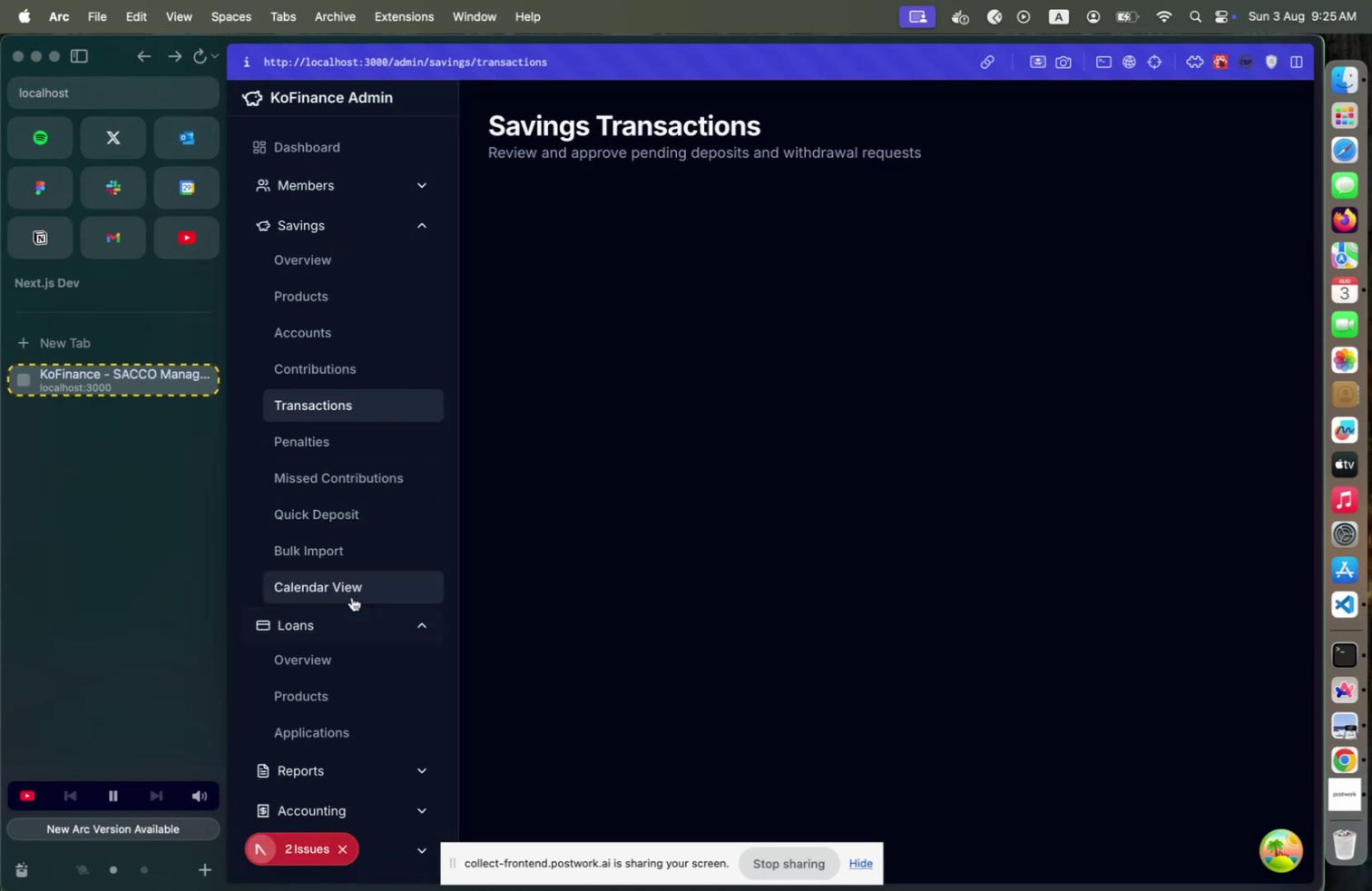 
scroll: coordinate [352, 596], scroll_direction: down, amount: 4.0
 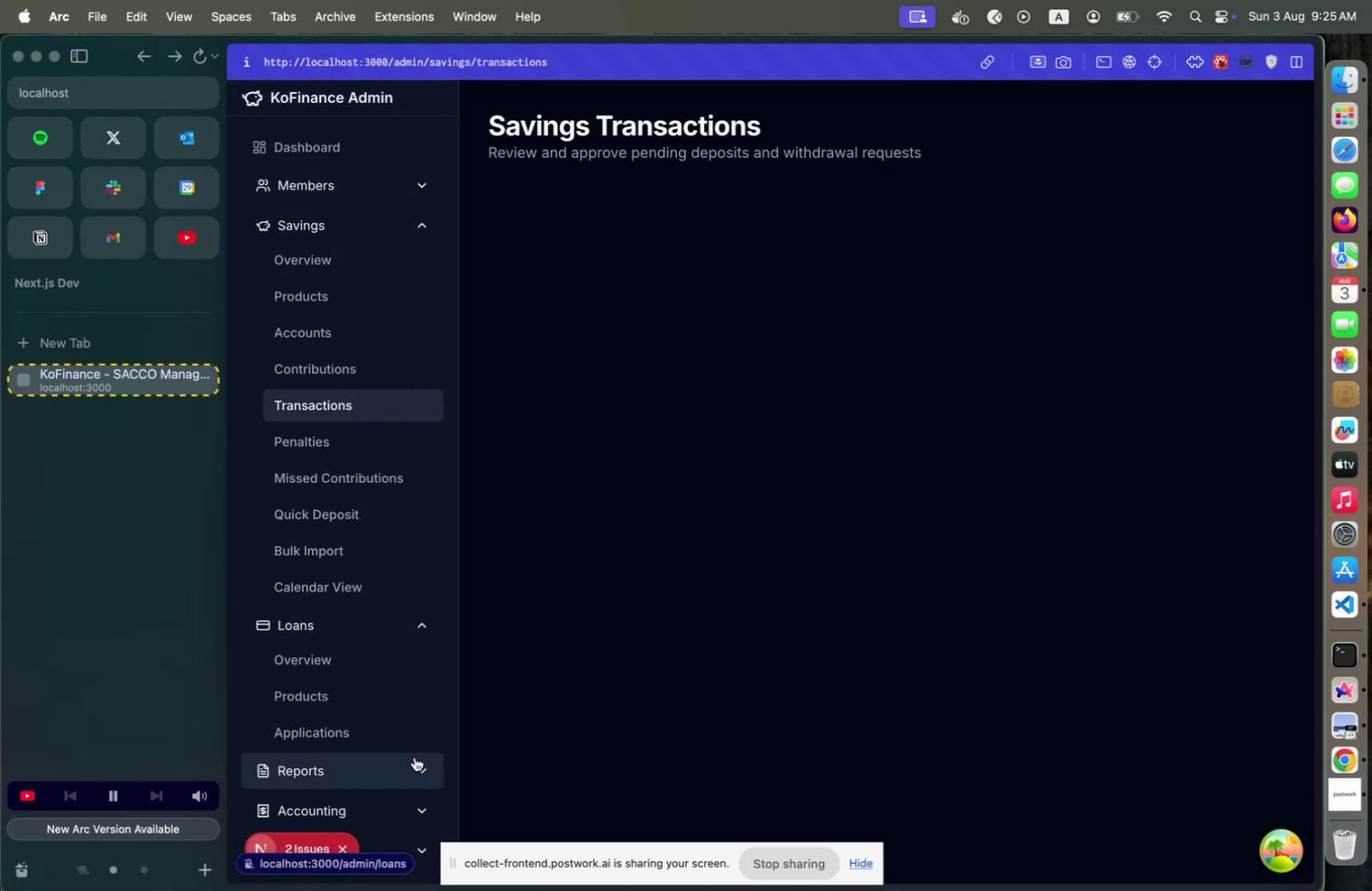 
left_click([415, 756])
 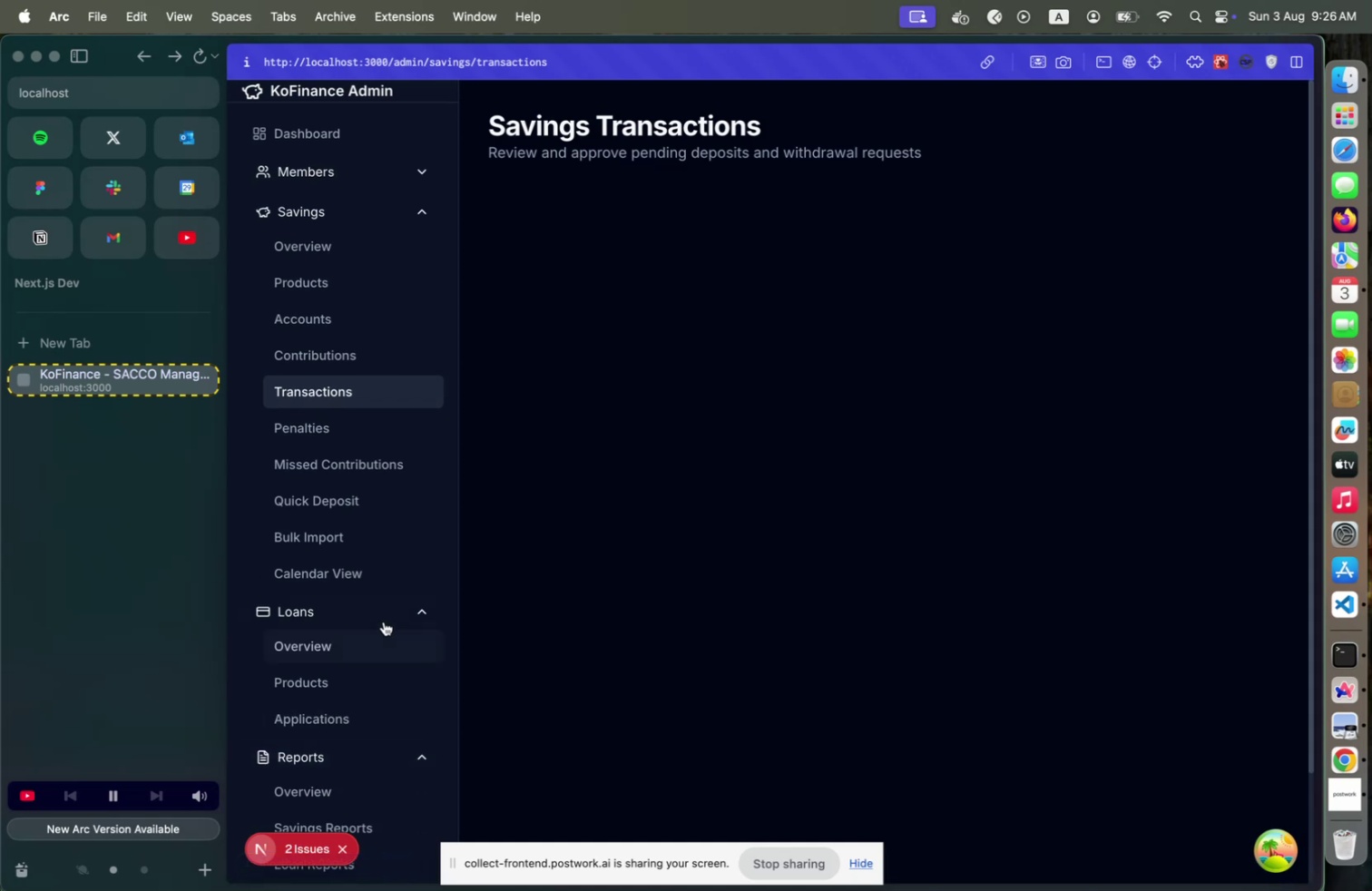 
scroll: coordinate [380, 605], scroll_direction: down, amount: 9.0
 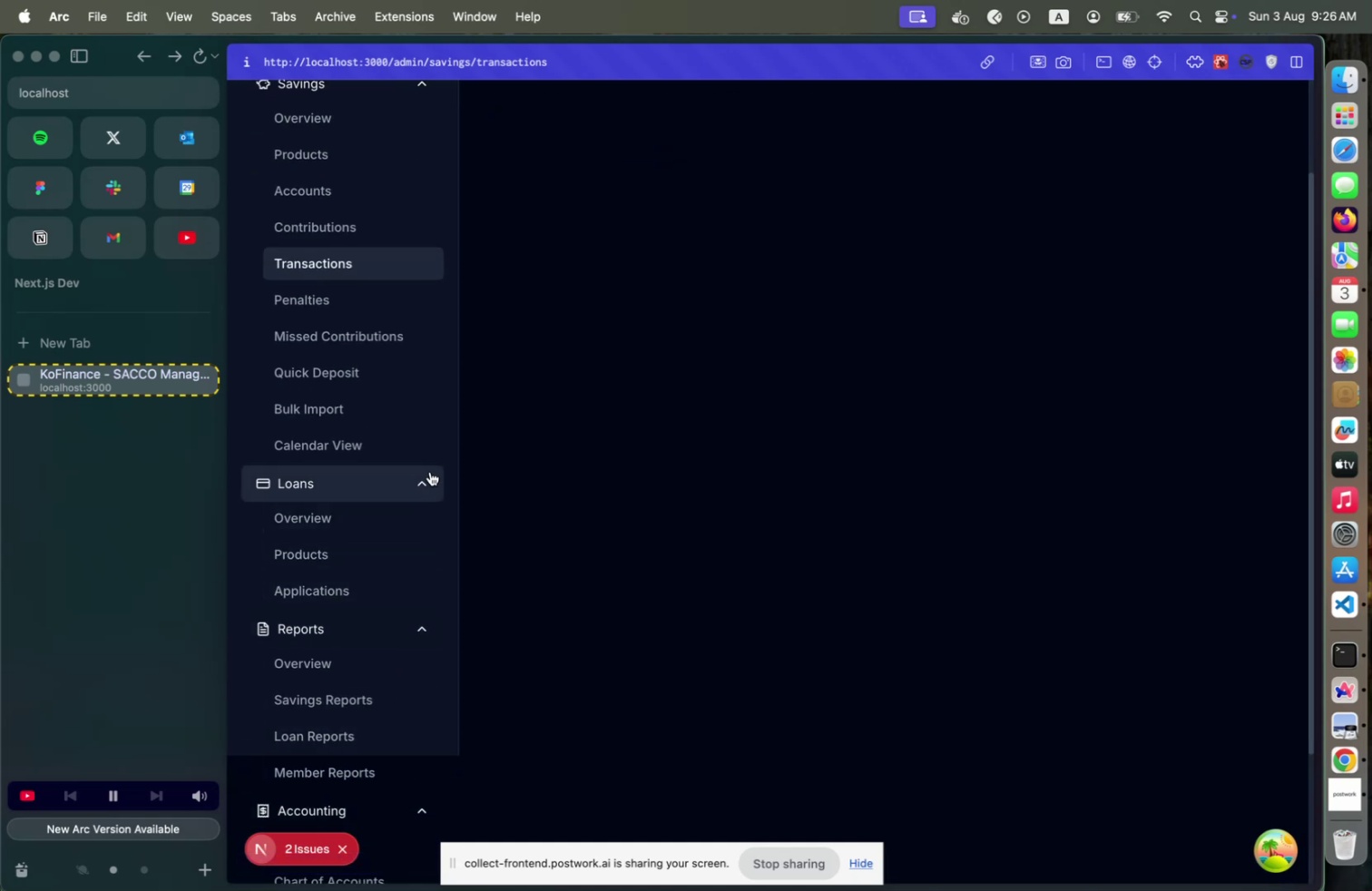 
left_click([421, 512])
 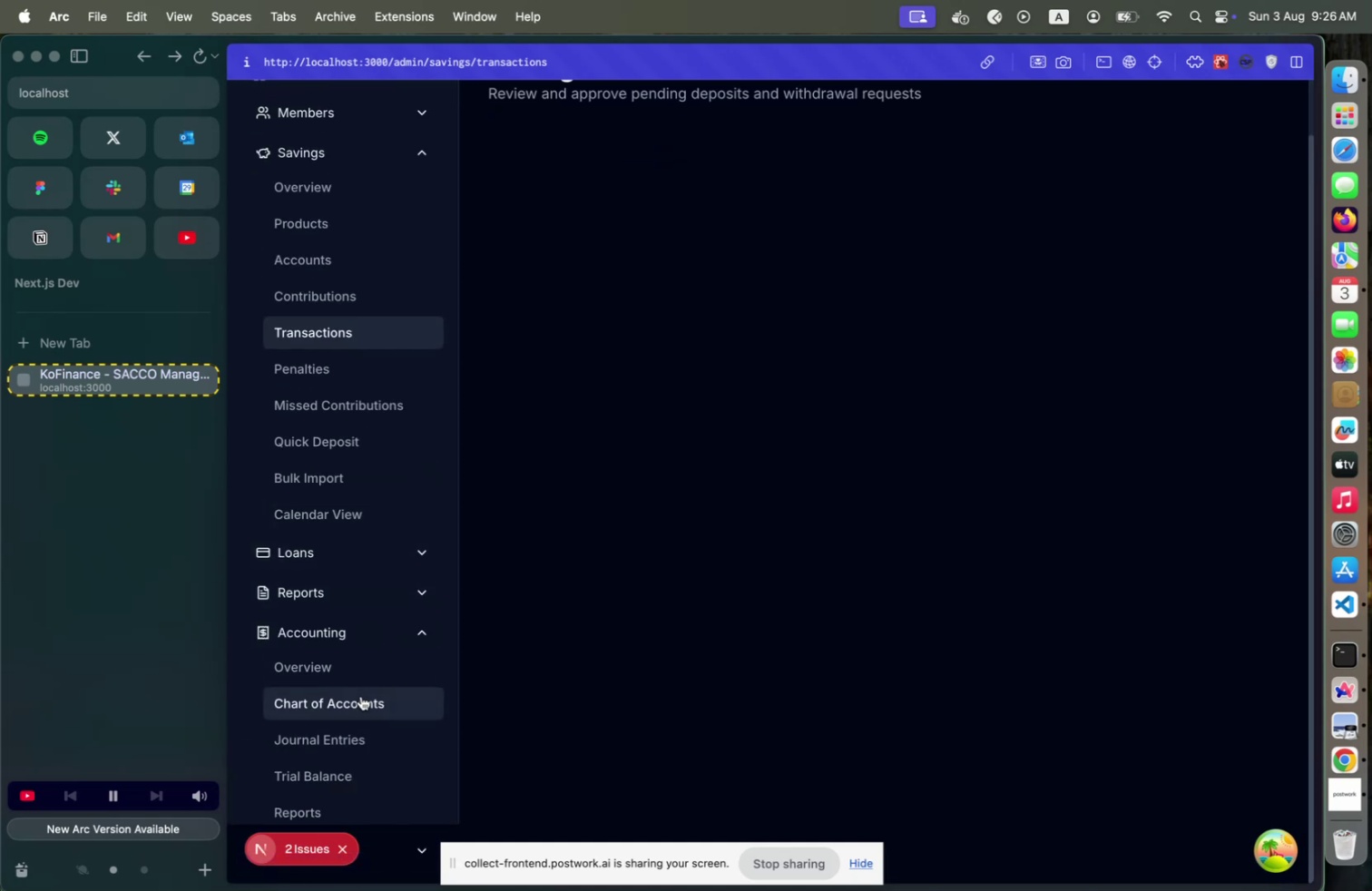 
scroll: coordinate [356, 695], scroll_direction: down, amount: 4.0
 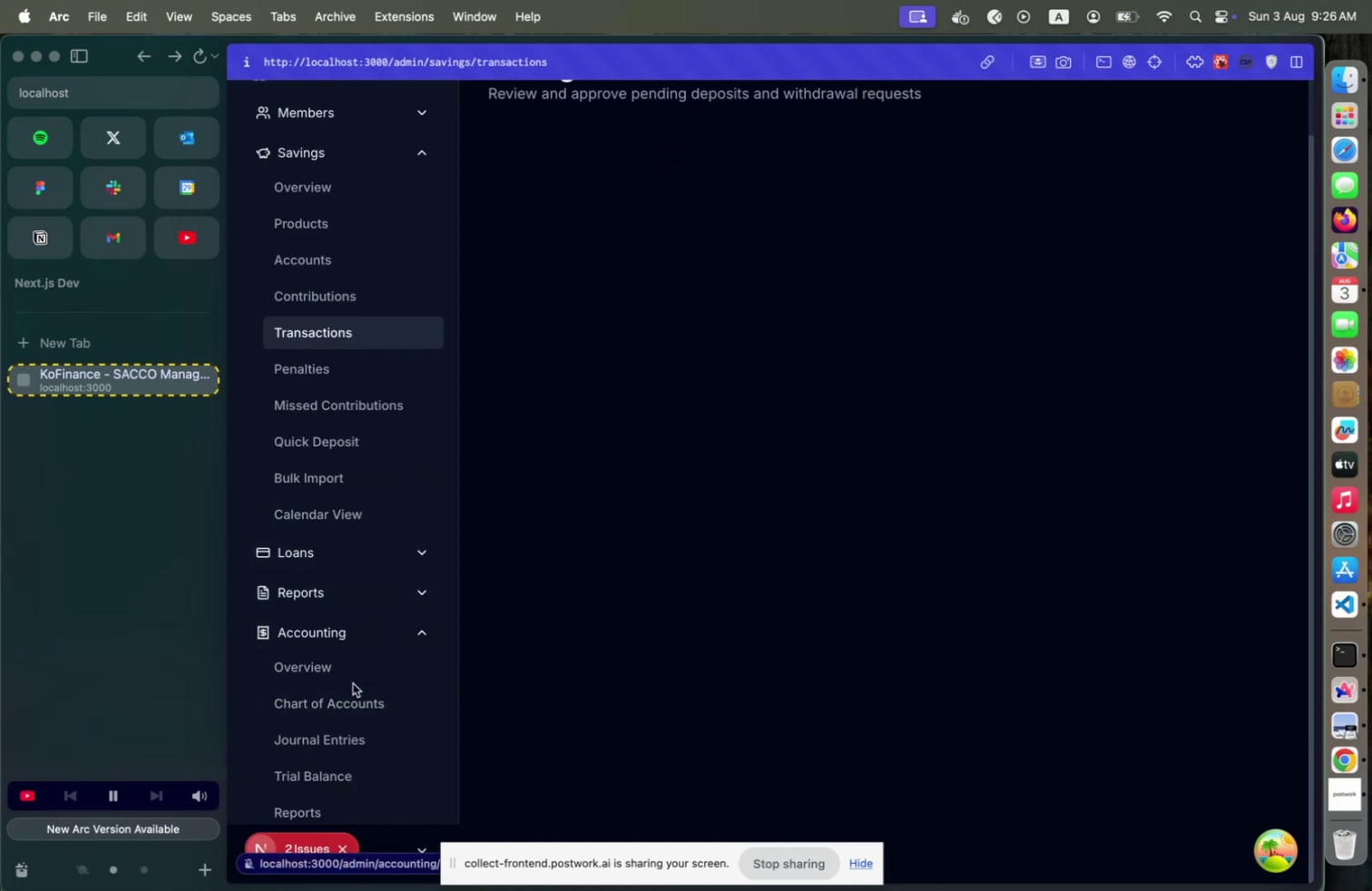 
left_click([348, 700])
 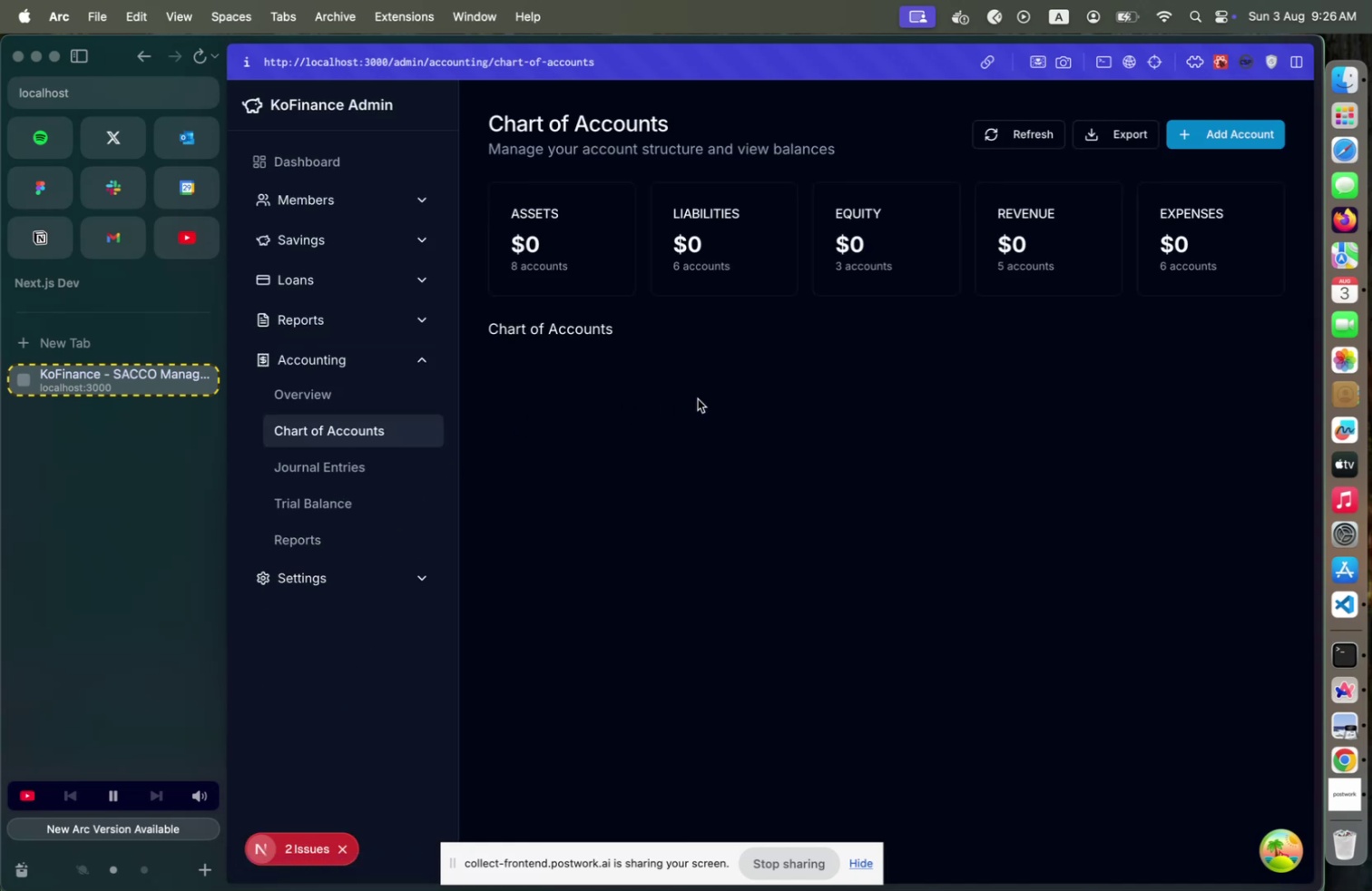 
wait(7.86)
 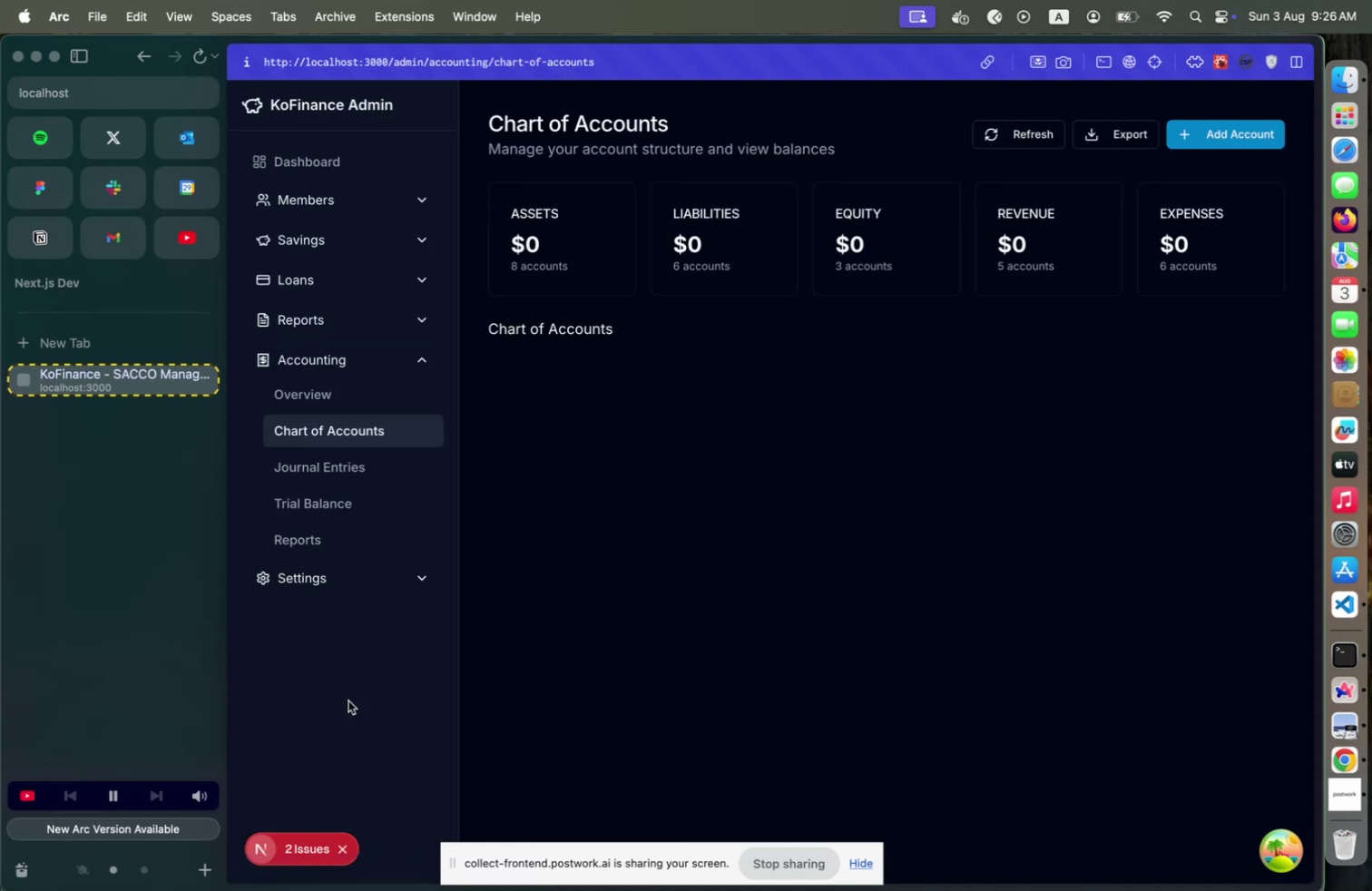 
left_click([326, 455])
 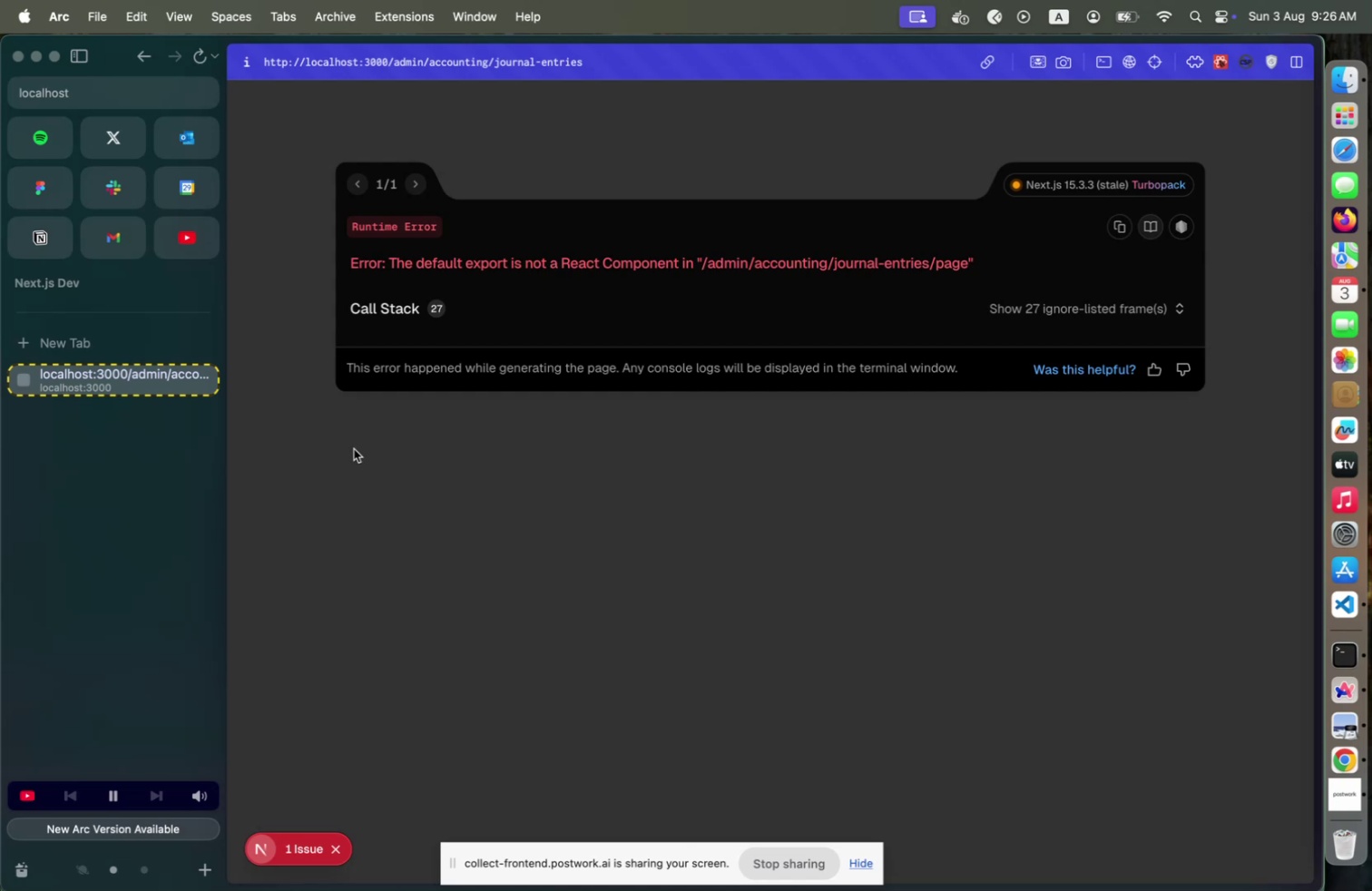 
left_click([144, 61])
 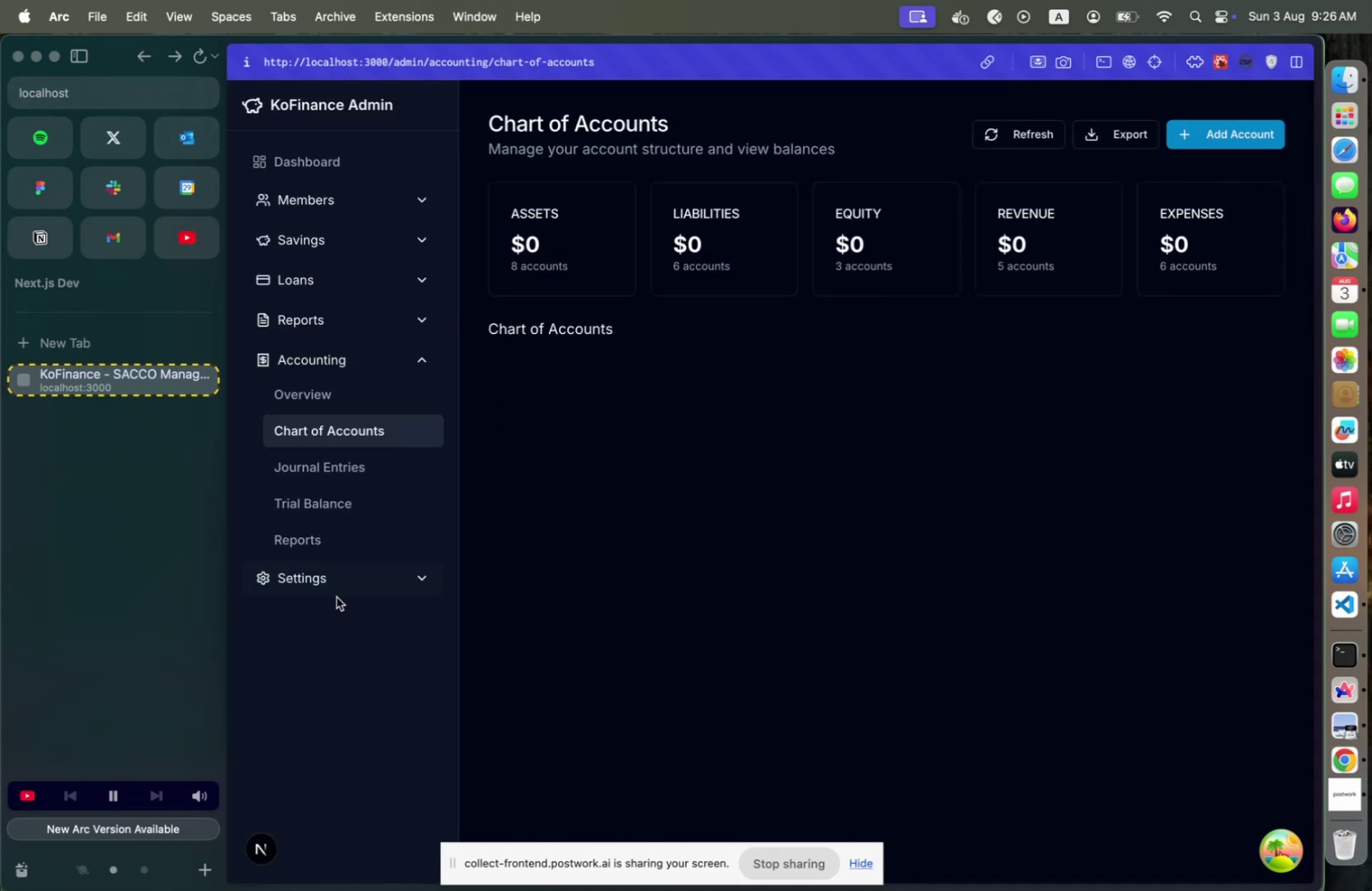 
left_click([338, 591])
 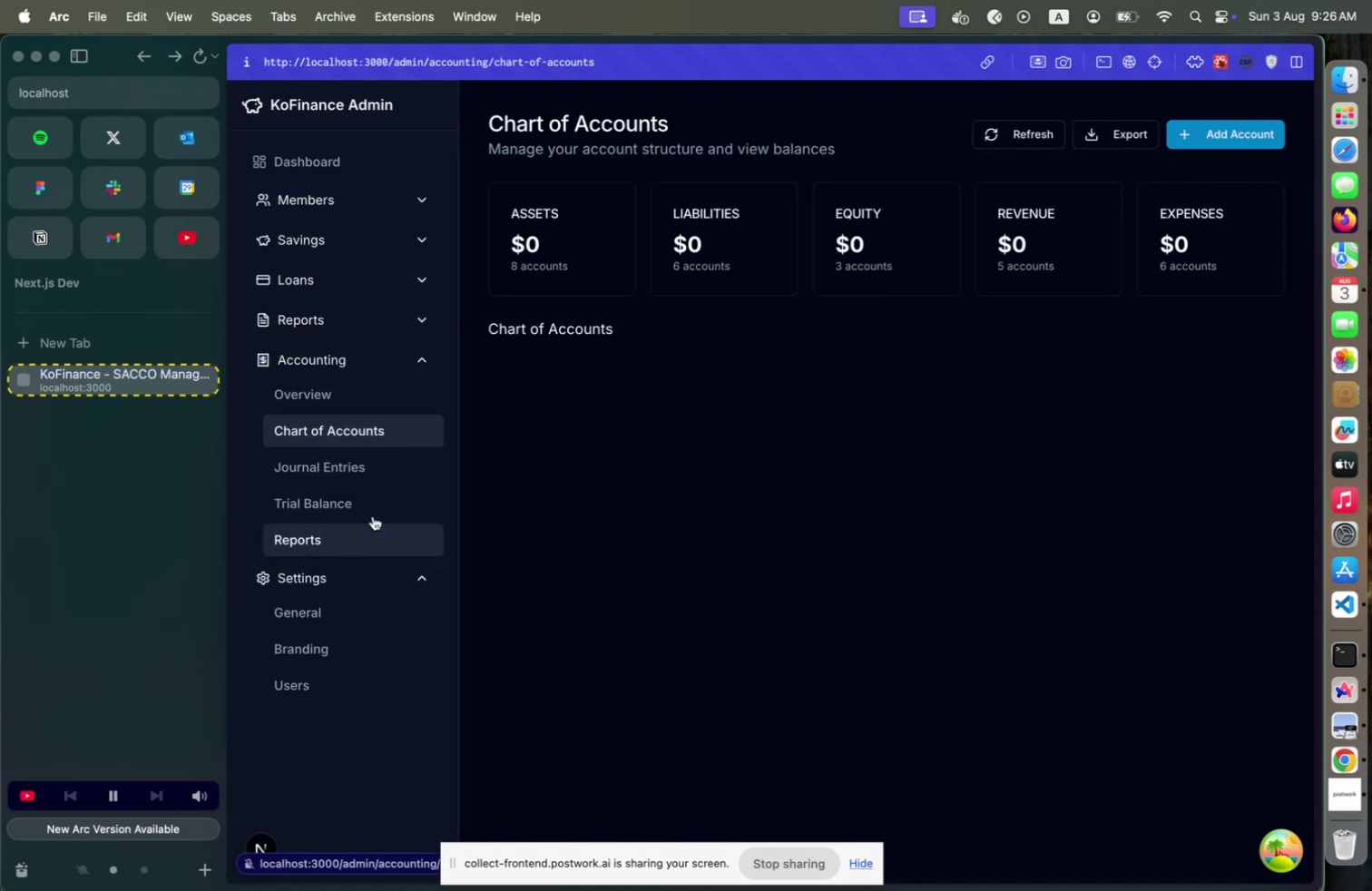 
wait(7.26)
 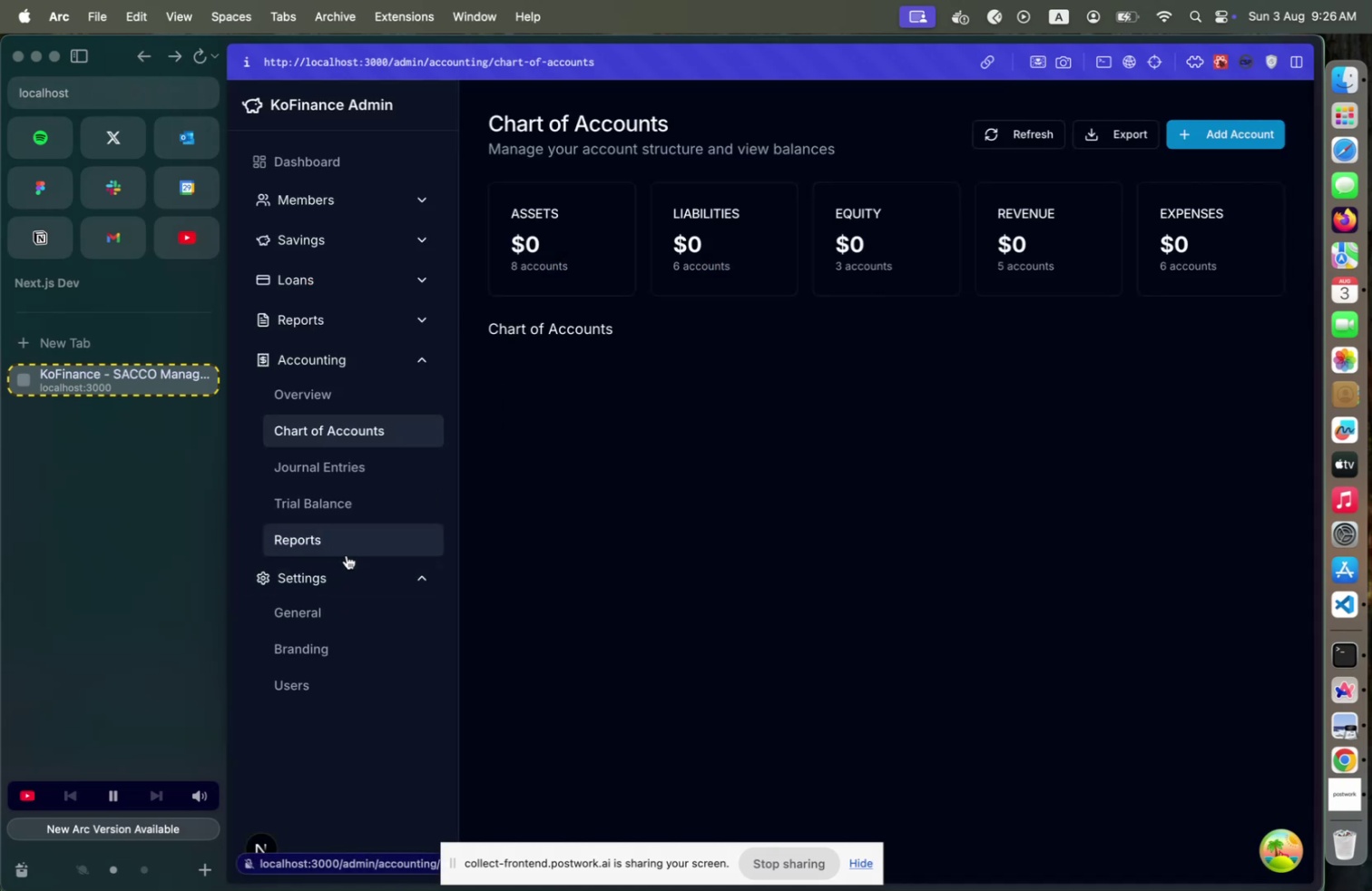 
left_click([426, 324])
 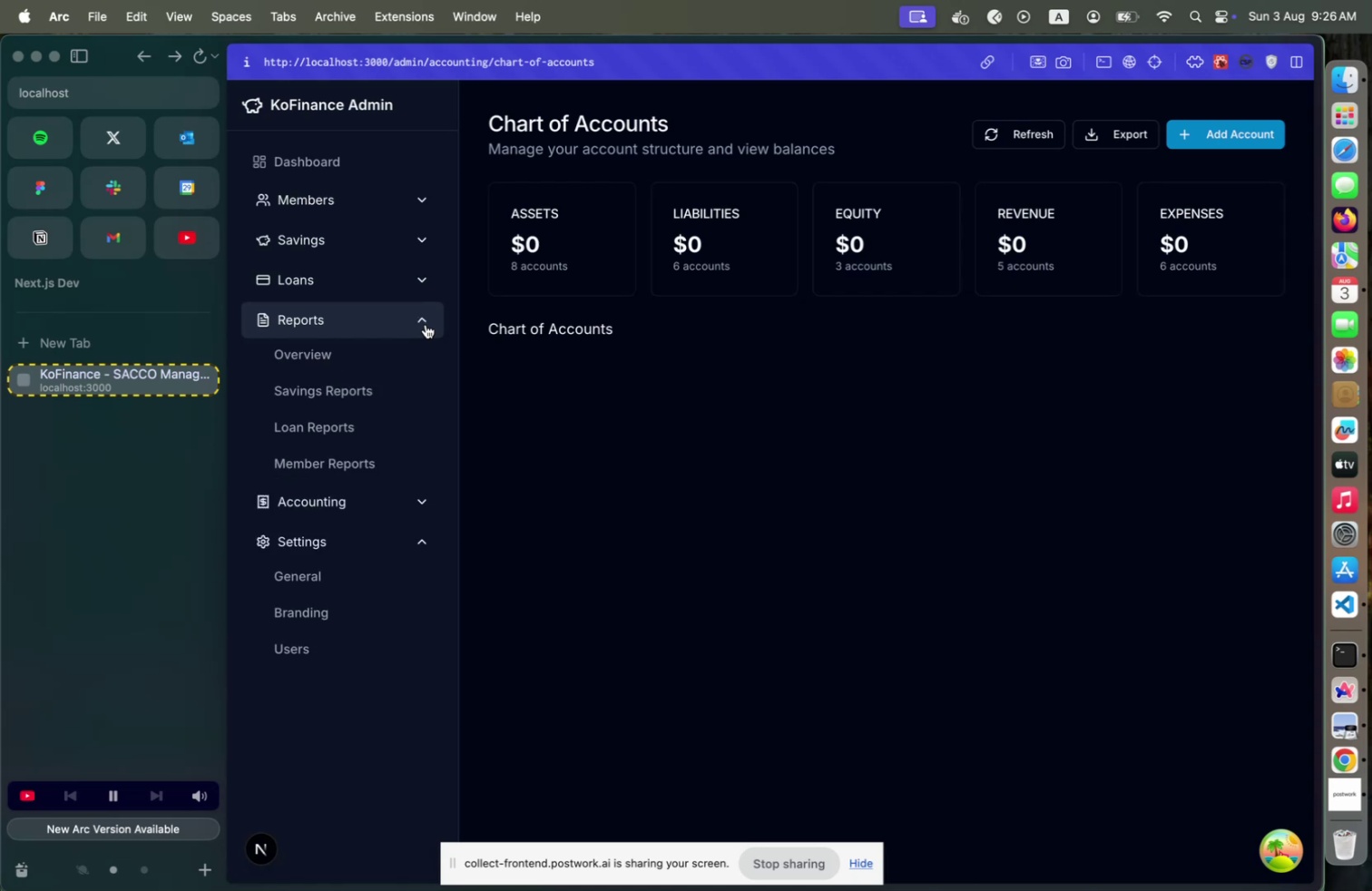 
left_click([426, 324])
 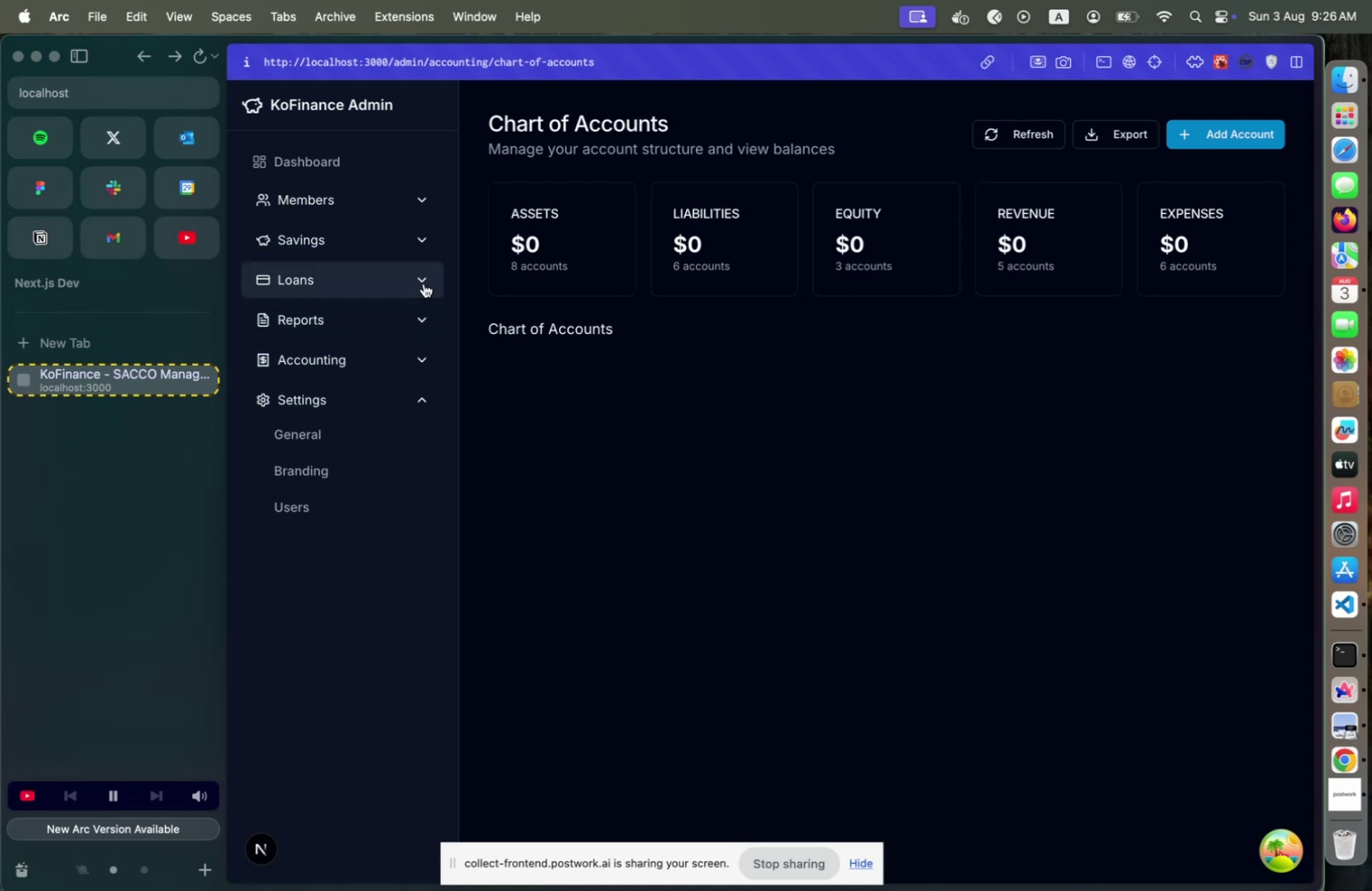 
left_click([424, 283])
 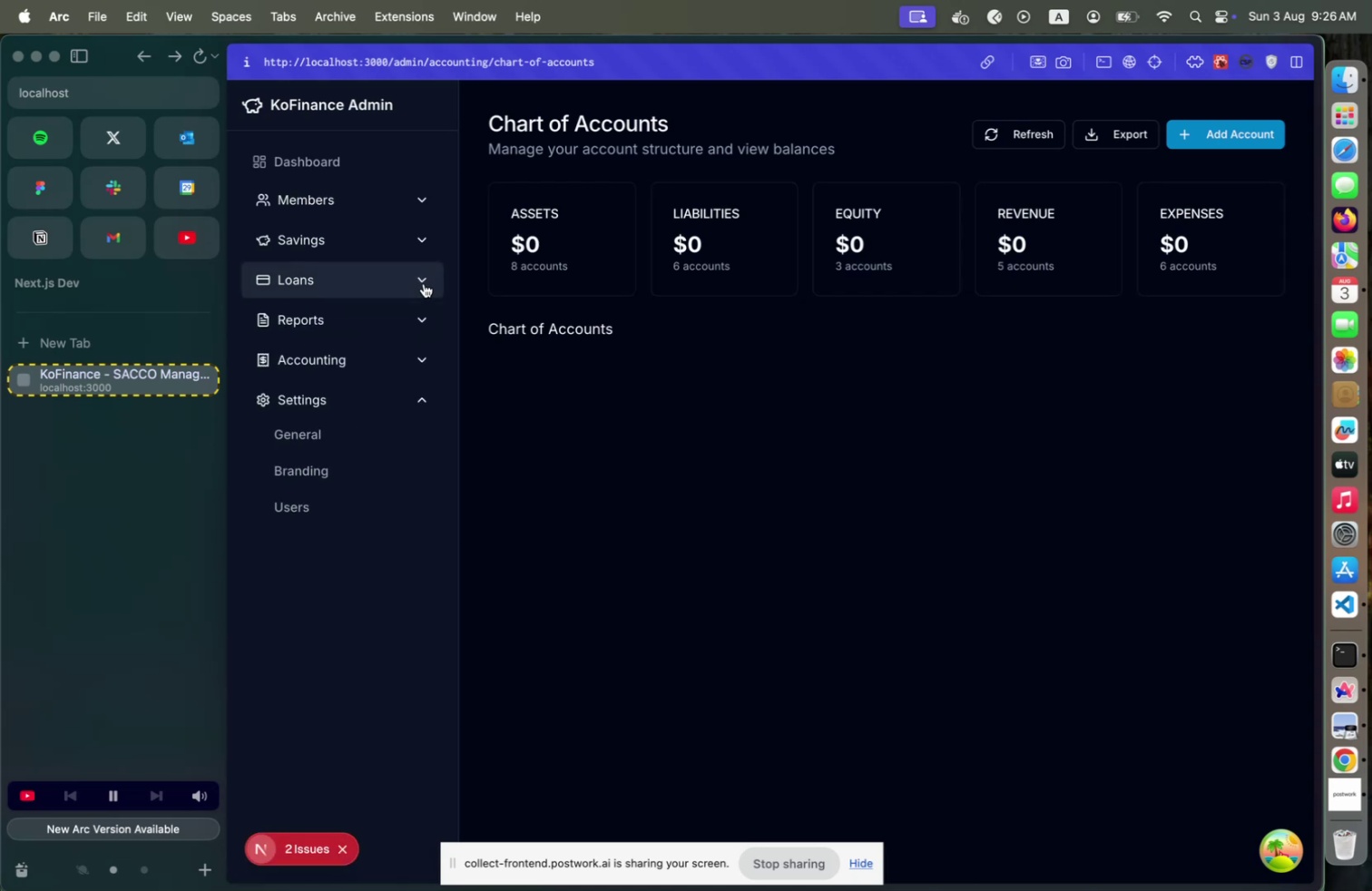 
mouse_move([410, 241])
 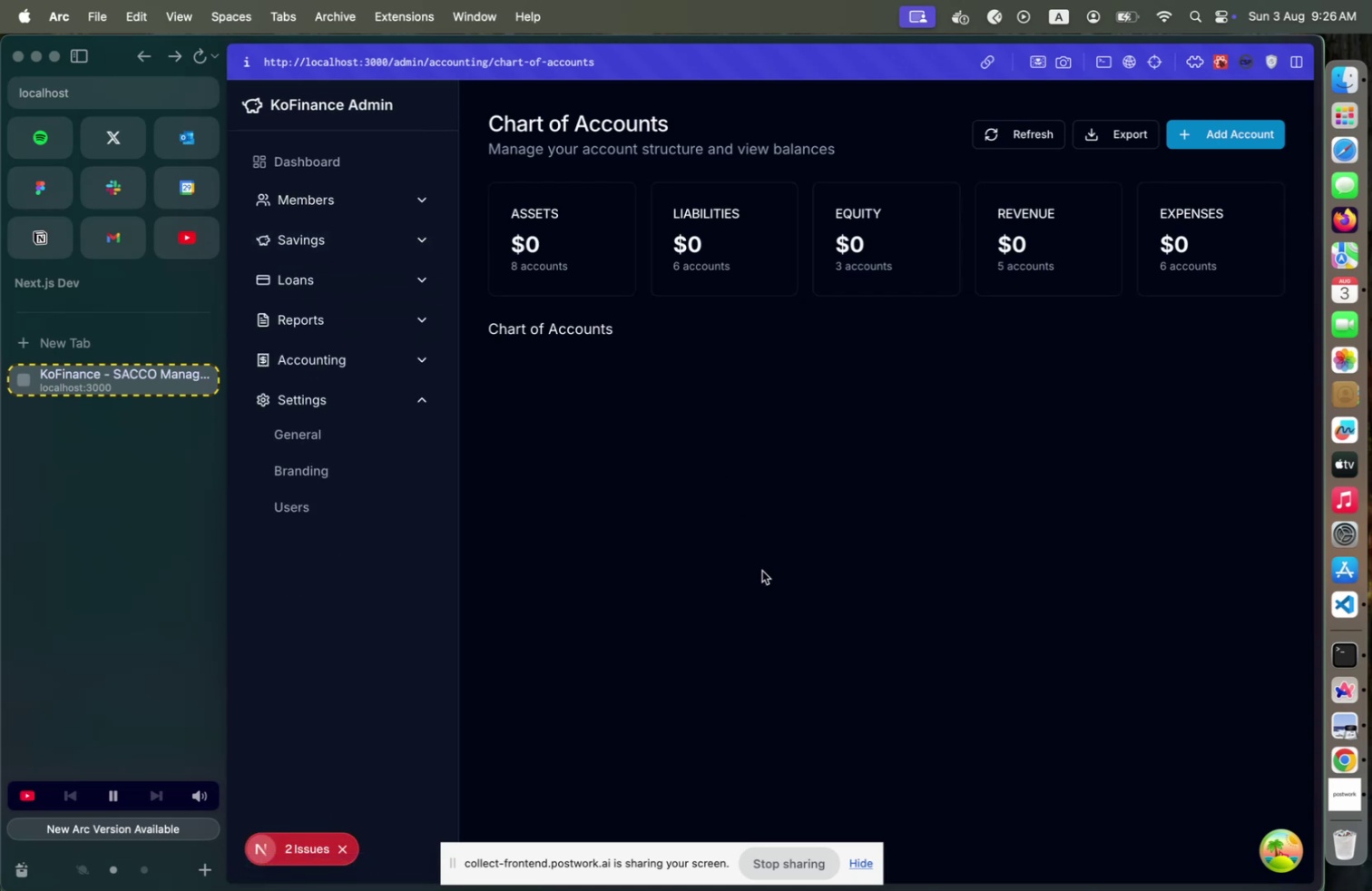 
left_click([762, 570])
 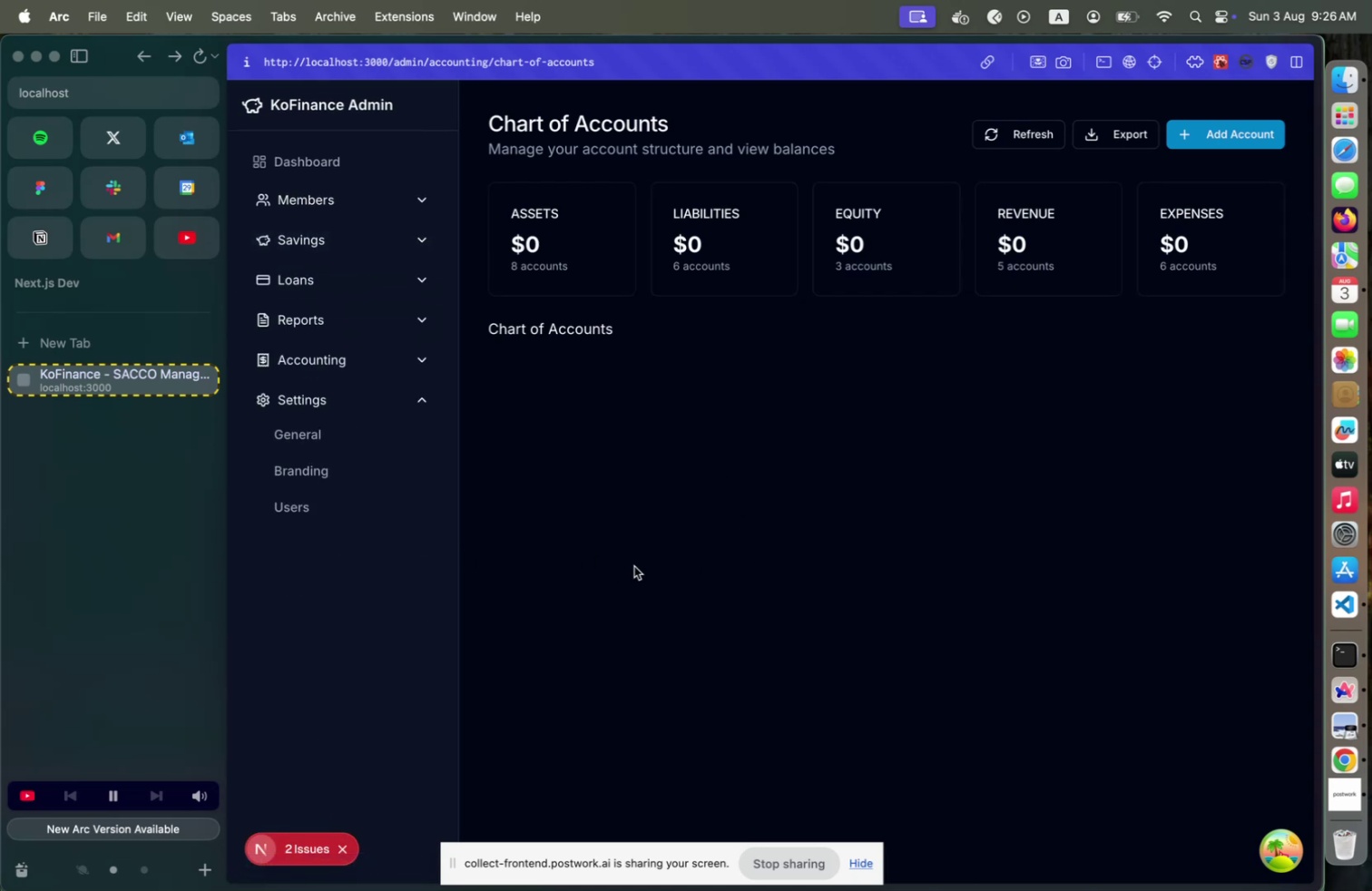 
key(Alt+Meta+I)
 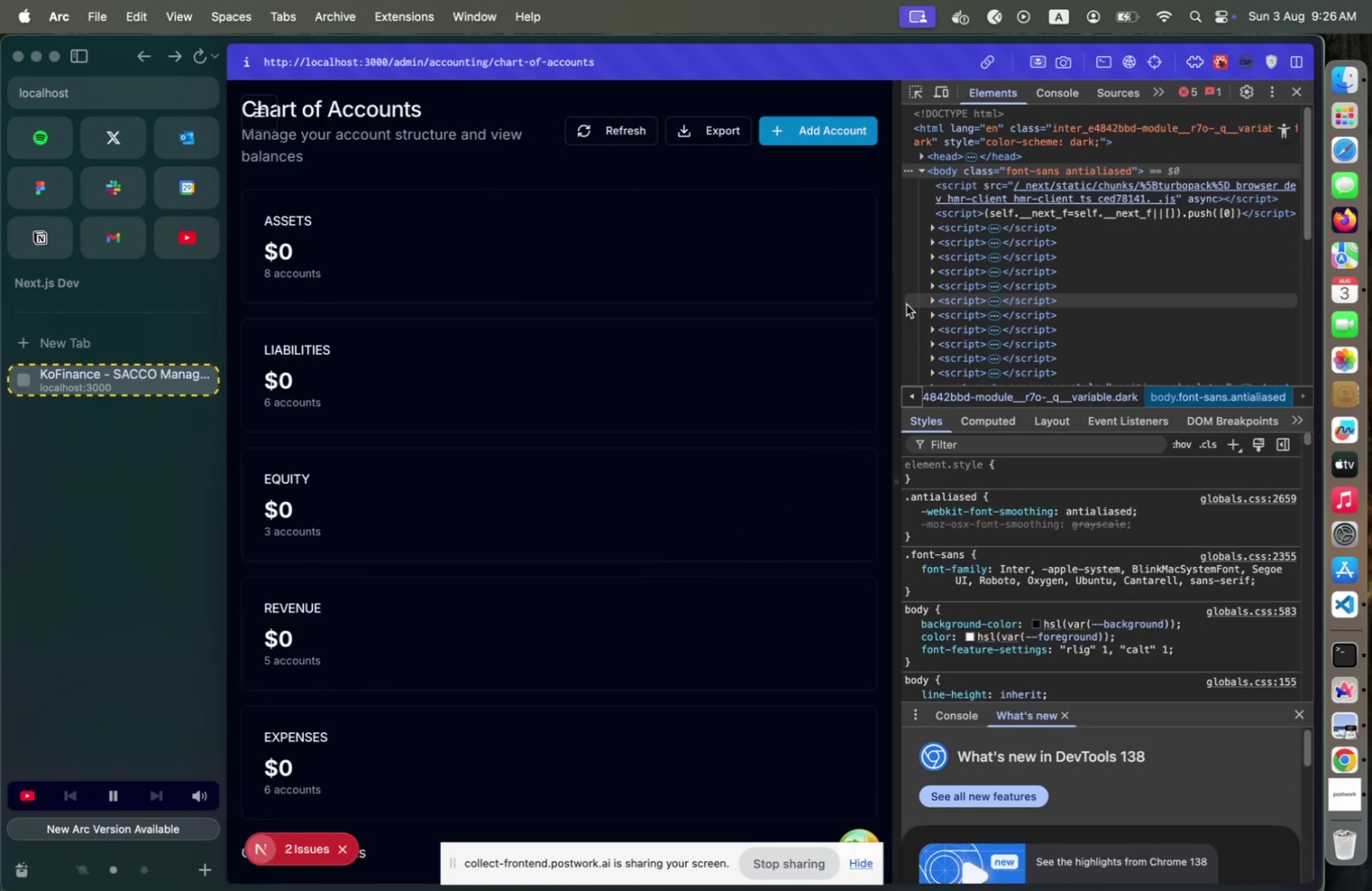 
left_click_drag(start_coordinate=[897, 299], to_coordinate=[714, 327])
 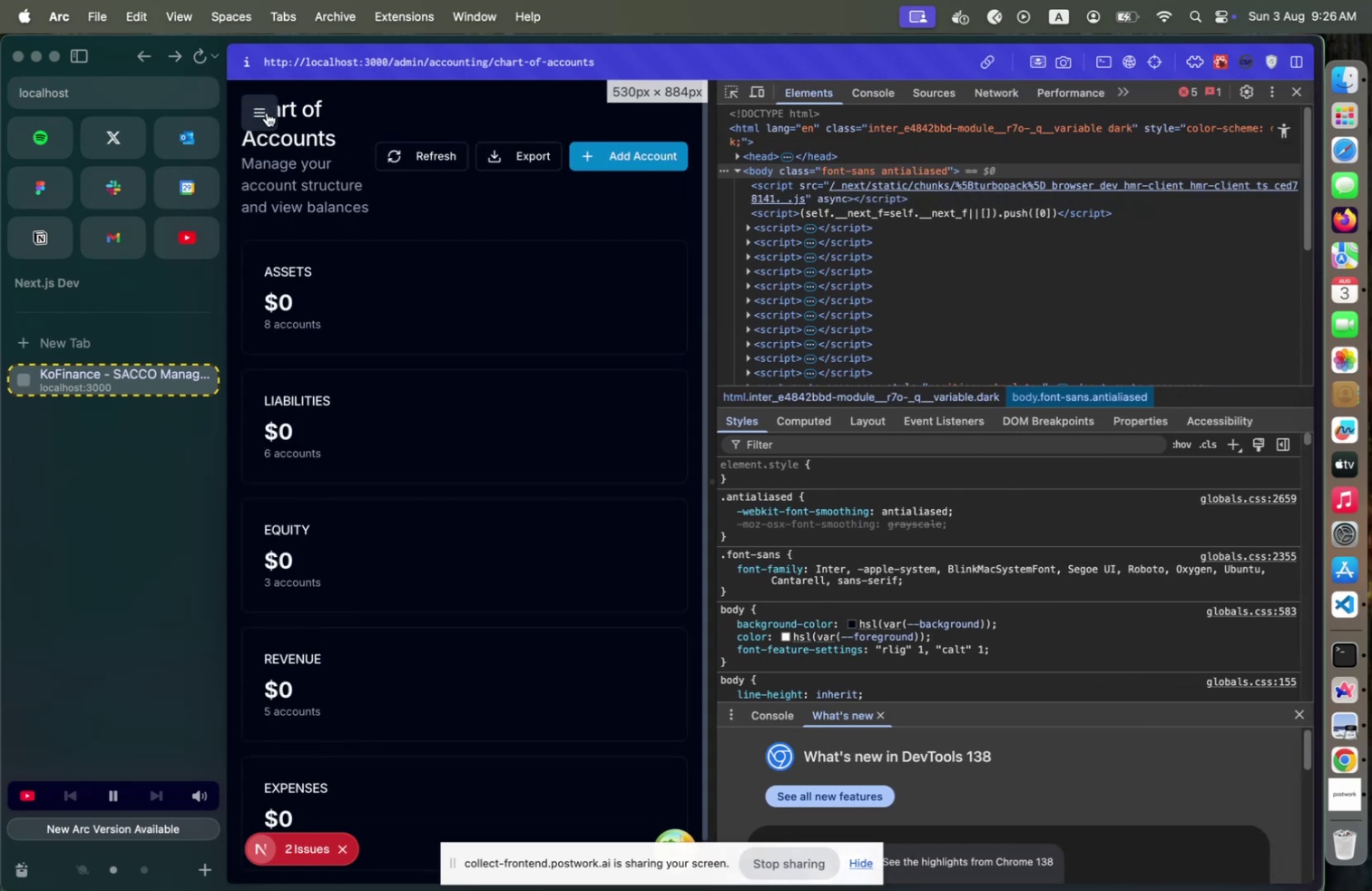 
scroll: coordinate [434, 360], scroll_direction: up, amount: 10.0
 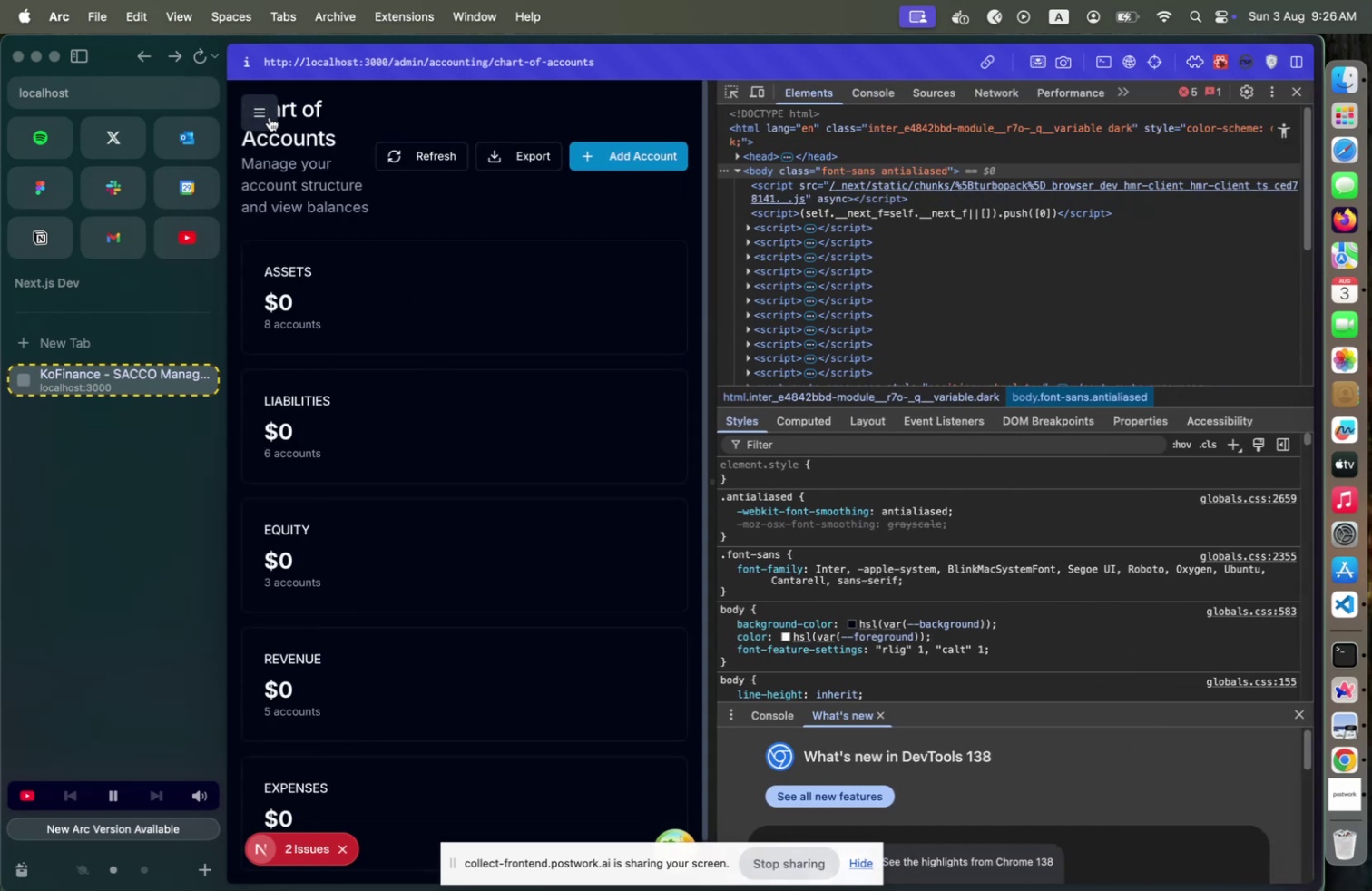 
left_click([269, 116])
 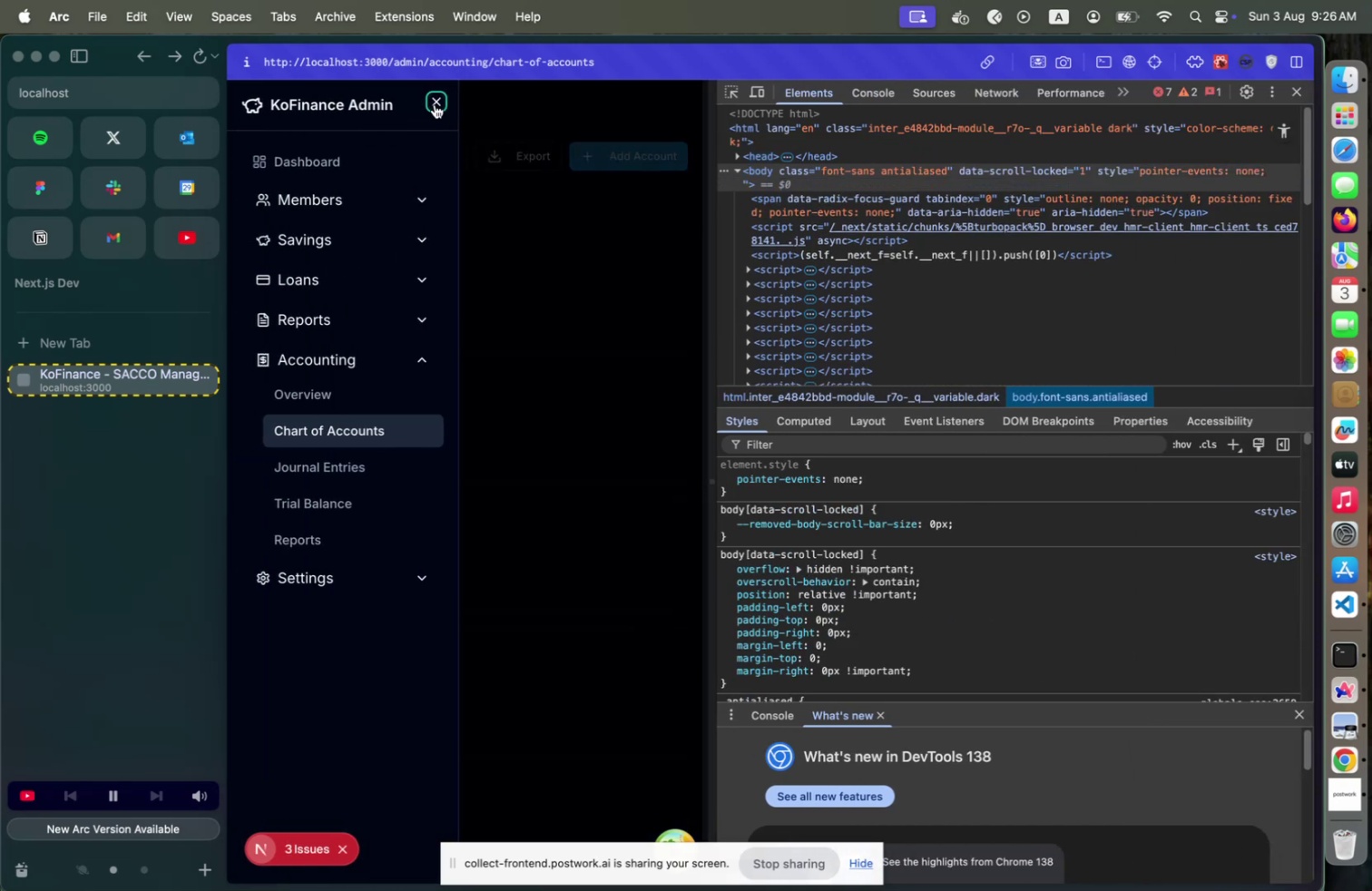 
left_click([435, 104])
 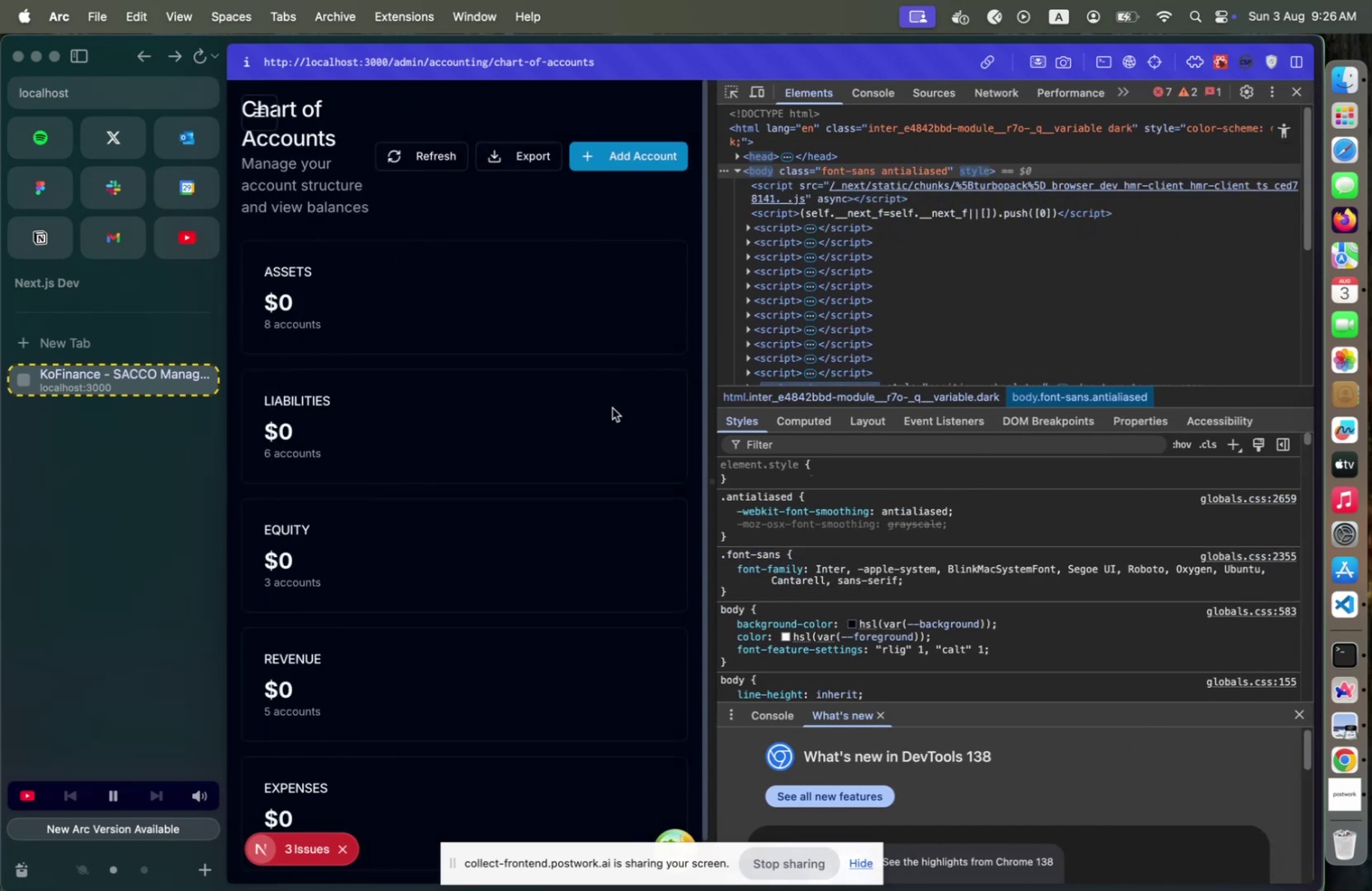 
scroll: coordinate [599, 401], scroll_direction: up, amount: 16.0
 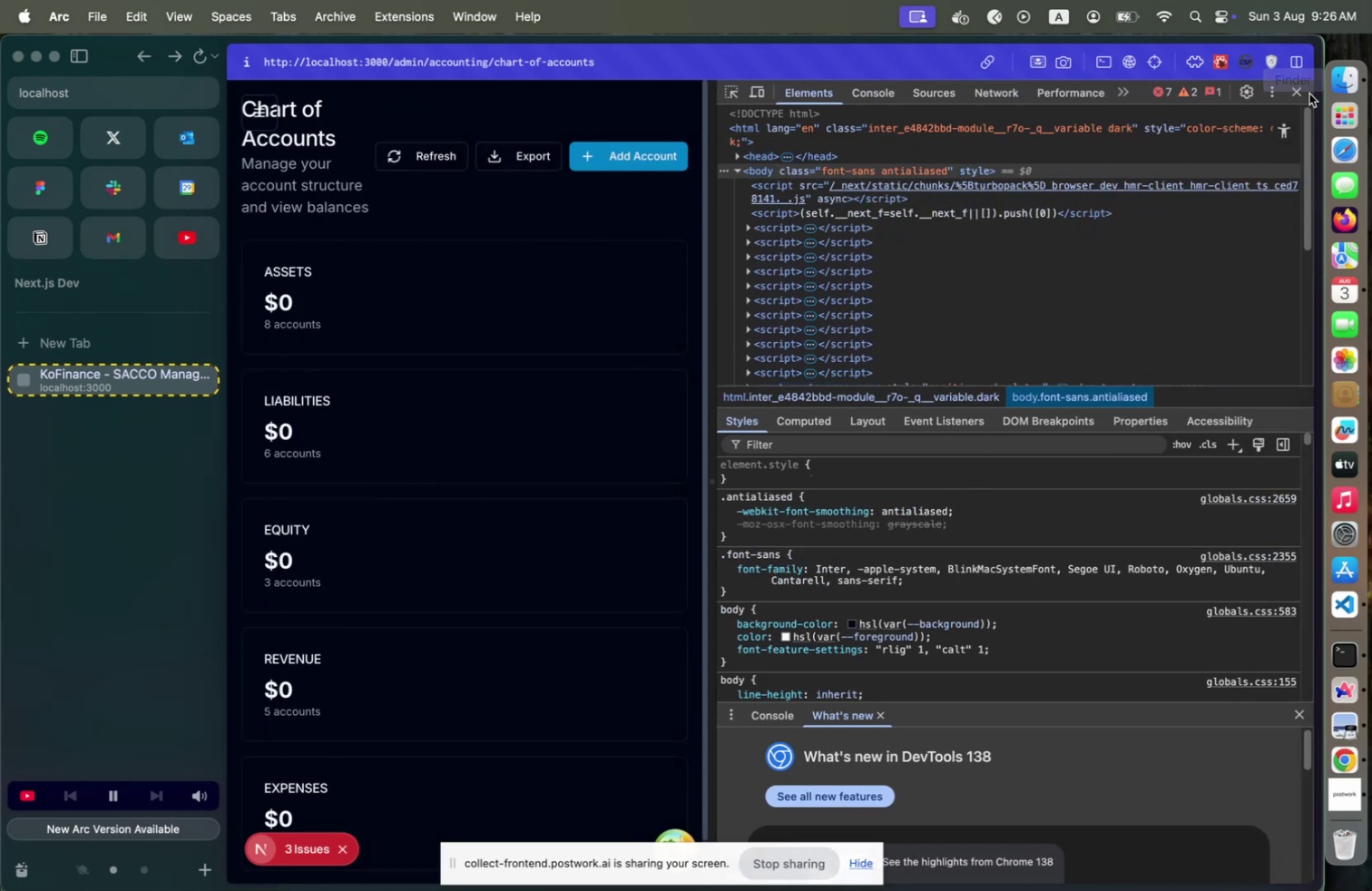 
left_click([1306, 93])
 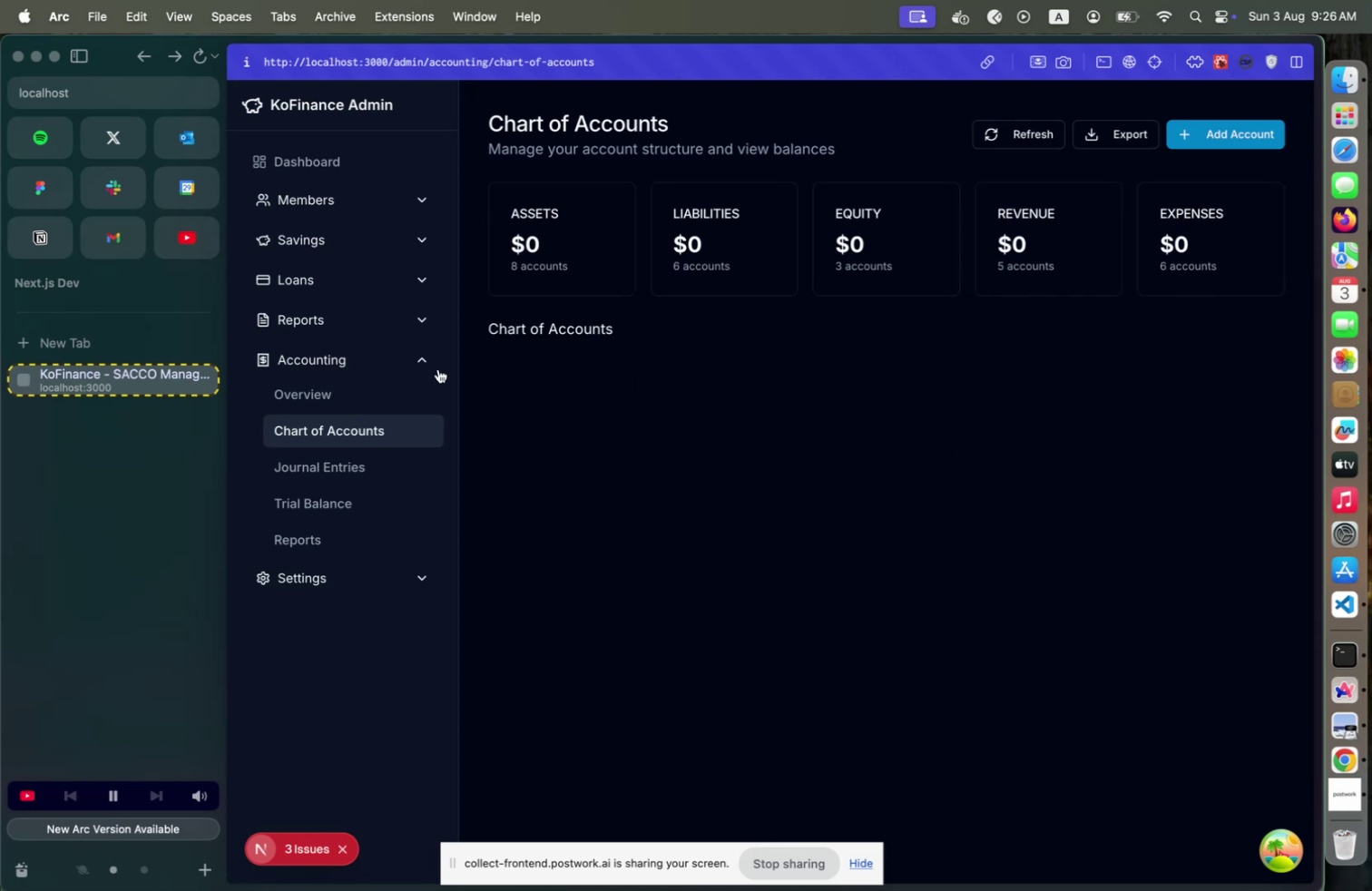 
left_click([421, 369])
 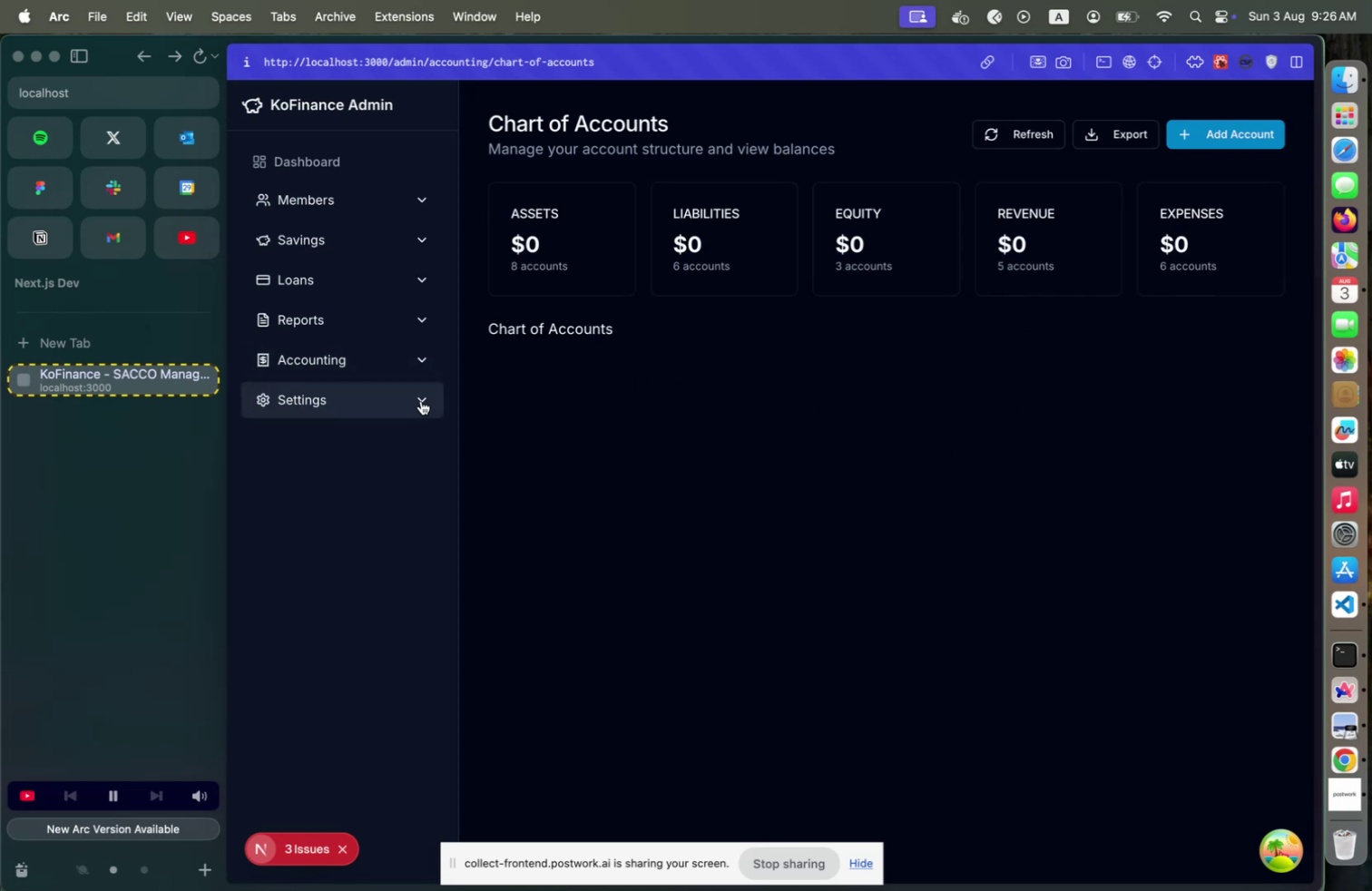 
left_click([421, 400])
 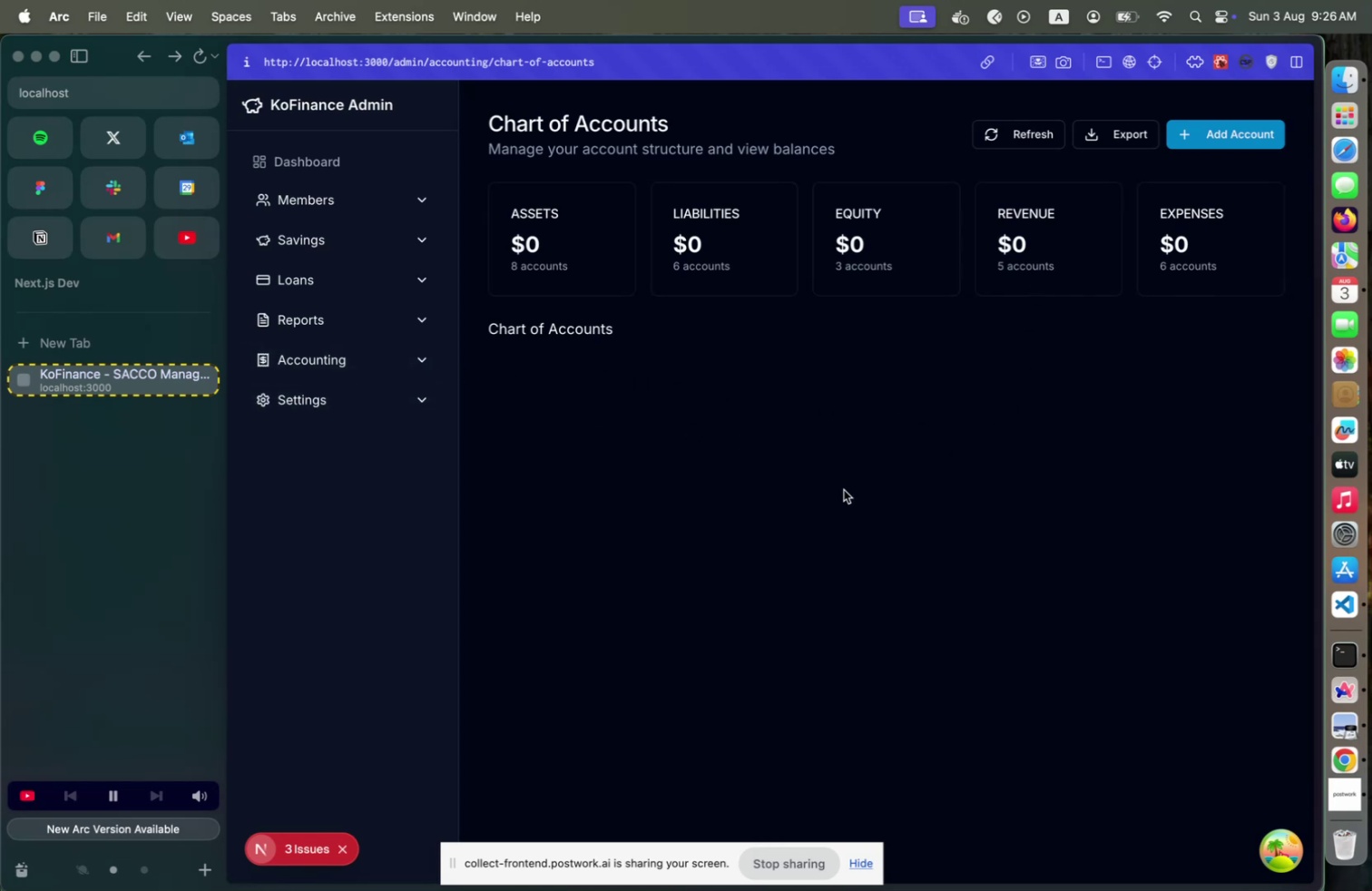 
key(Meta+CommandLeft)
 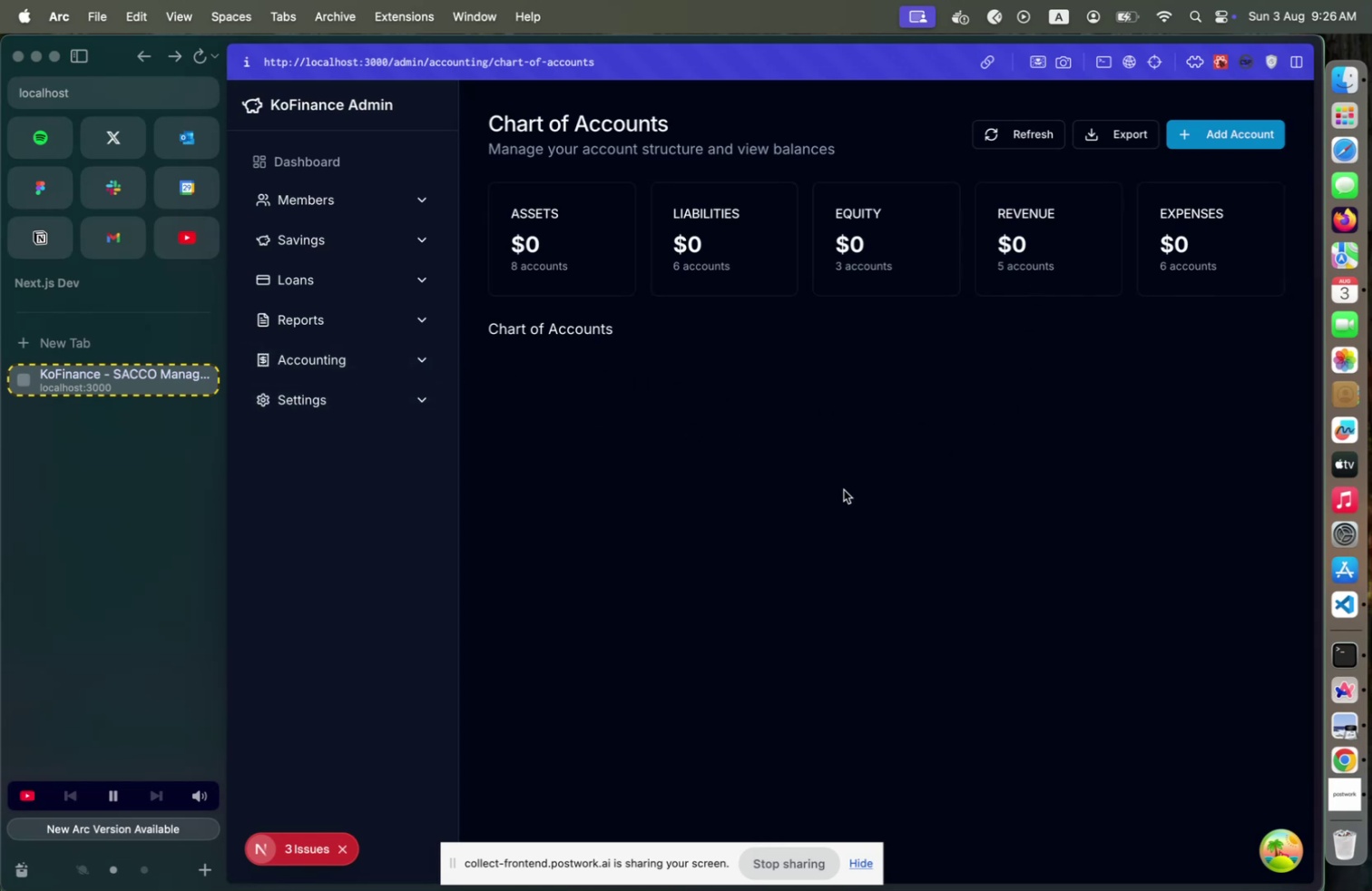 
key(Meta+Tab)
 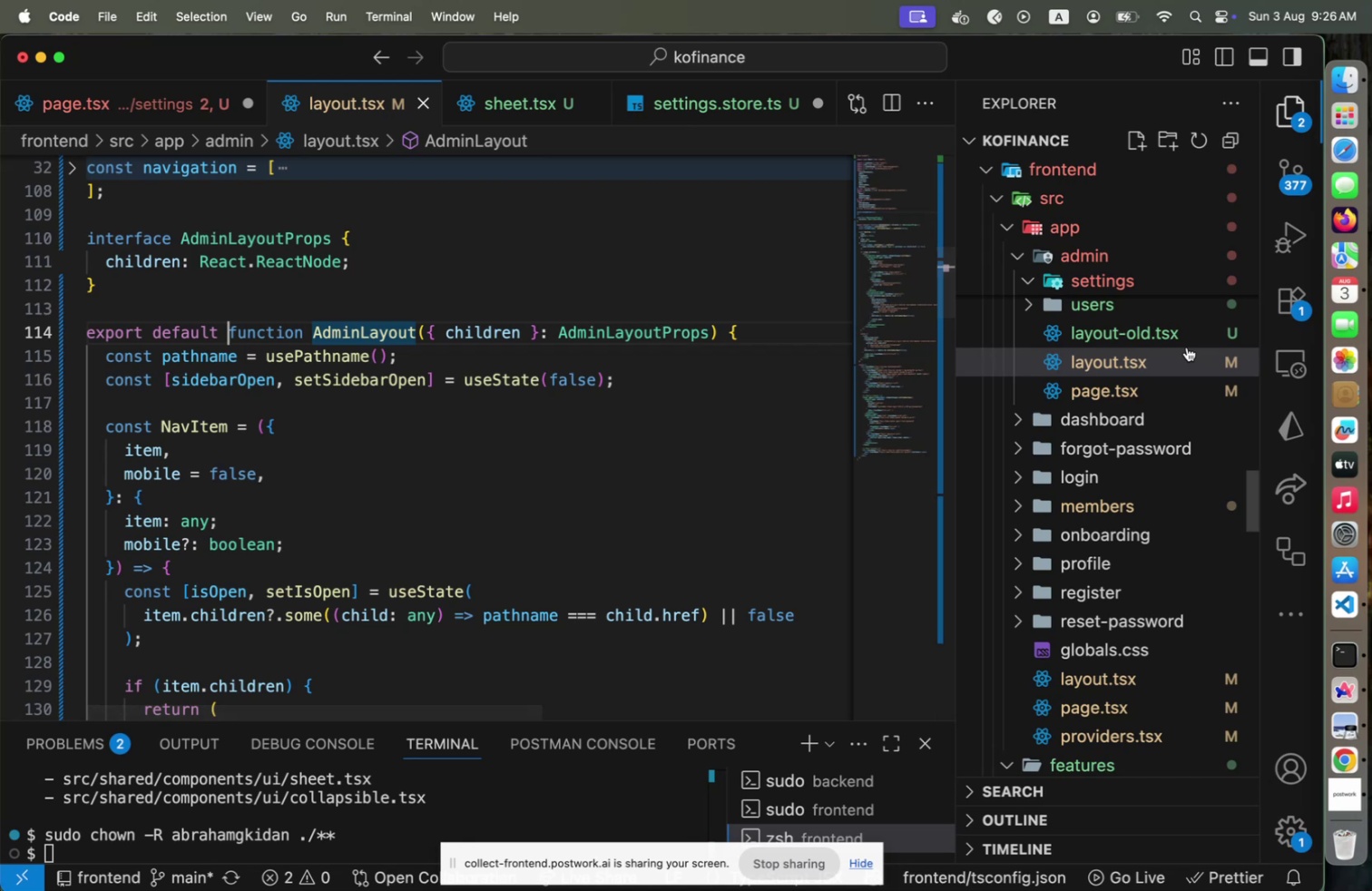 
left_click([1179, 335])
 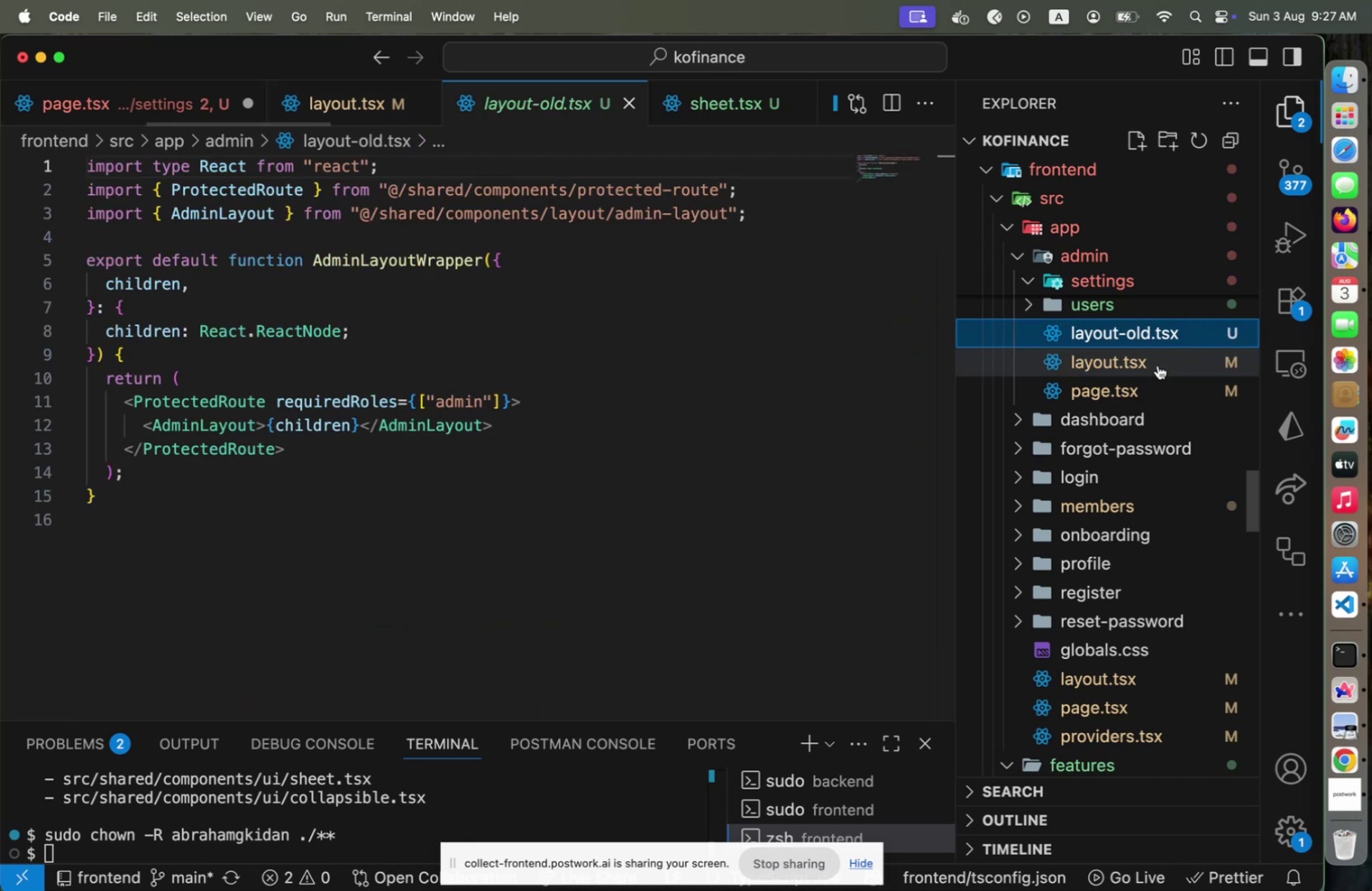 
left_click([1158, 365])
 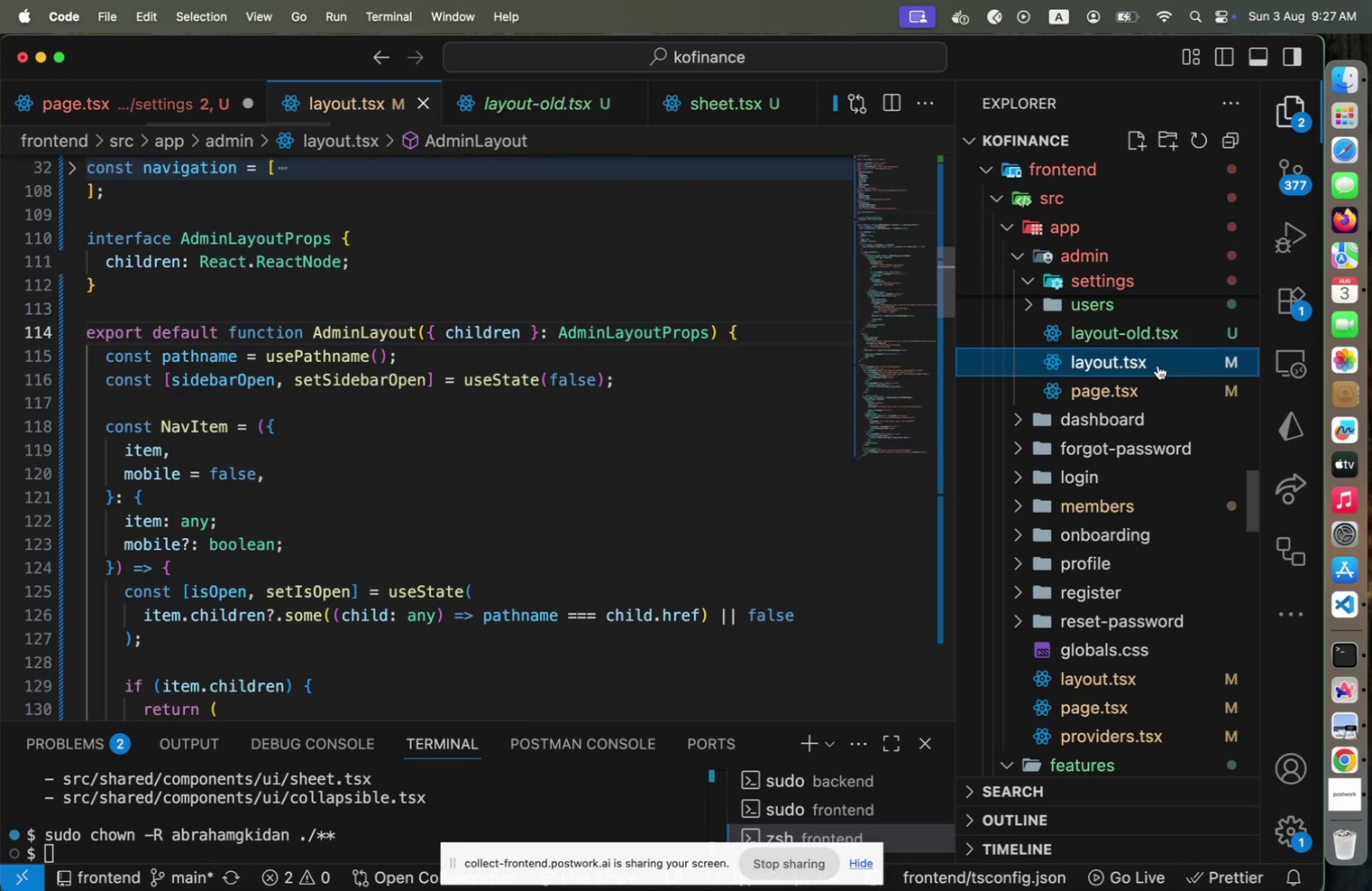 
key(Enter)
 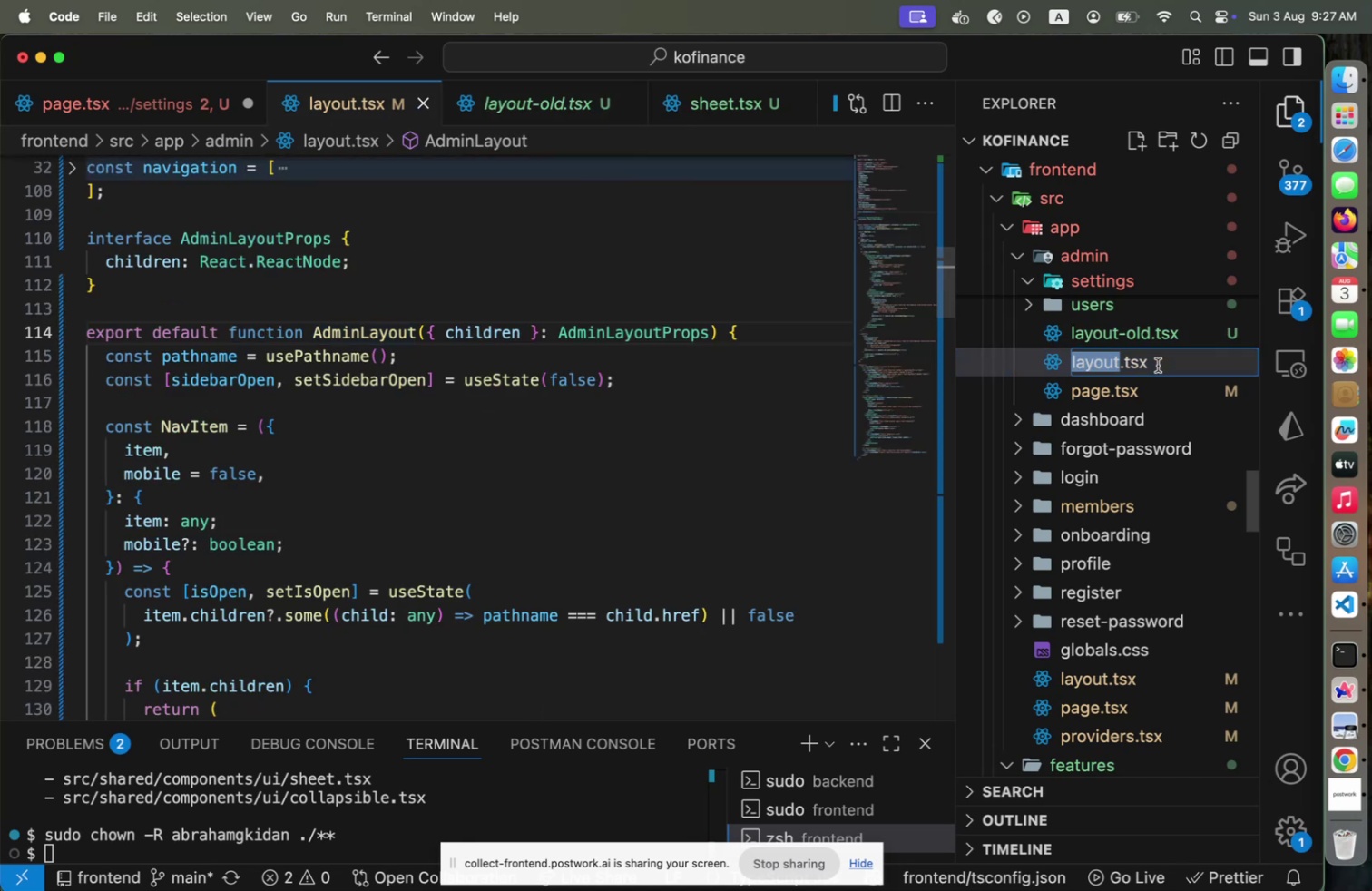 
key(ArrowRight)
 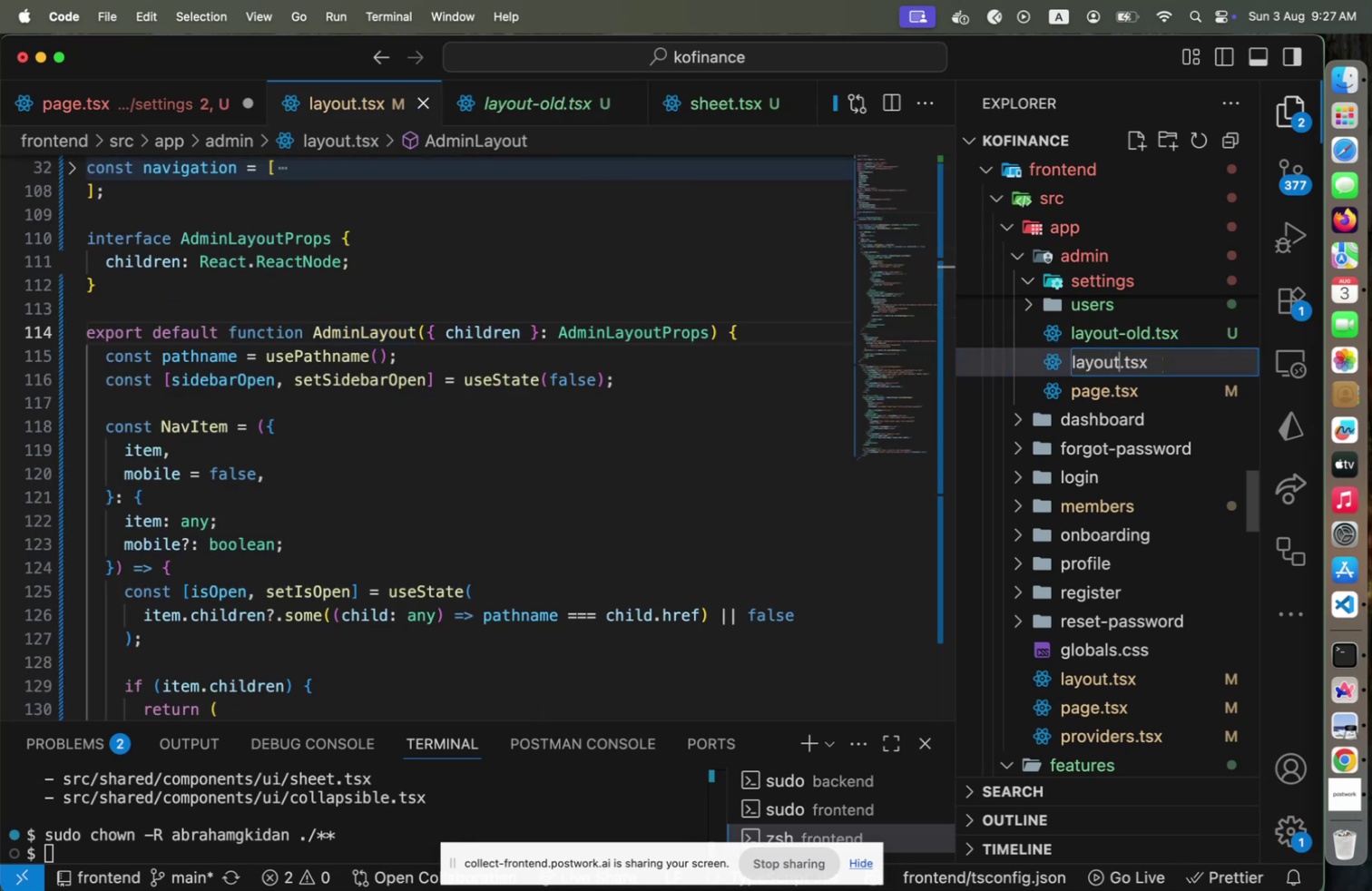 
type(-new)
 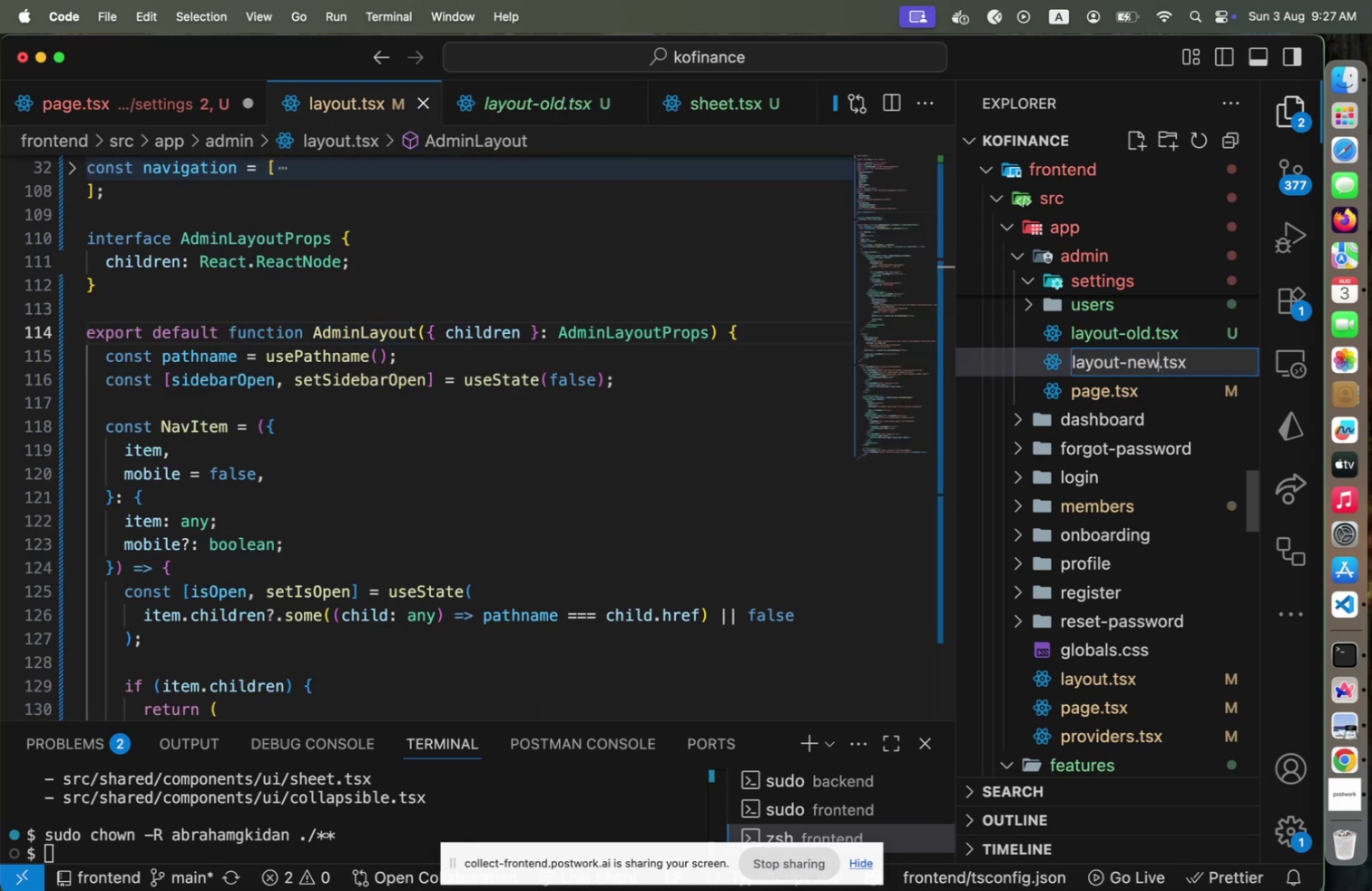 
key(Enter)
 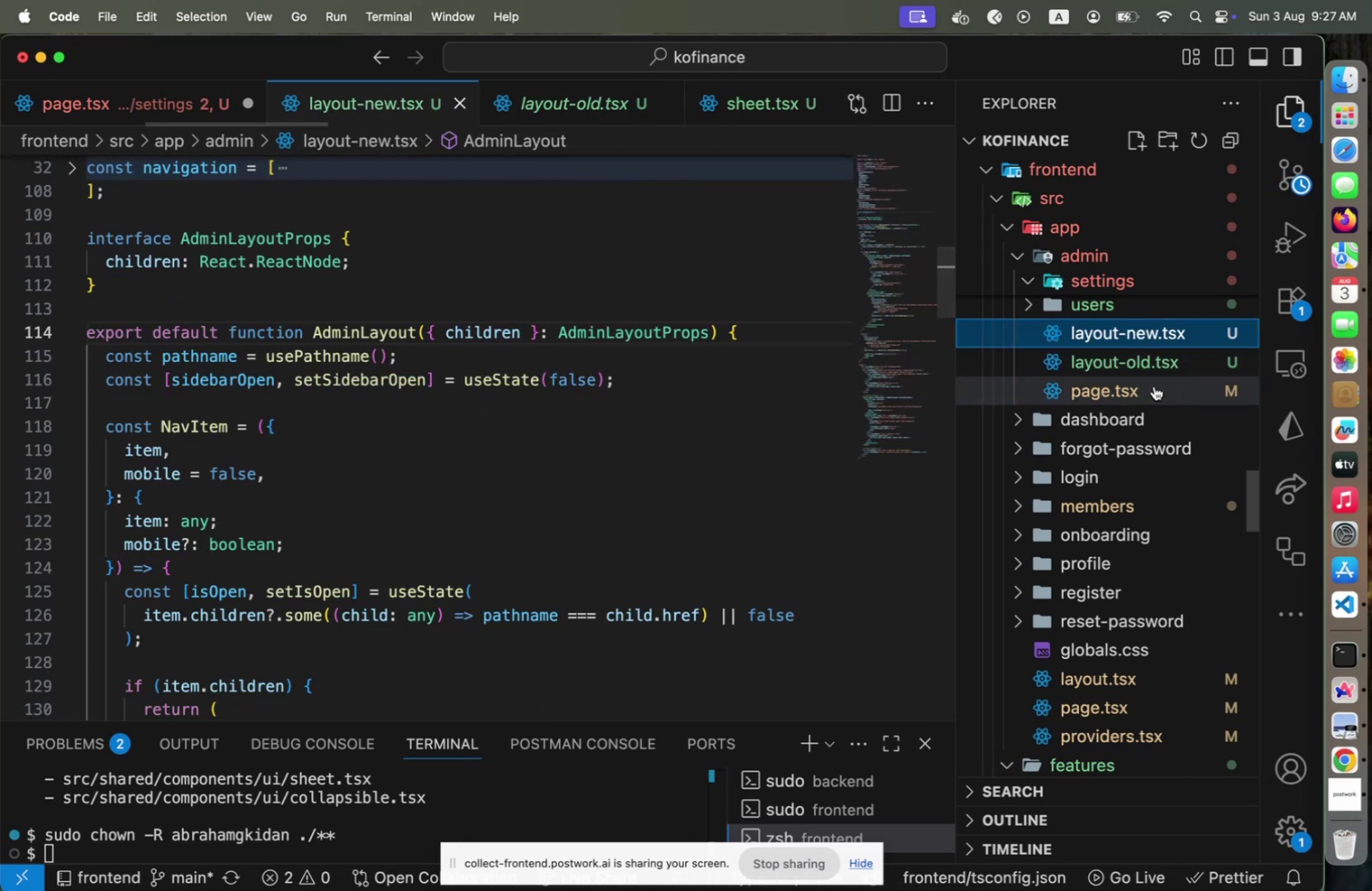 
left_click([1149, 366])
 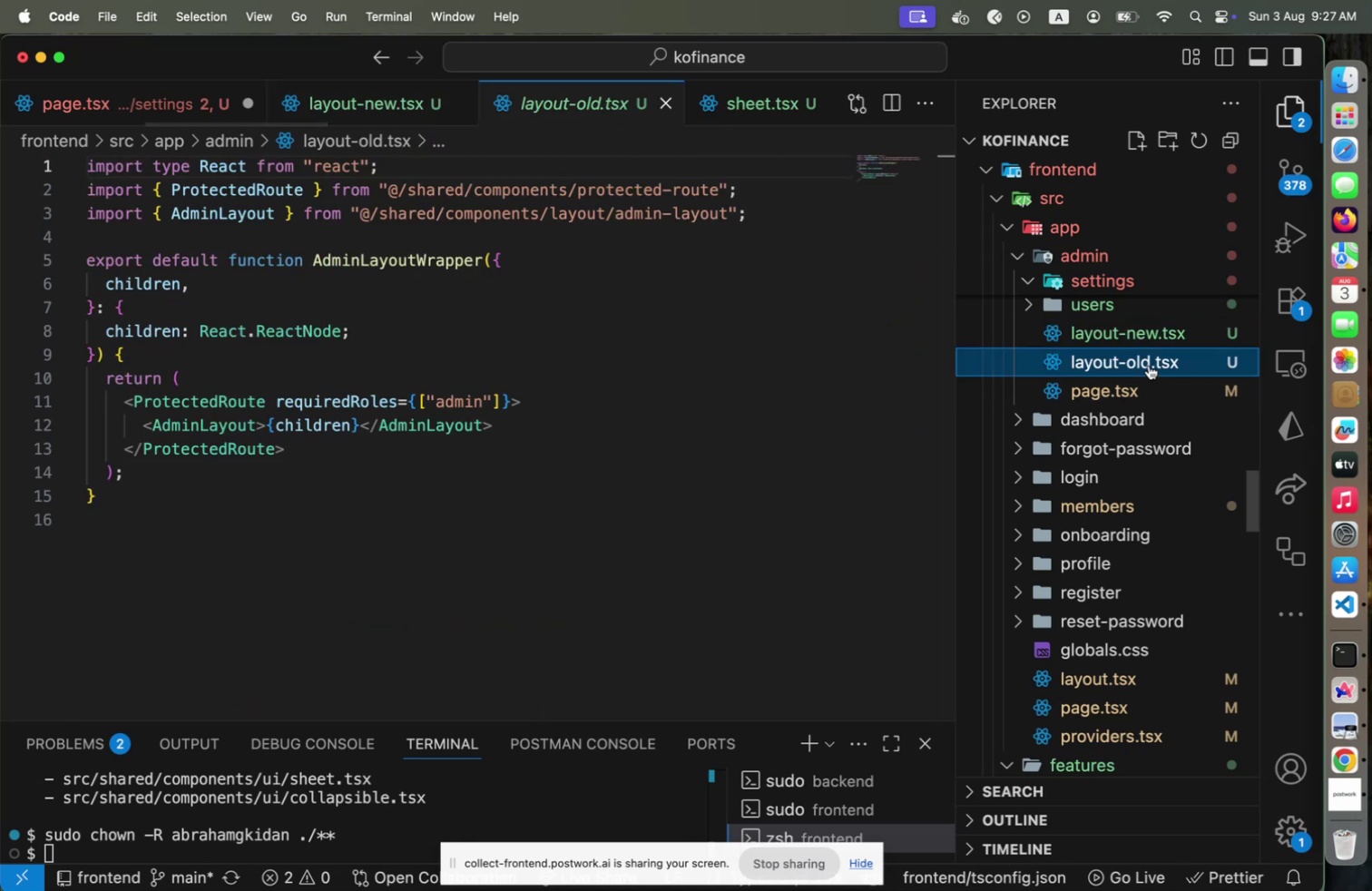 
key(Enter)
 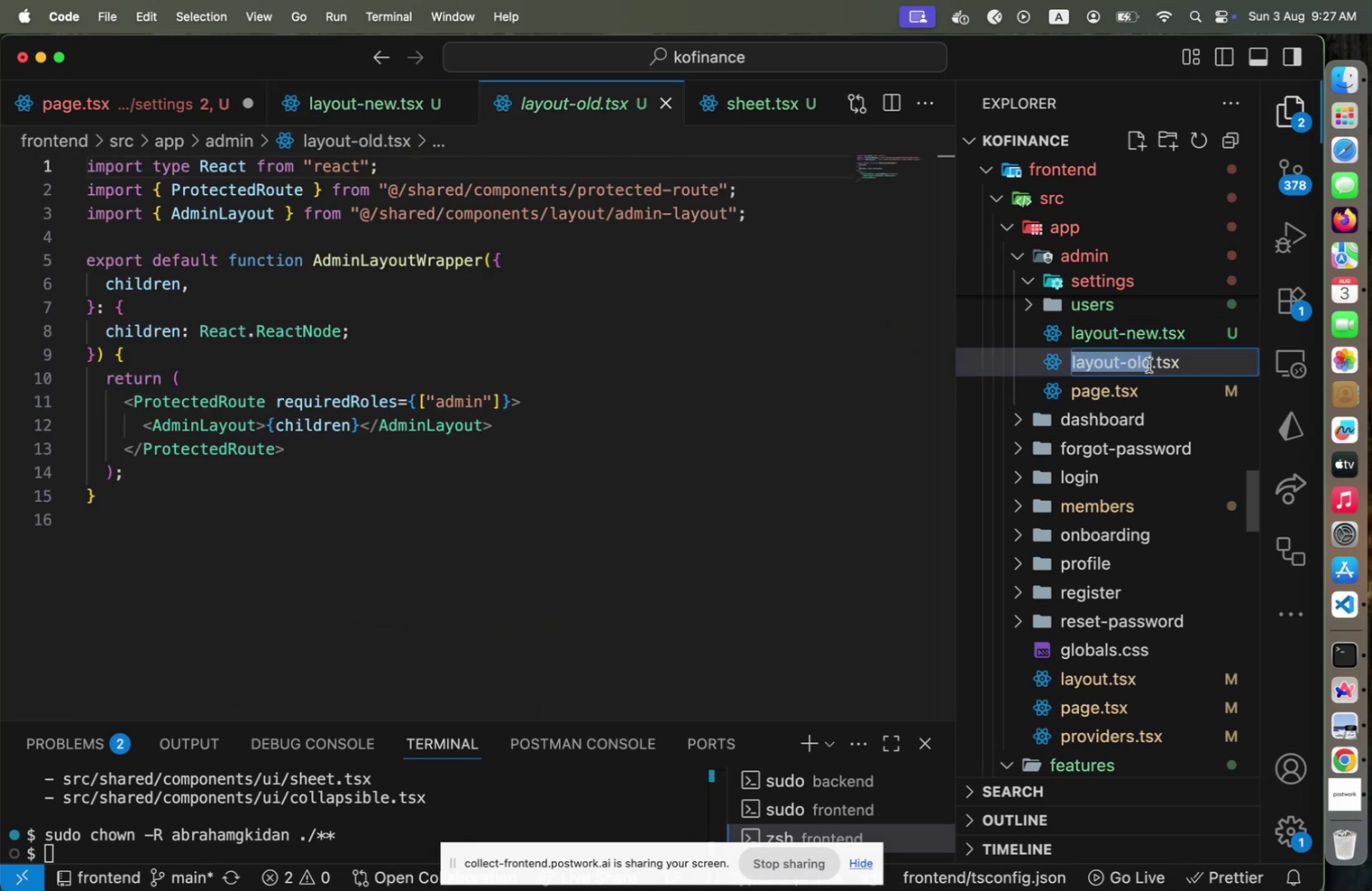 
key(ArrowRight)
 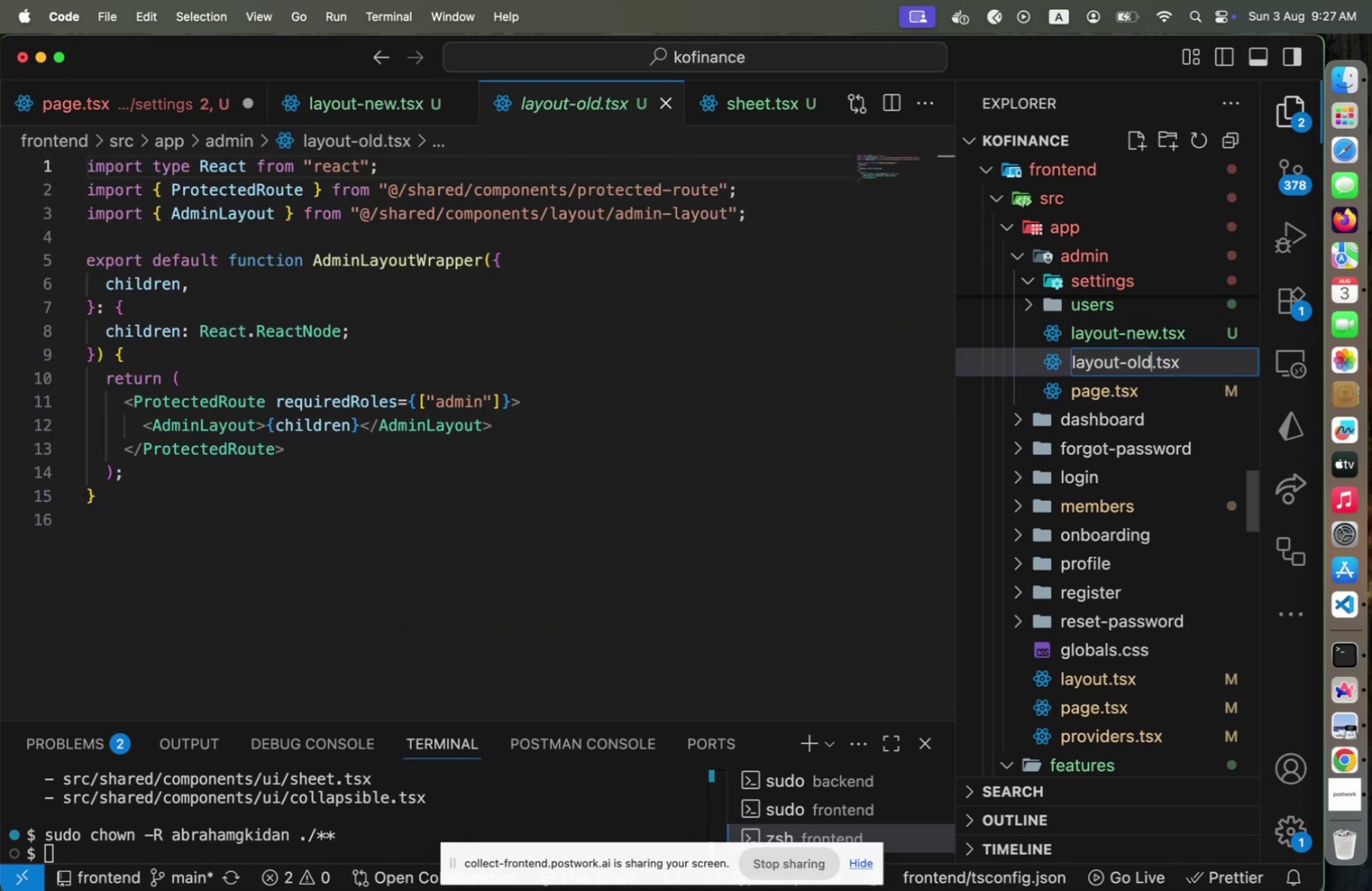 
key(Backspace)
 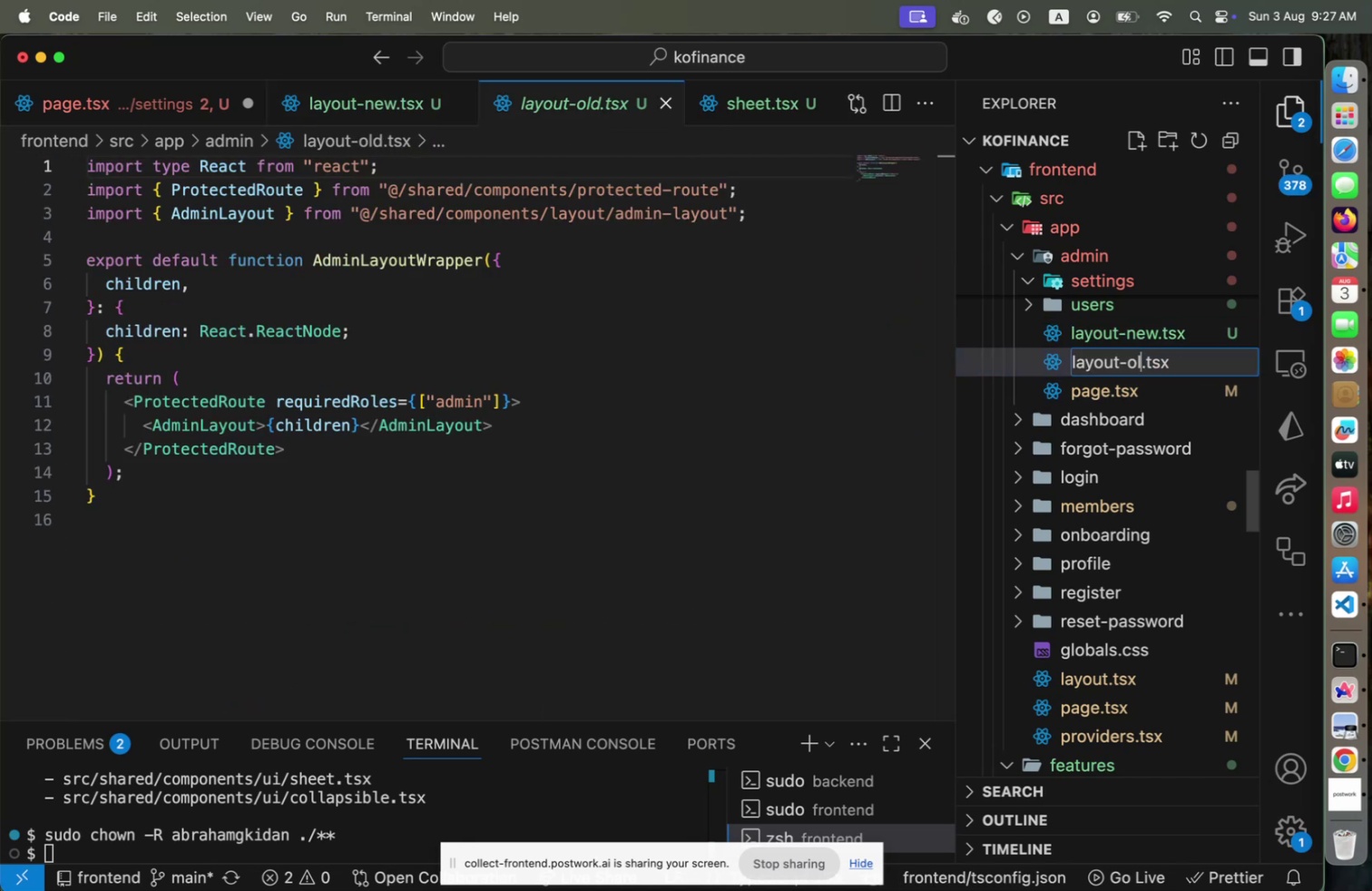 
key(Backspace)
 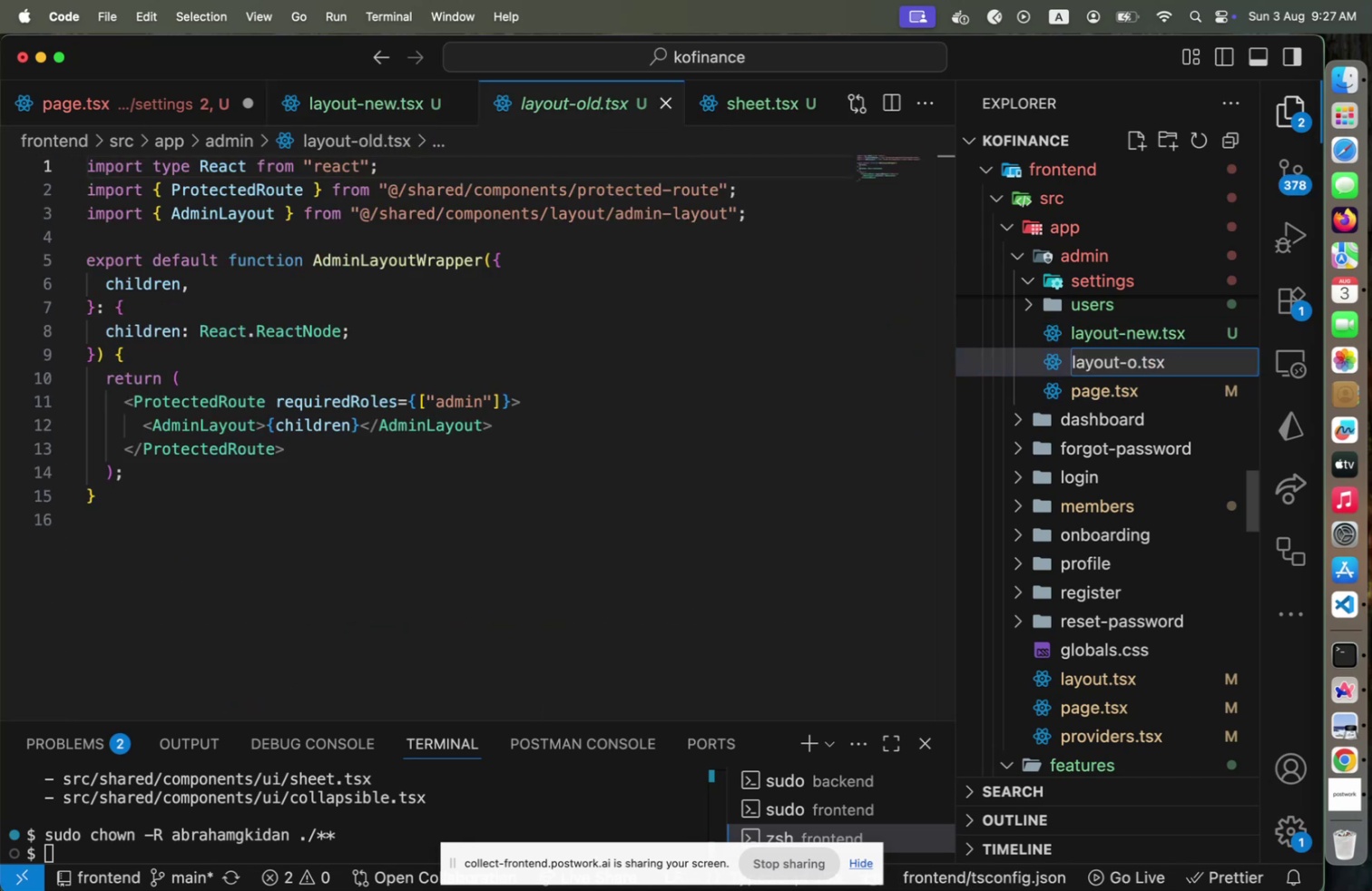 
key(Backspace)
 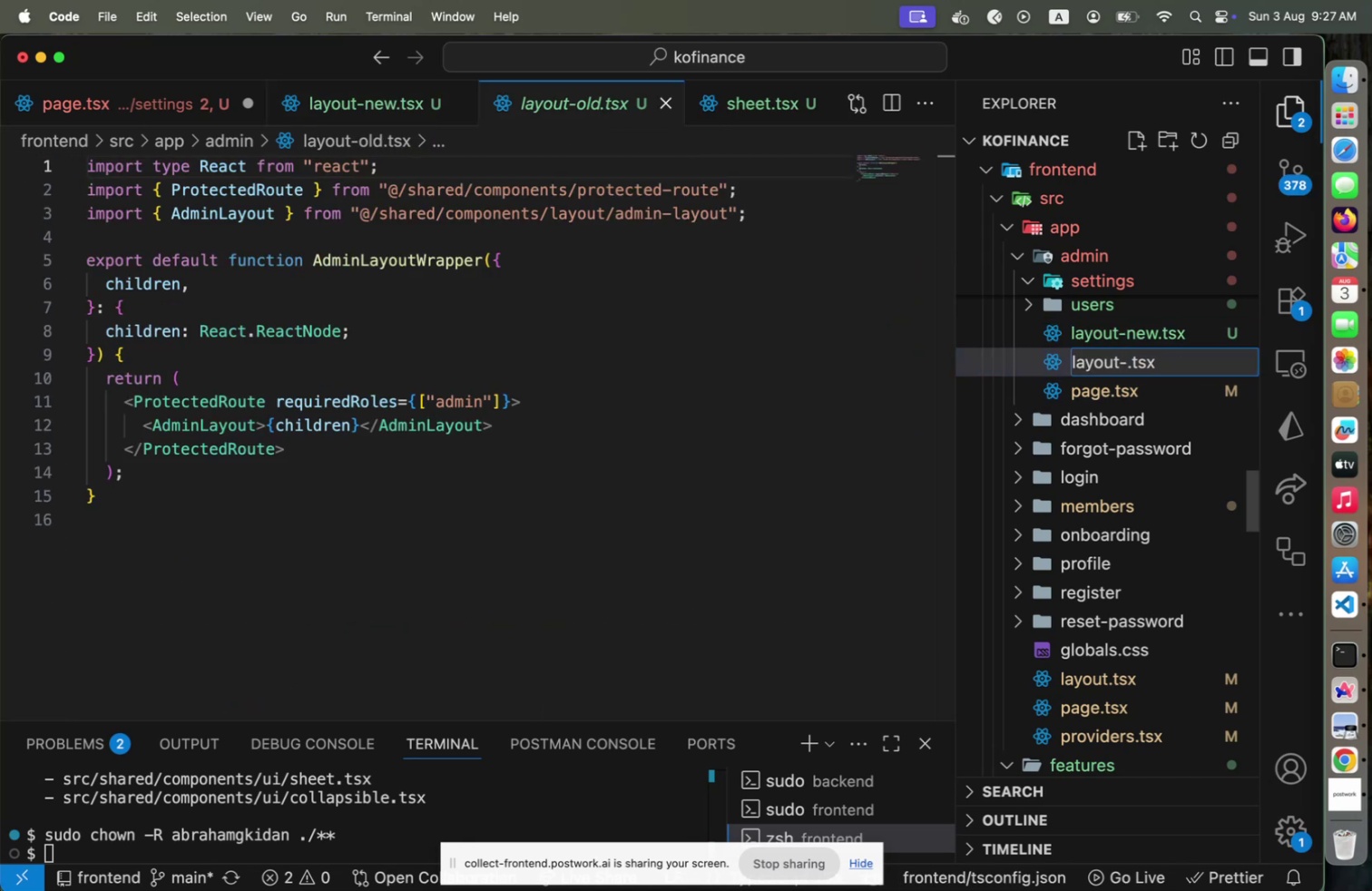 
key(Backspace)
 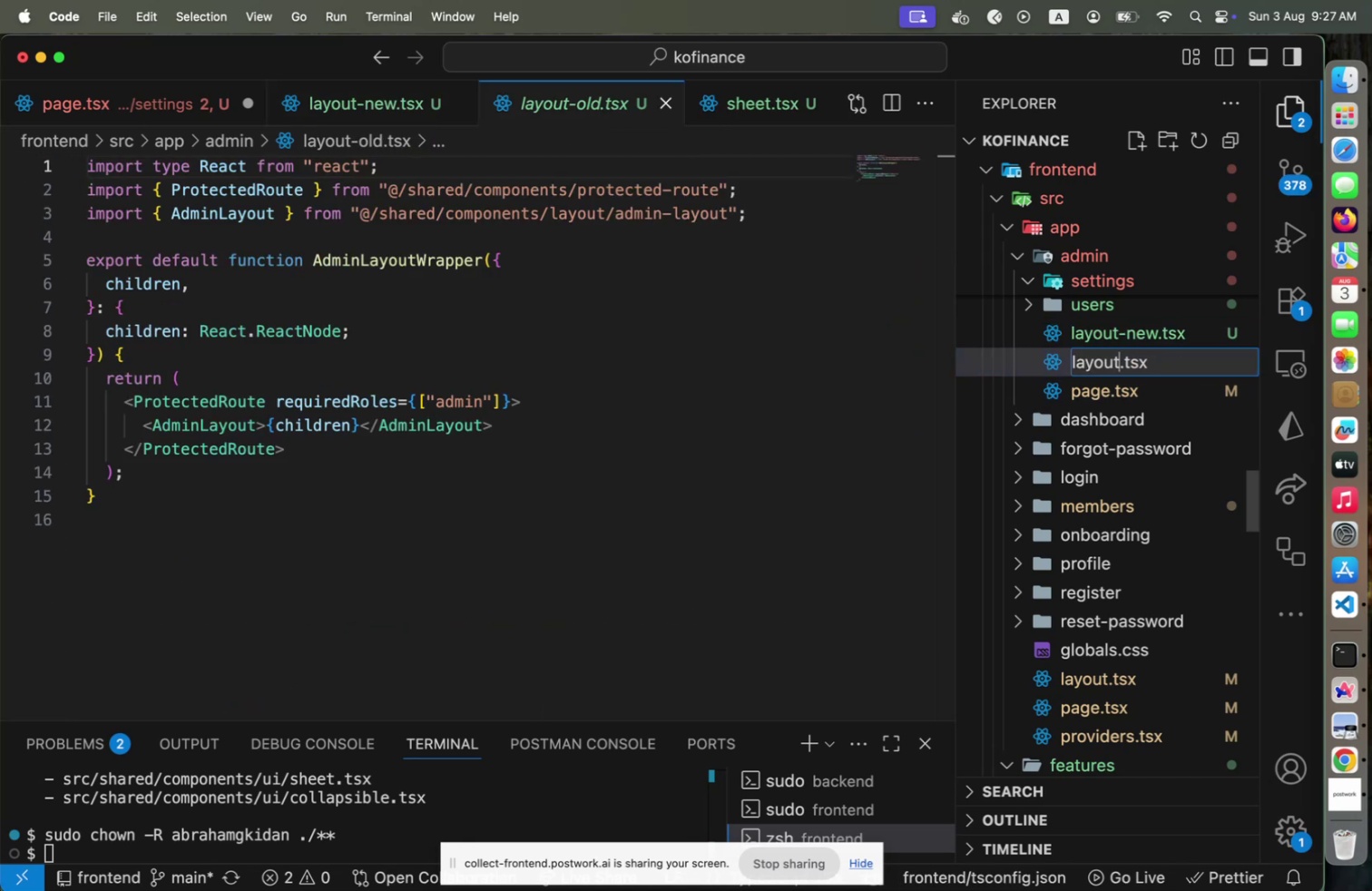 
key(Enter)
 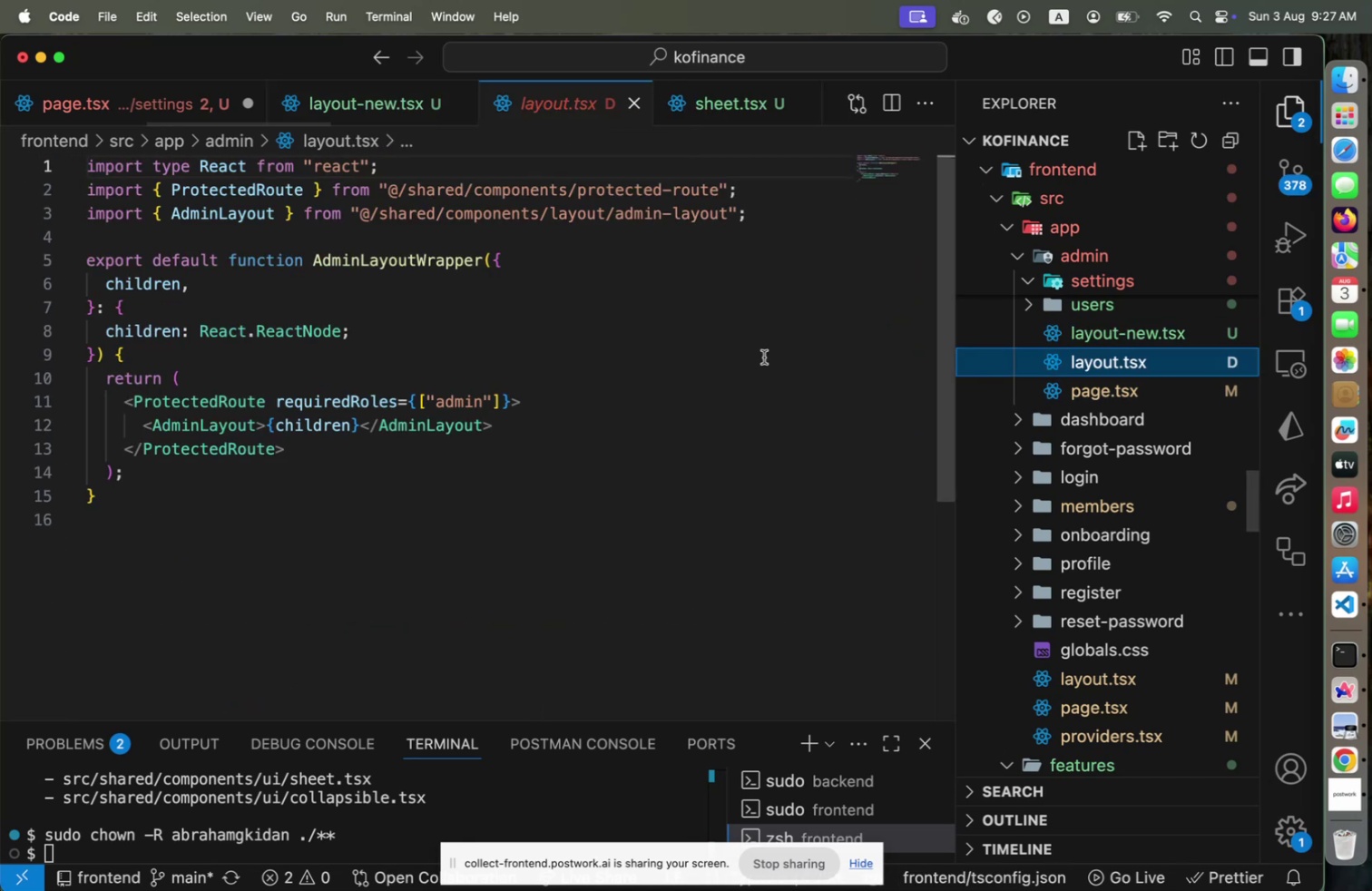 
key(Meta+CommandLeft)
 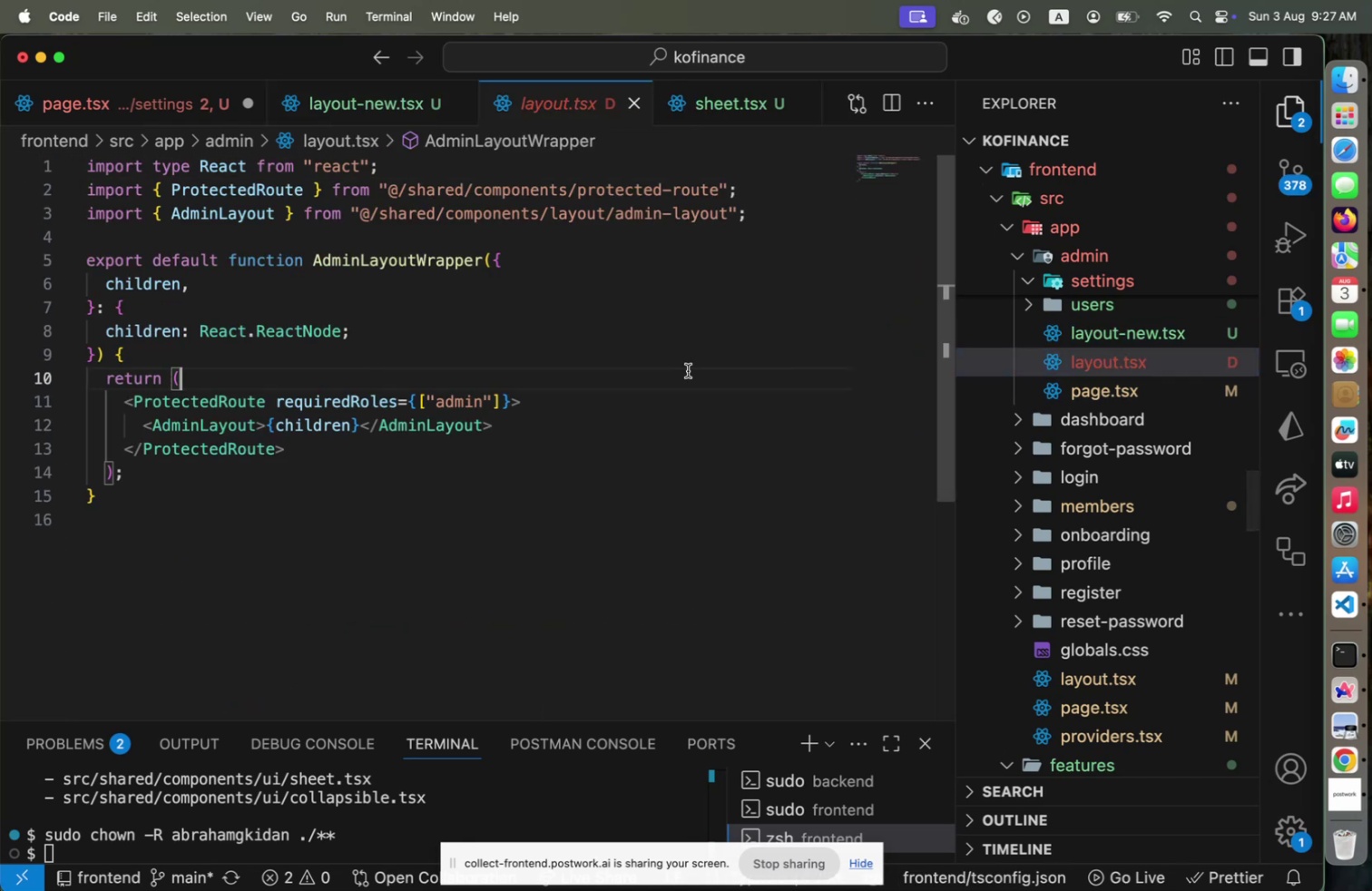 
key(Meta+S)
 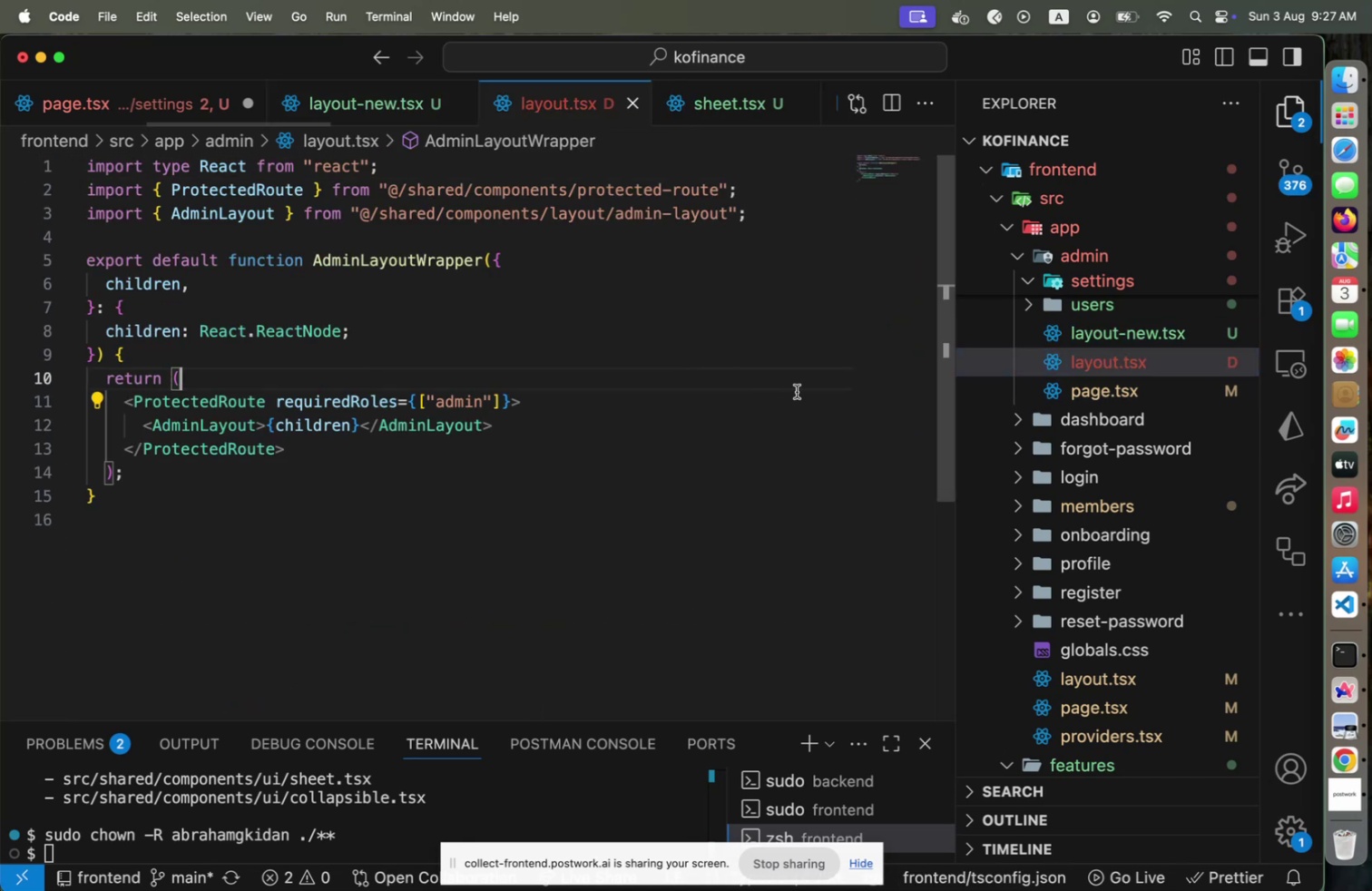 
key(Meta+CommandLeft)
 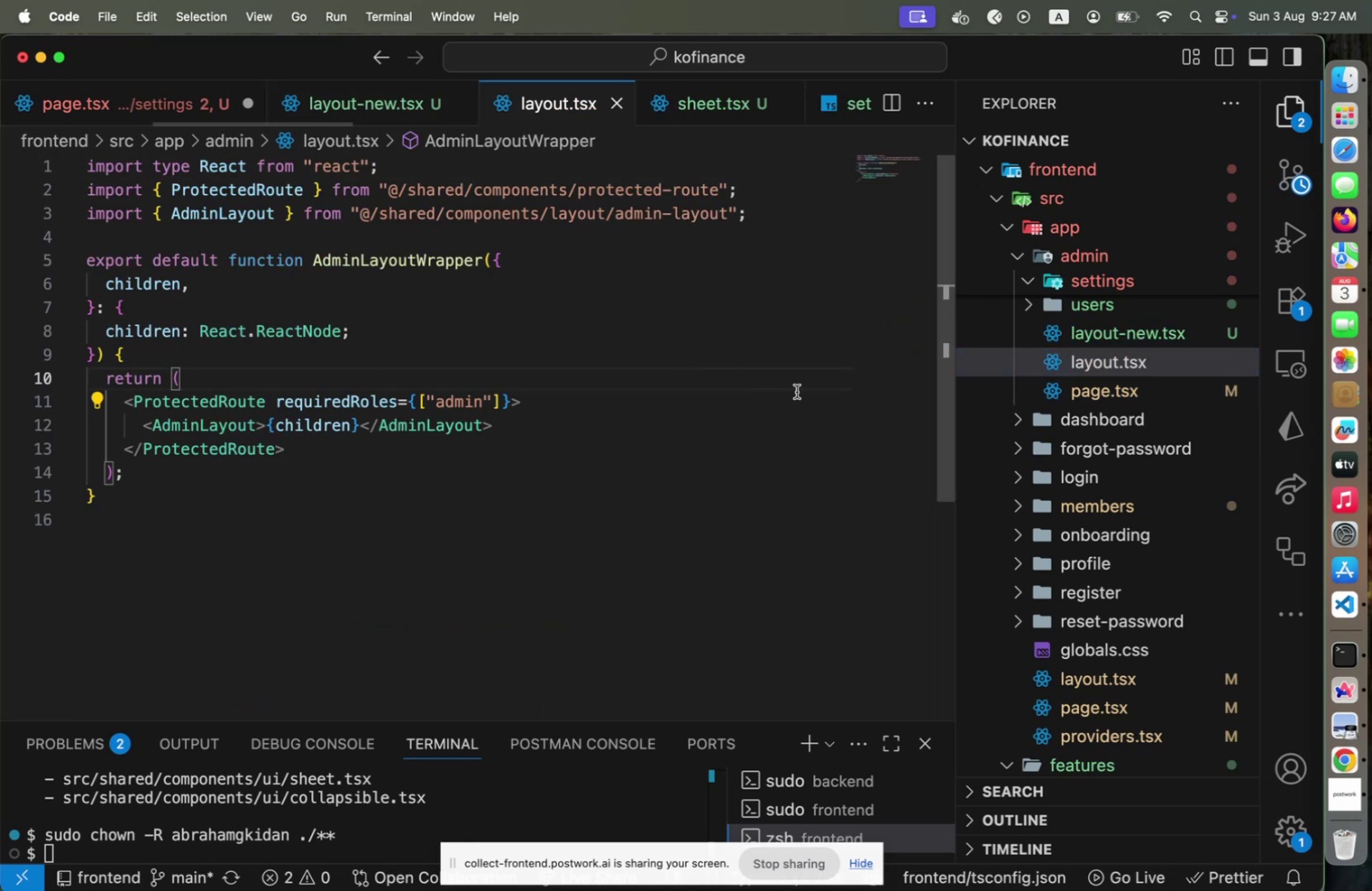 
key(Meta+Tab)
 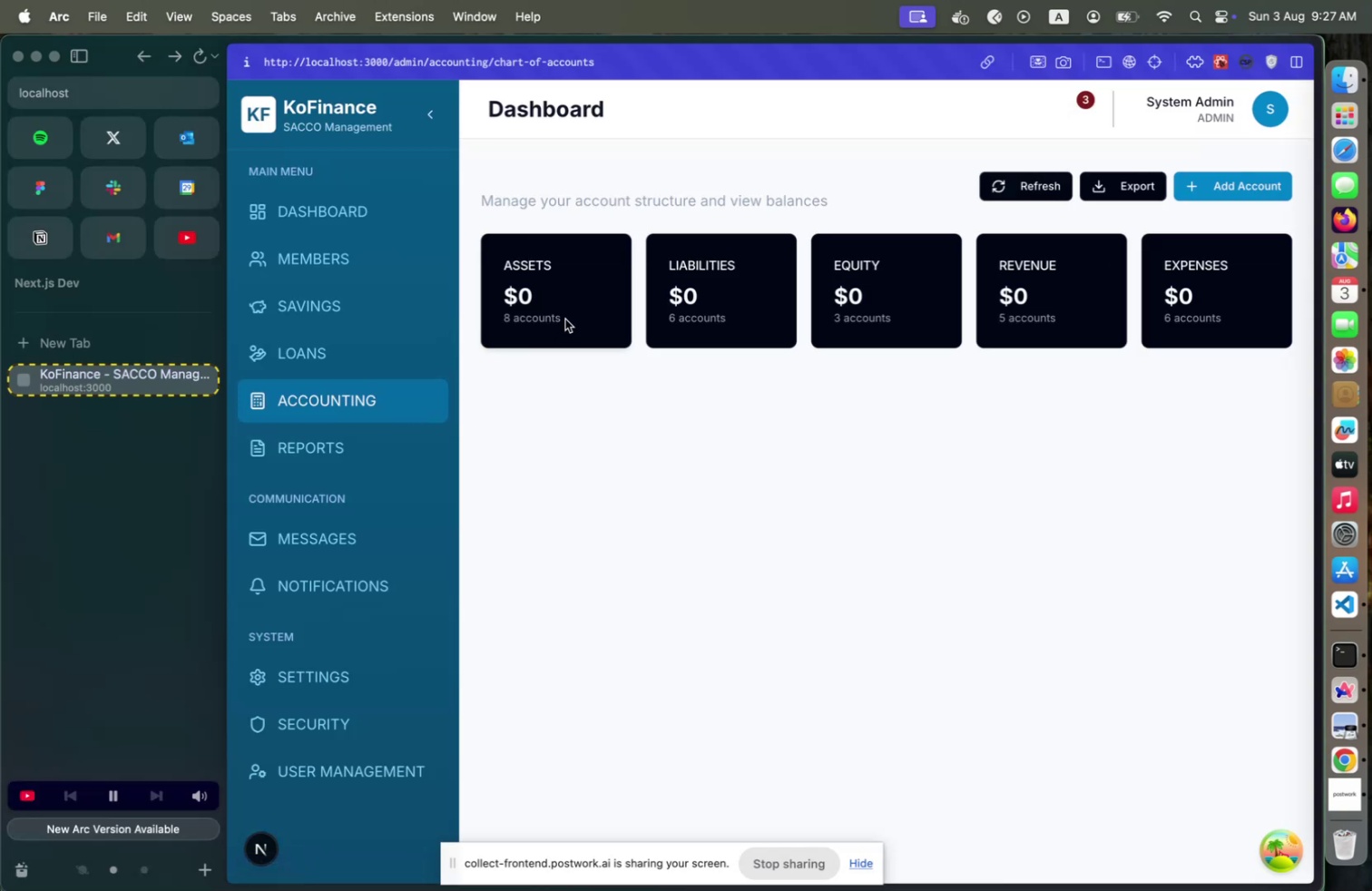 
left_click_drag(start_coordinate=[795, 176], to_coordinate=[426, 181])
 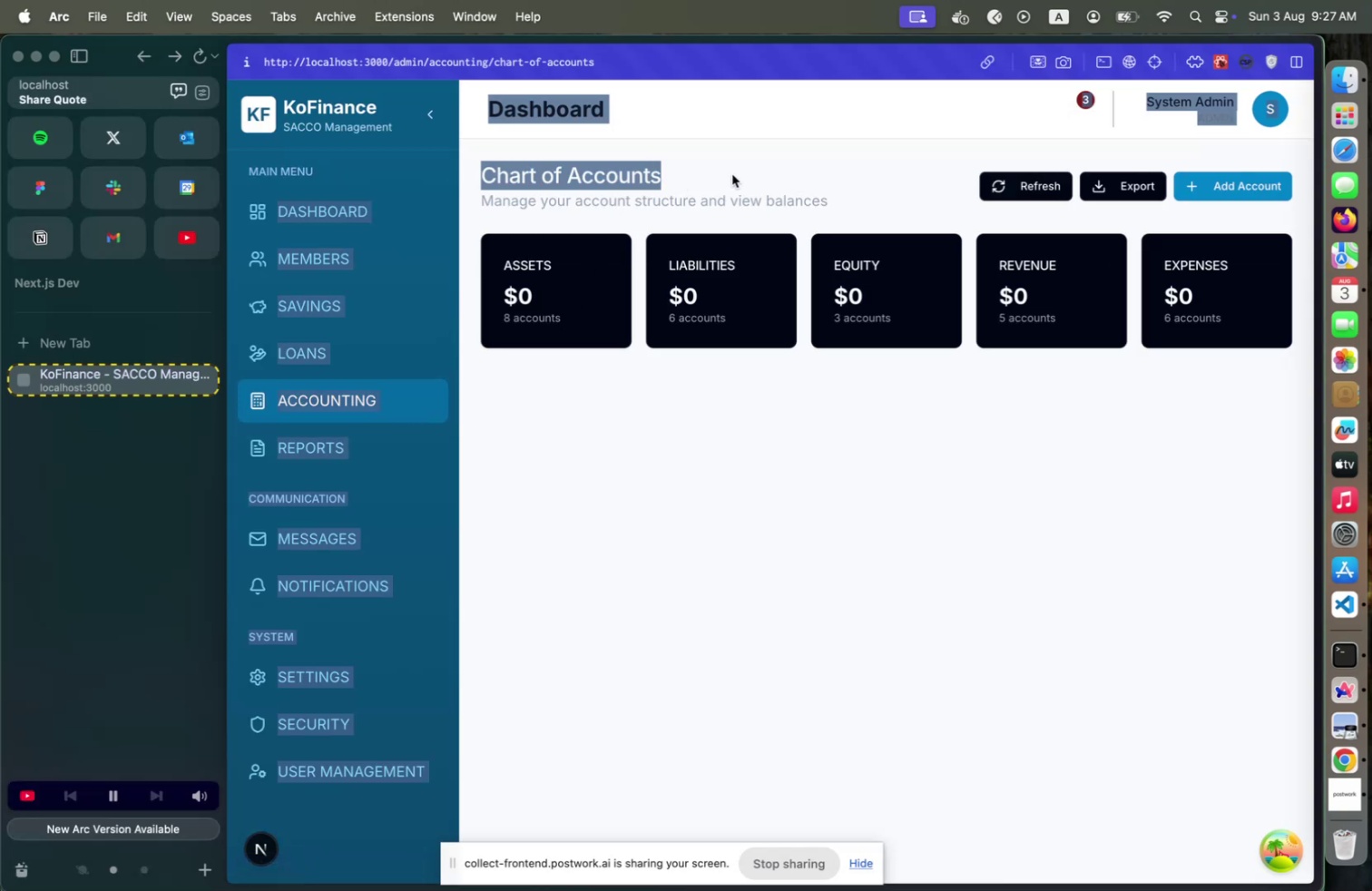 
left_click([732, 174])
 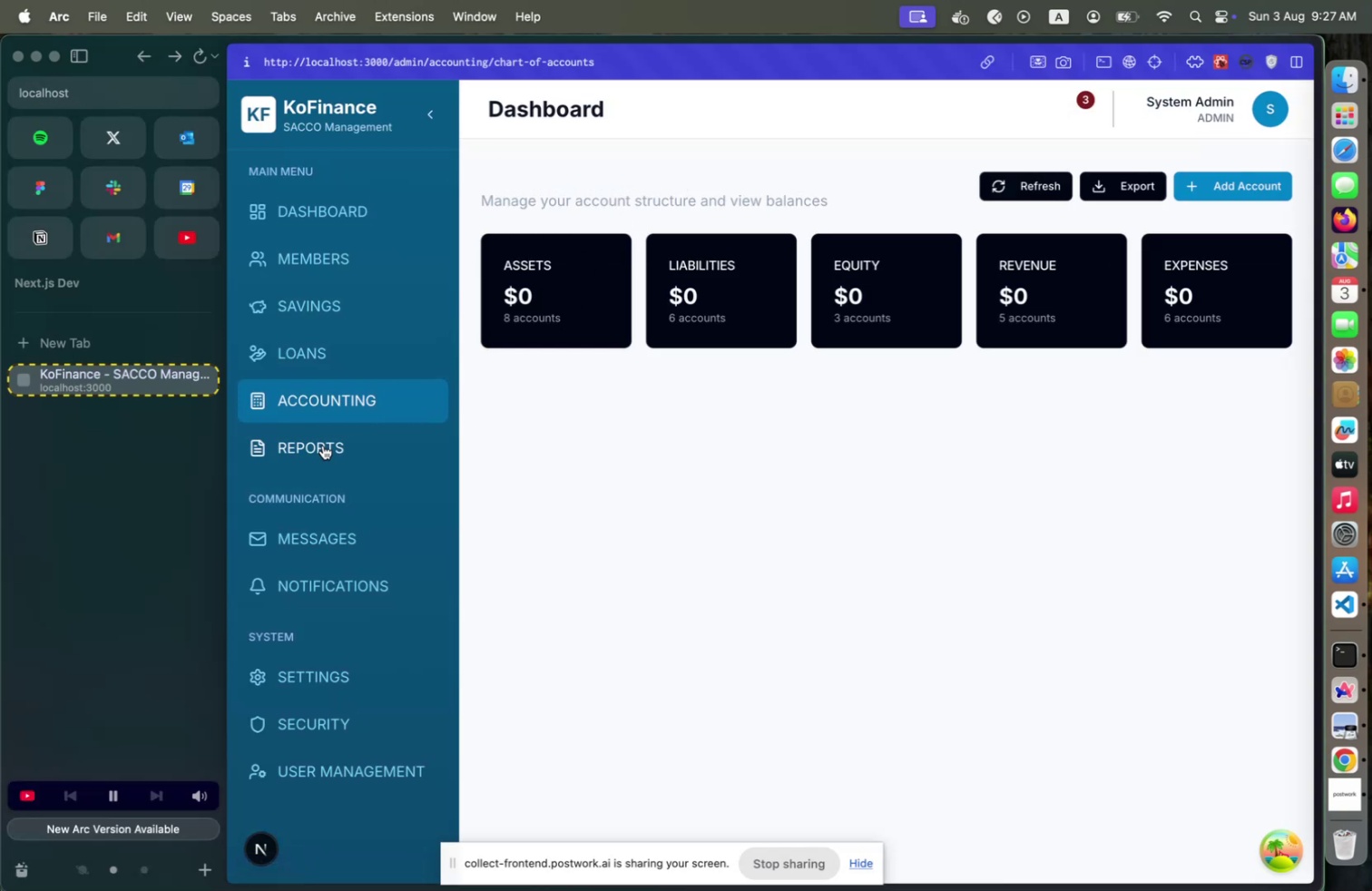 
left_click([323, 445])
 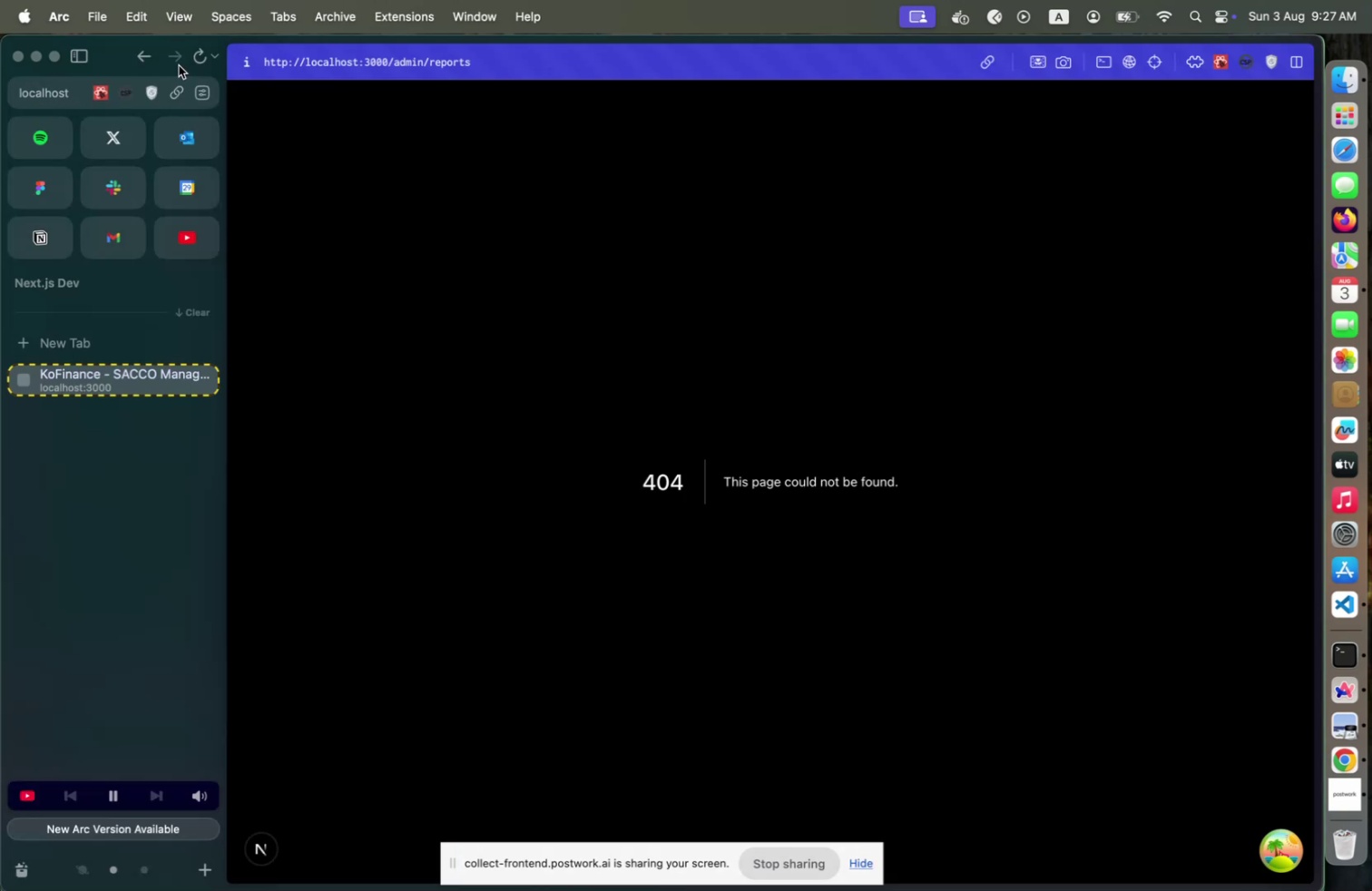 
left_click([151, 56])
 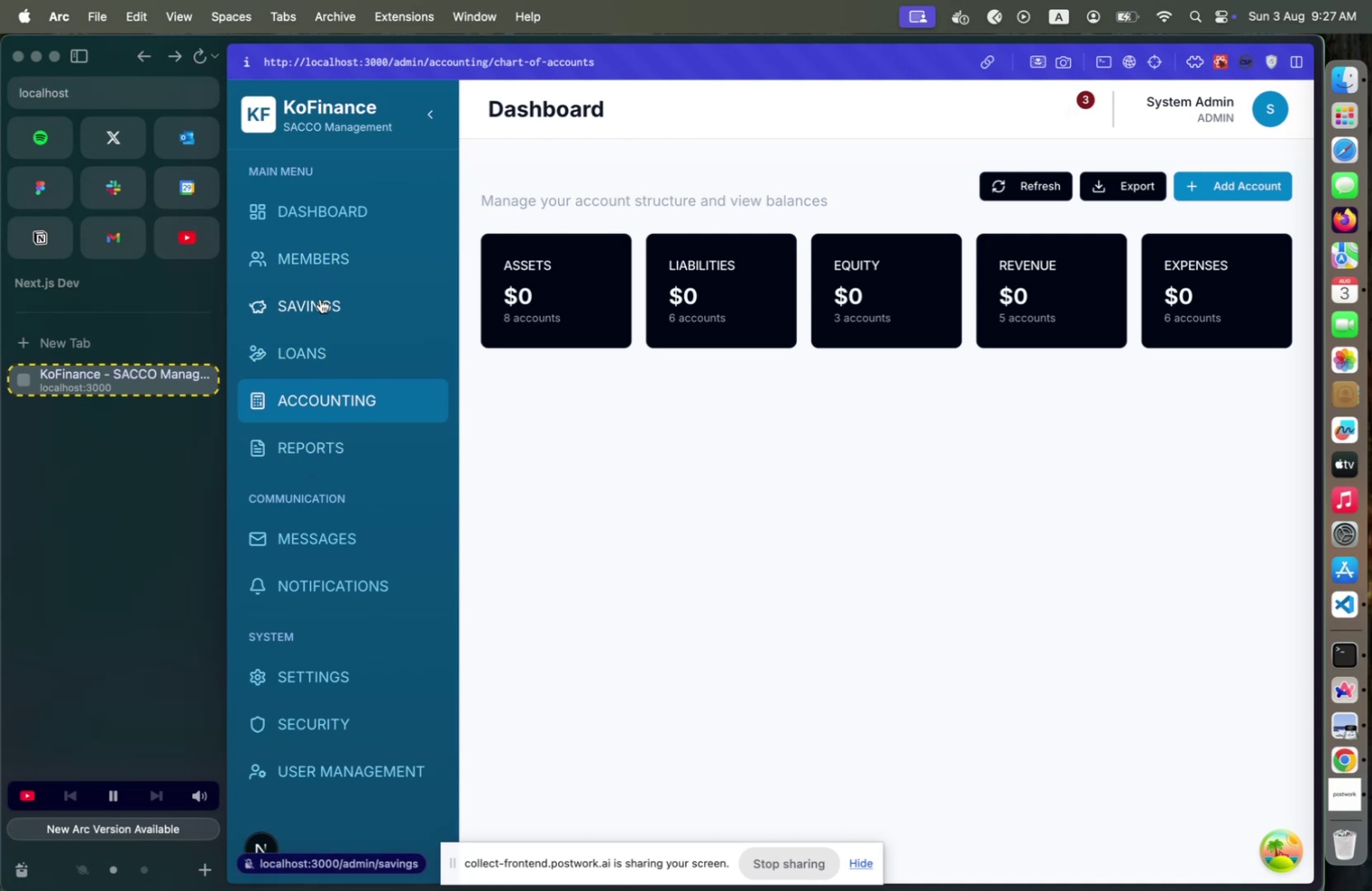 
wait(6.37)
 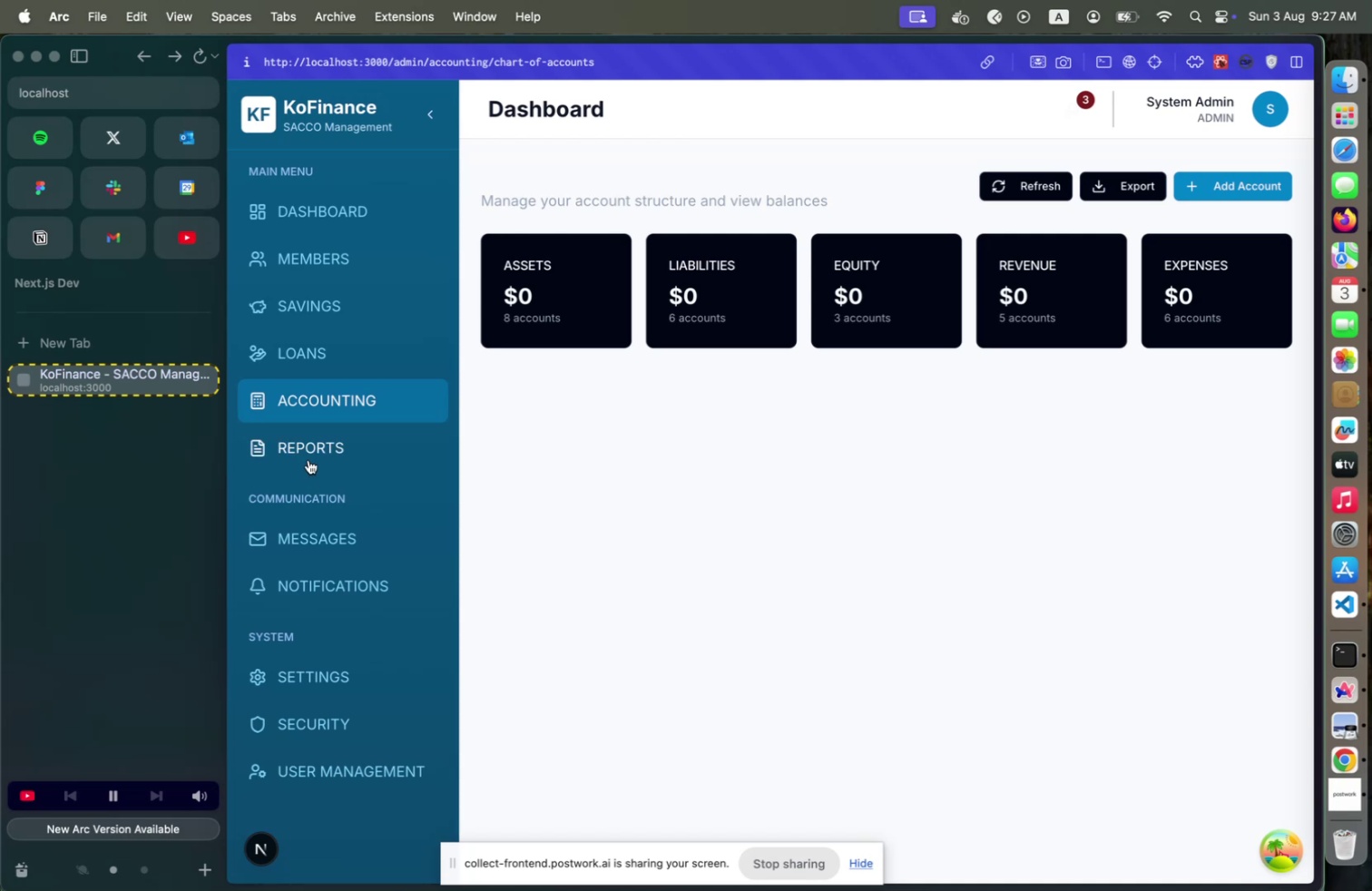 
left_click([348, 687])
 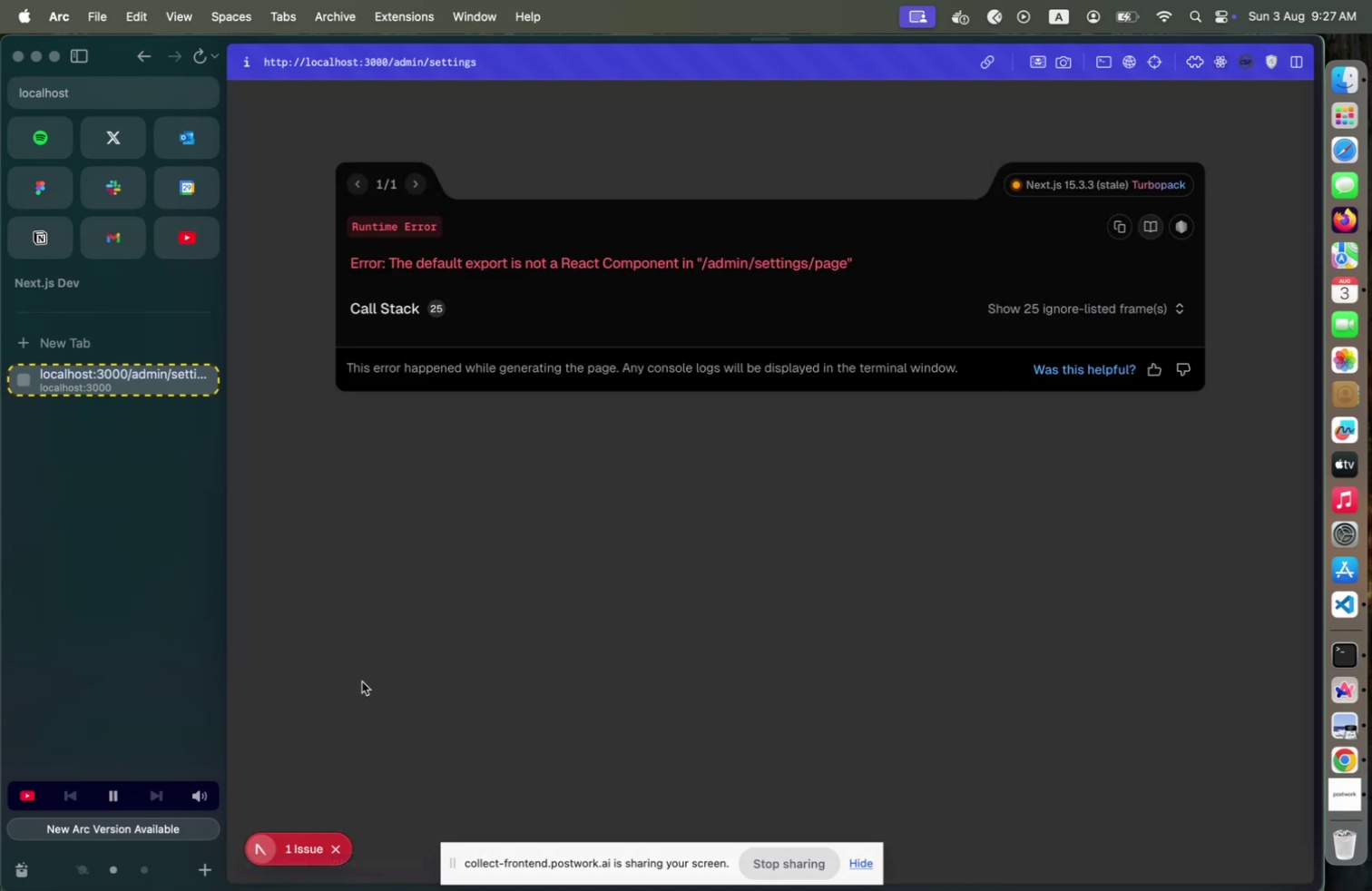 
key(Meta+CommandLeft)
 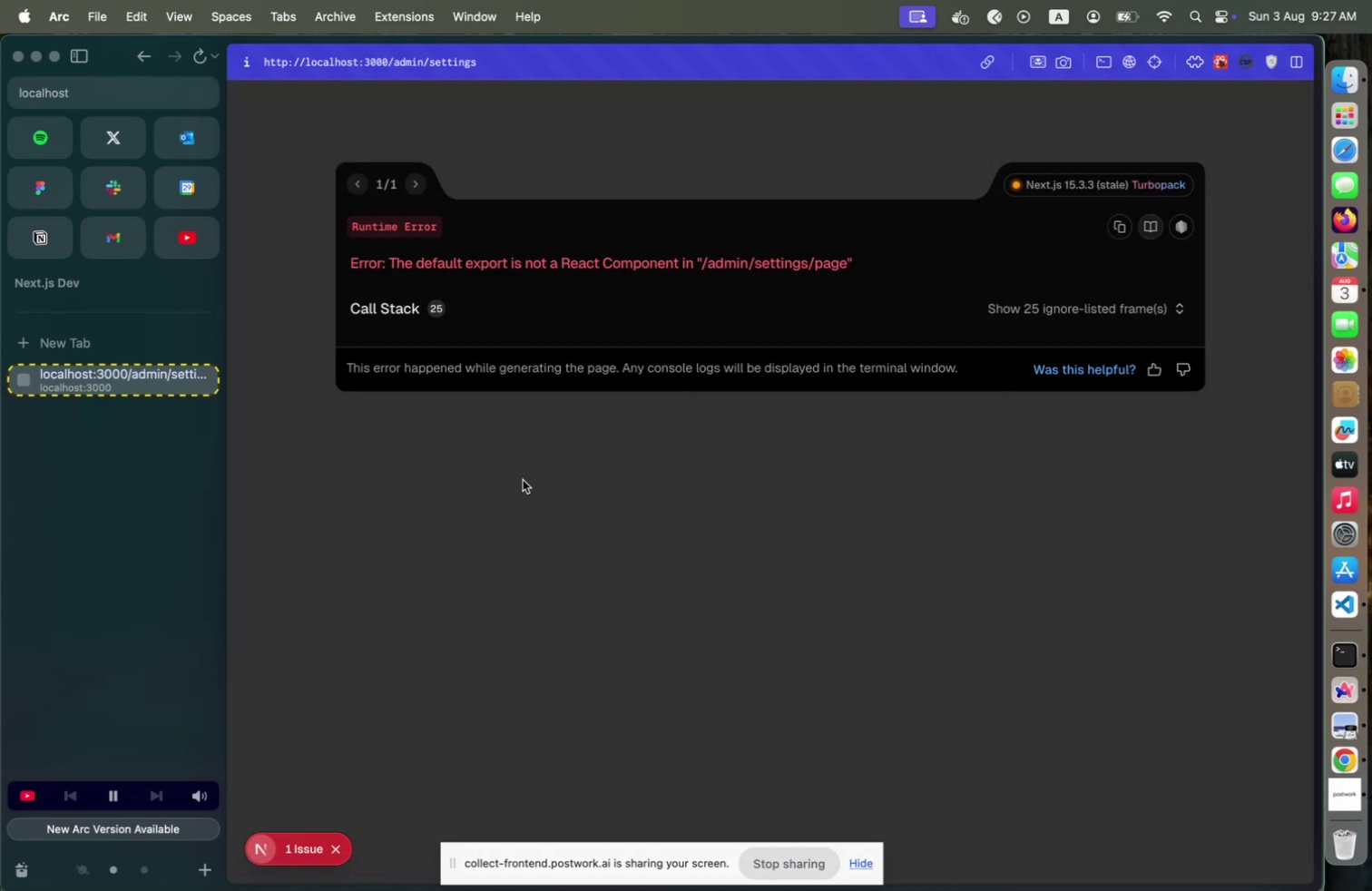 
key(Meta+Tab)
 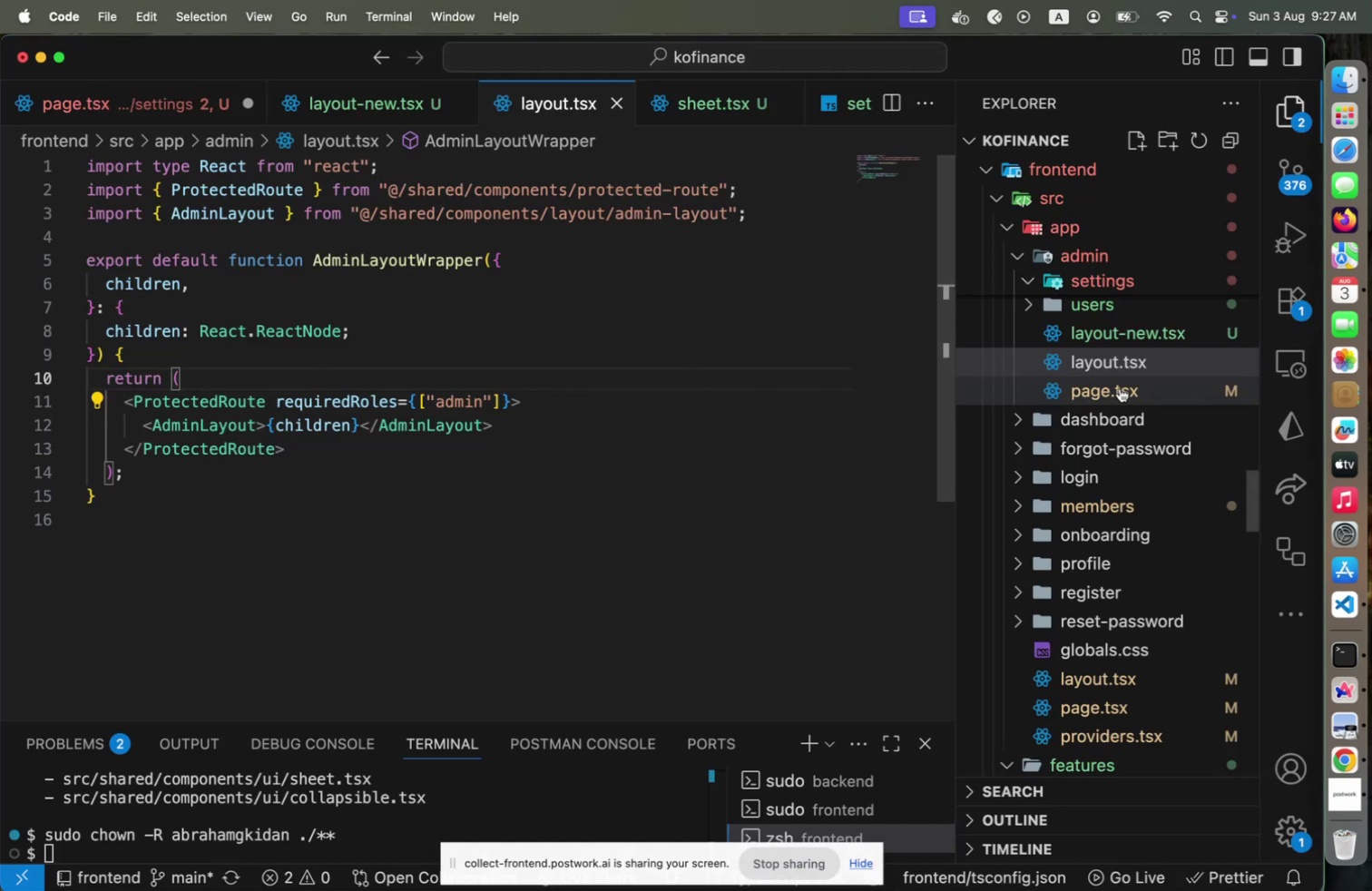 
scroll: coordinate [1121, 397], scroll_direction: up, amount: 2.0
 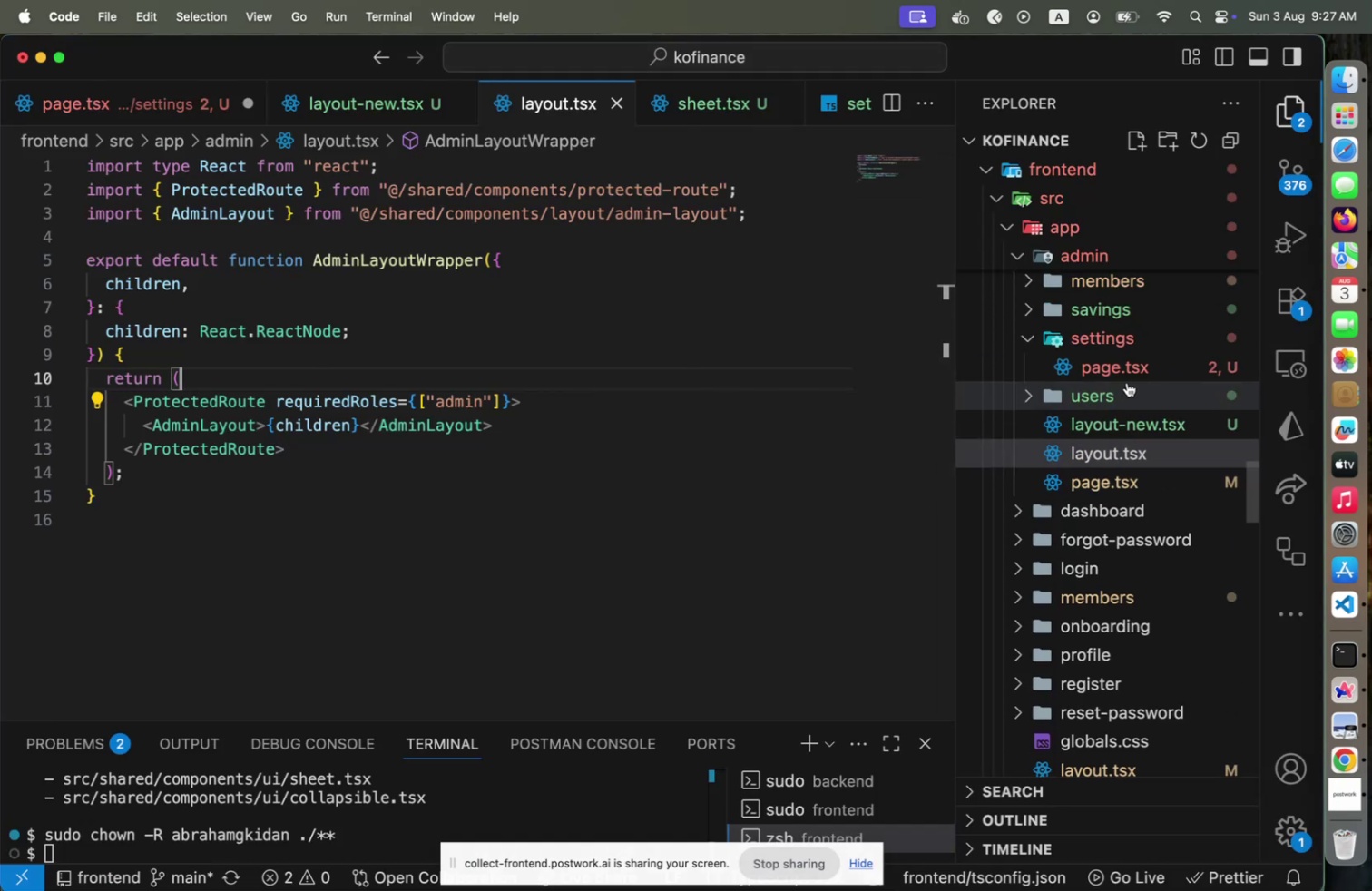 
left_click([1127, 376])
 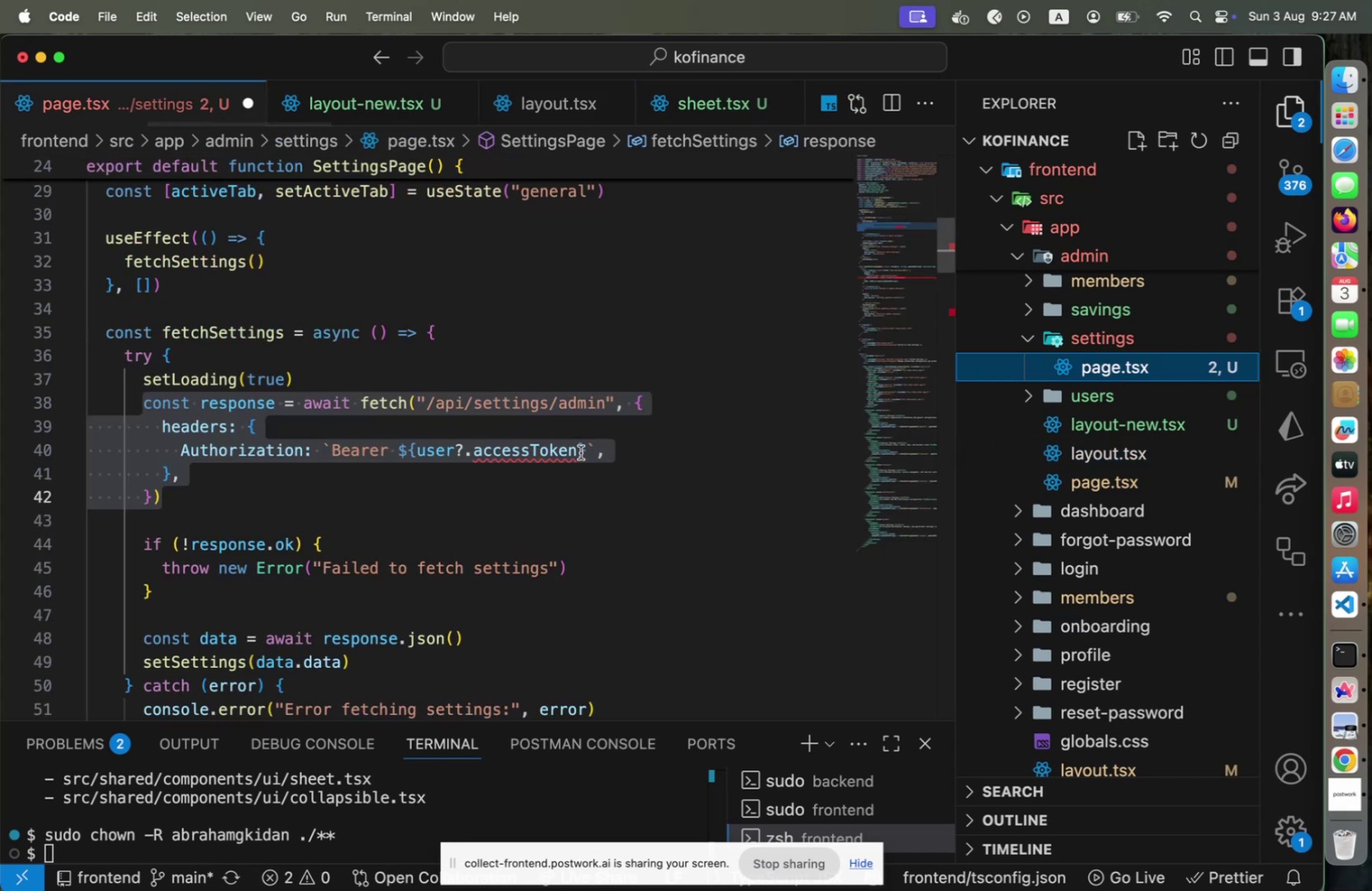 
left_click([659, 445])
 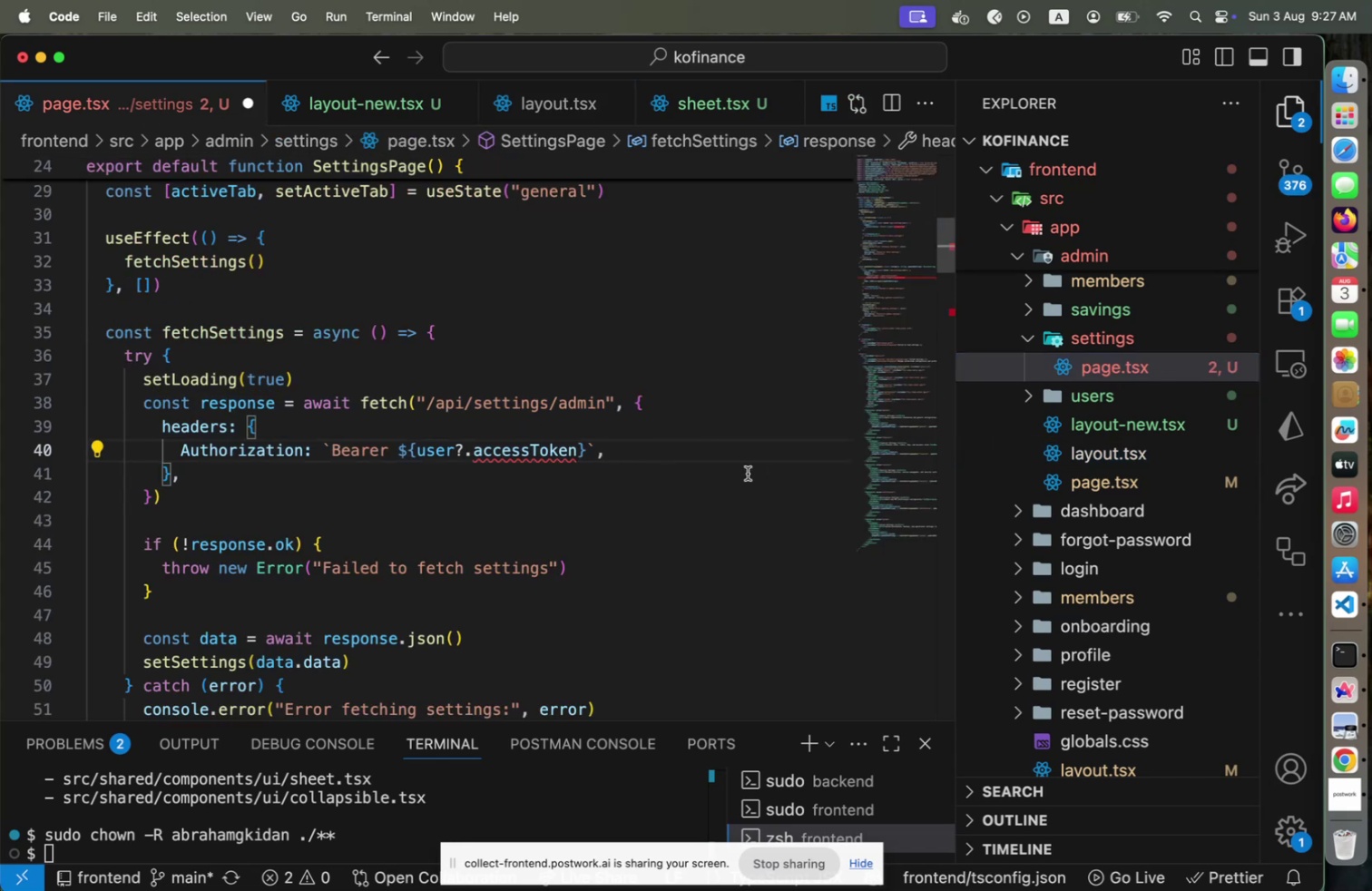 
wait(6.48)
 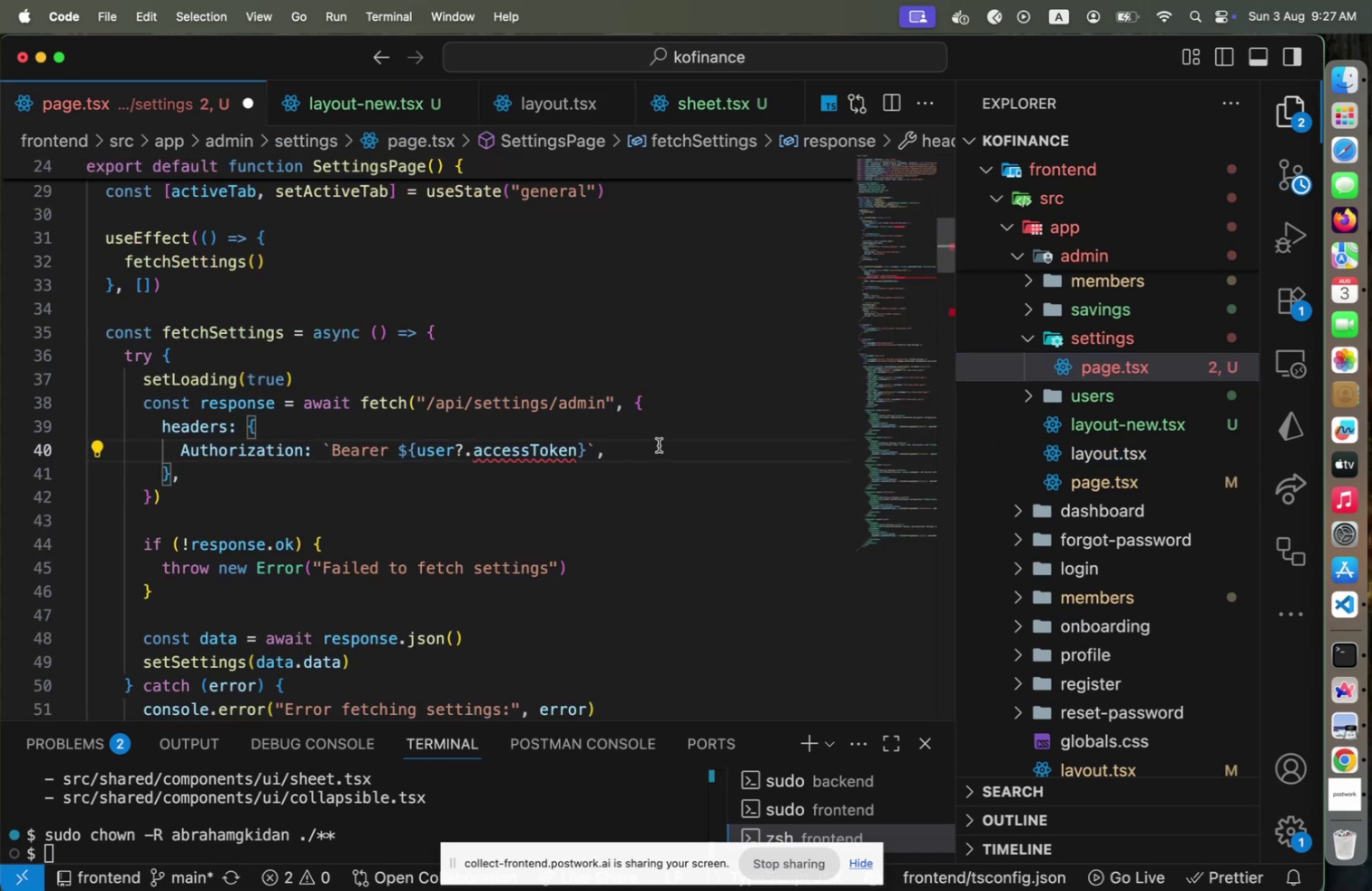 
scroll: coordinate [1161, 553], scroll_direction: down, amount: 11.0
 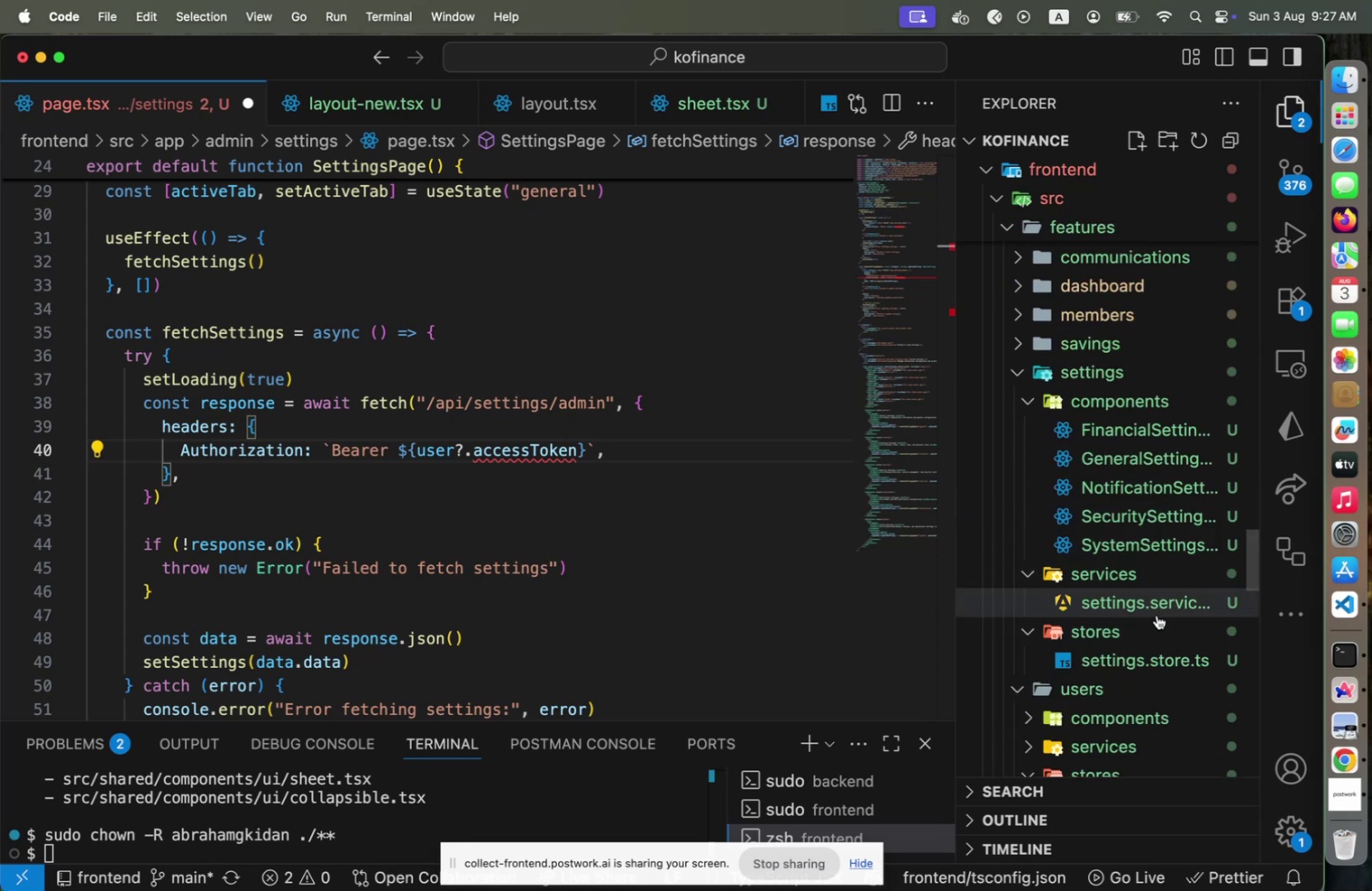 
left_click([1158, 609])
 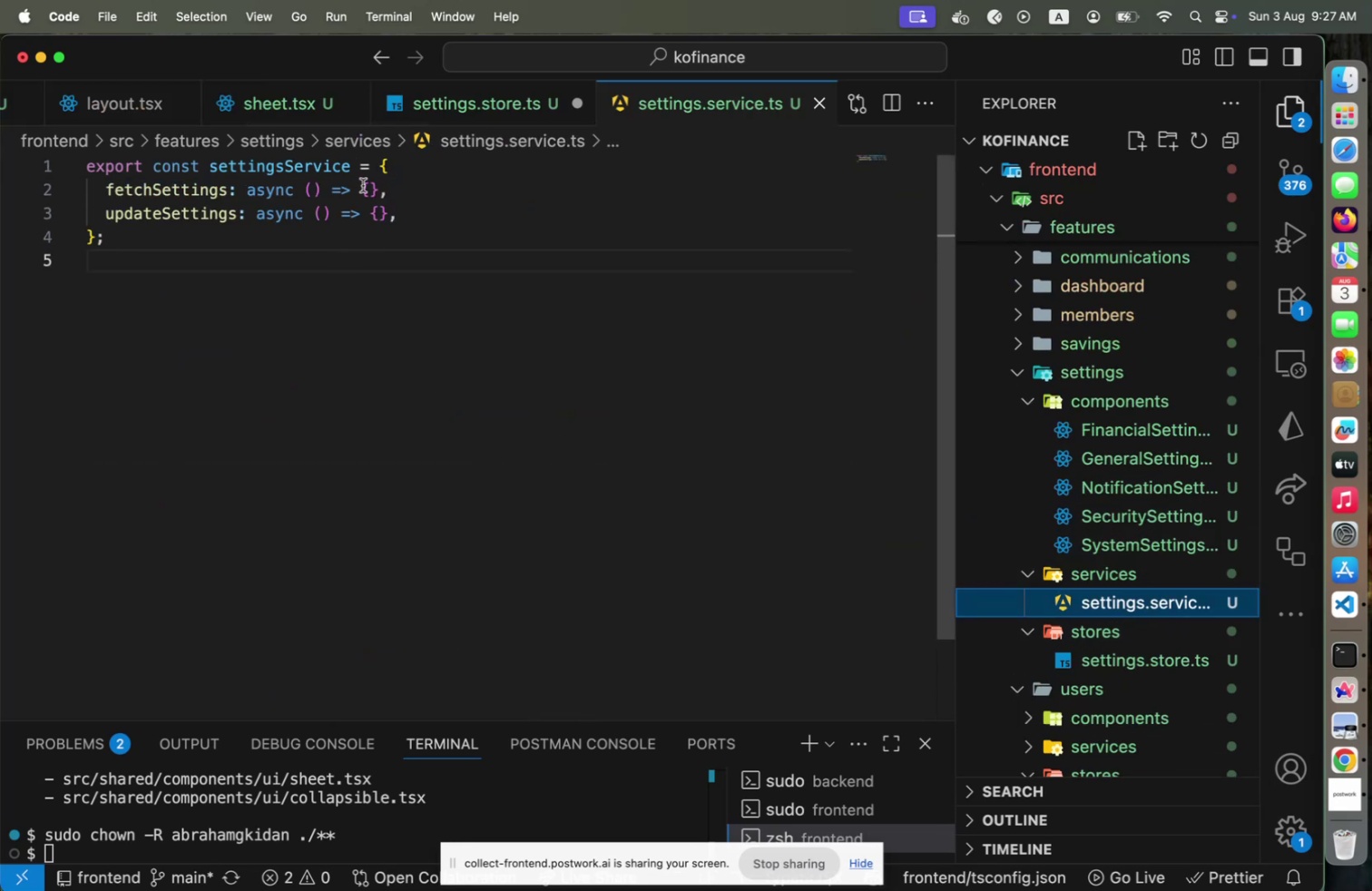 
left_click([369, 184])
 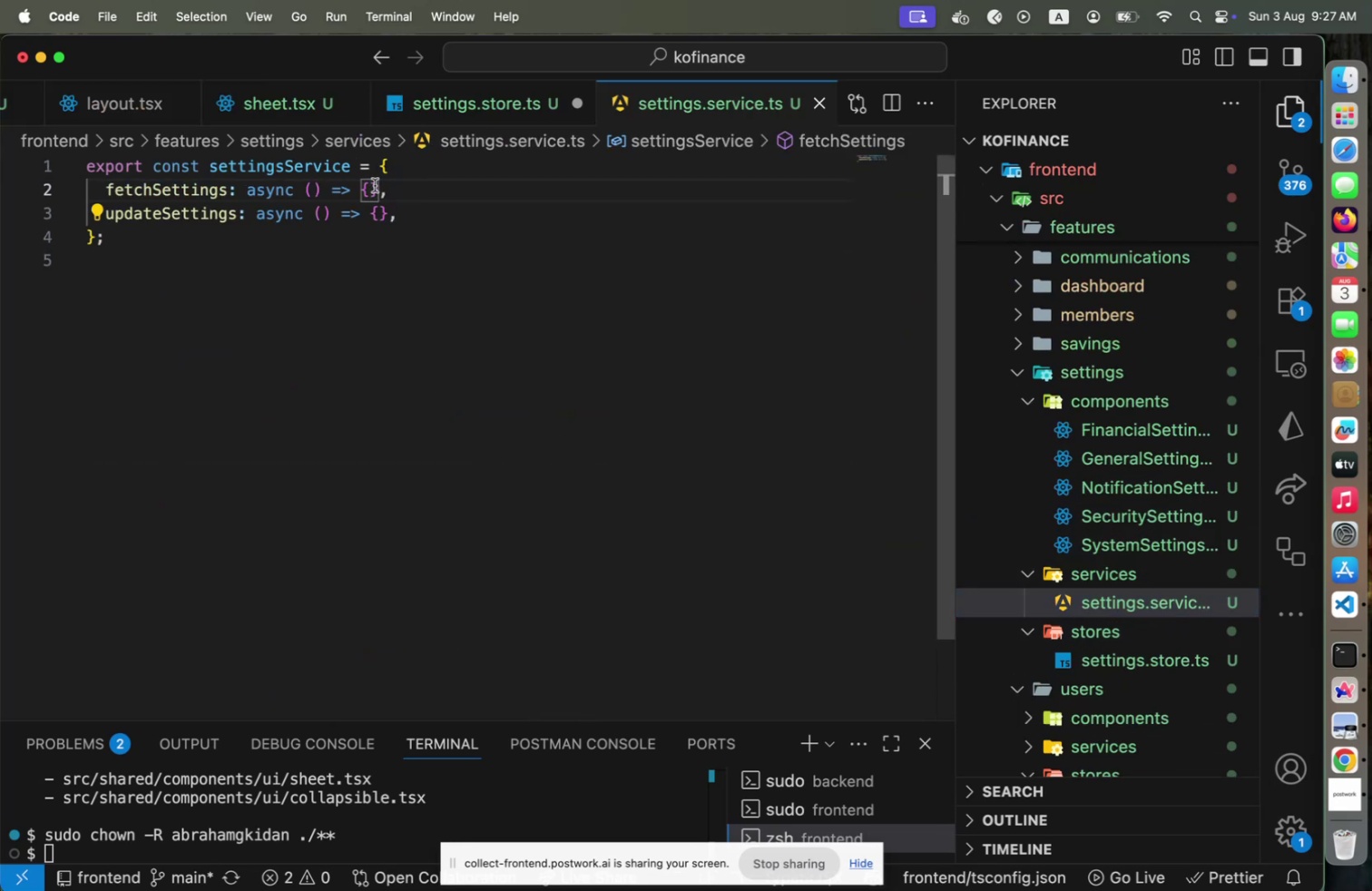 
key(Enter)
 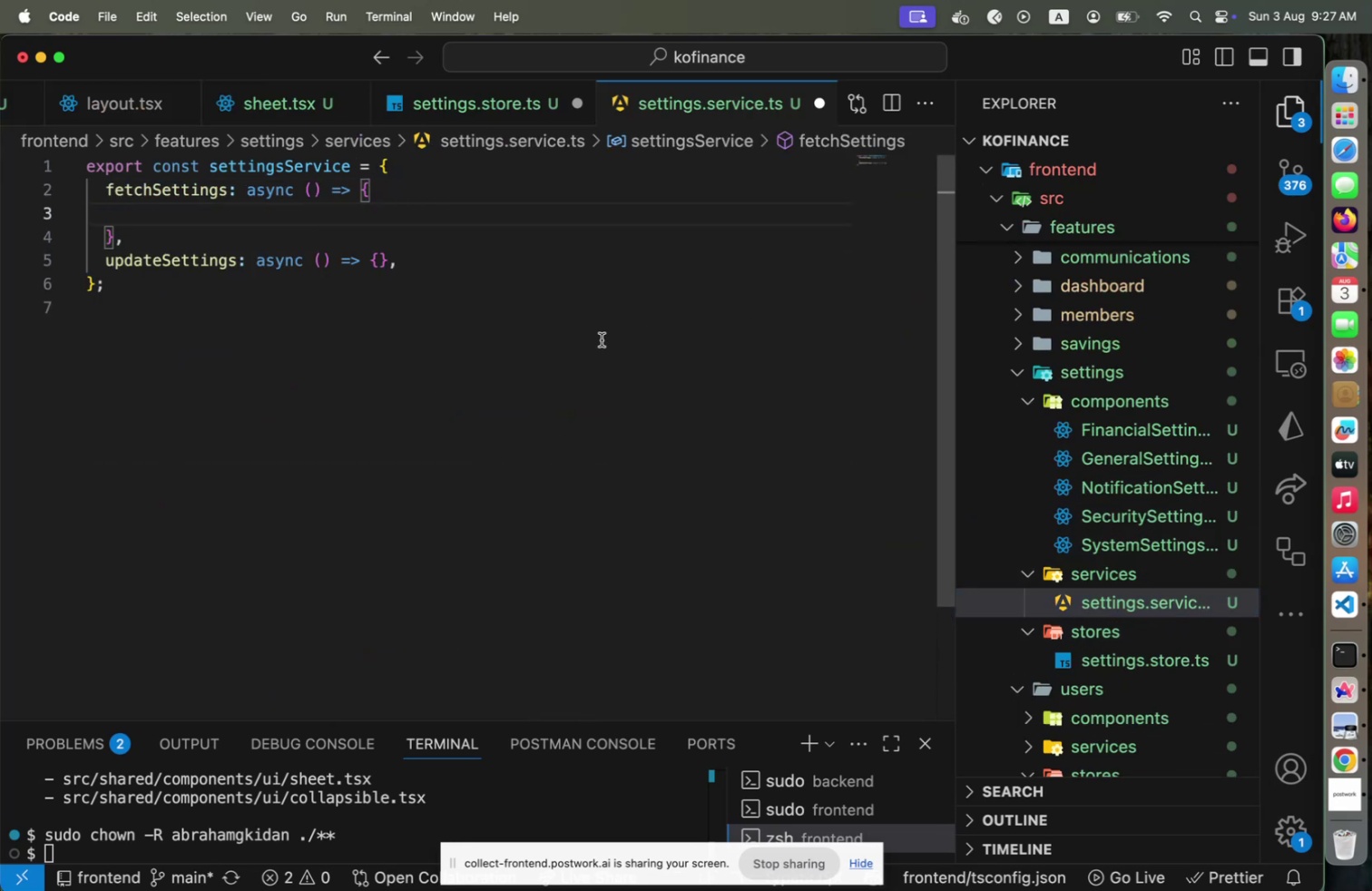 
scroll: coordinate [601, 339], scroll_direction: up, amount: 4.0
 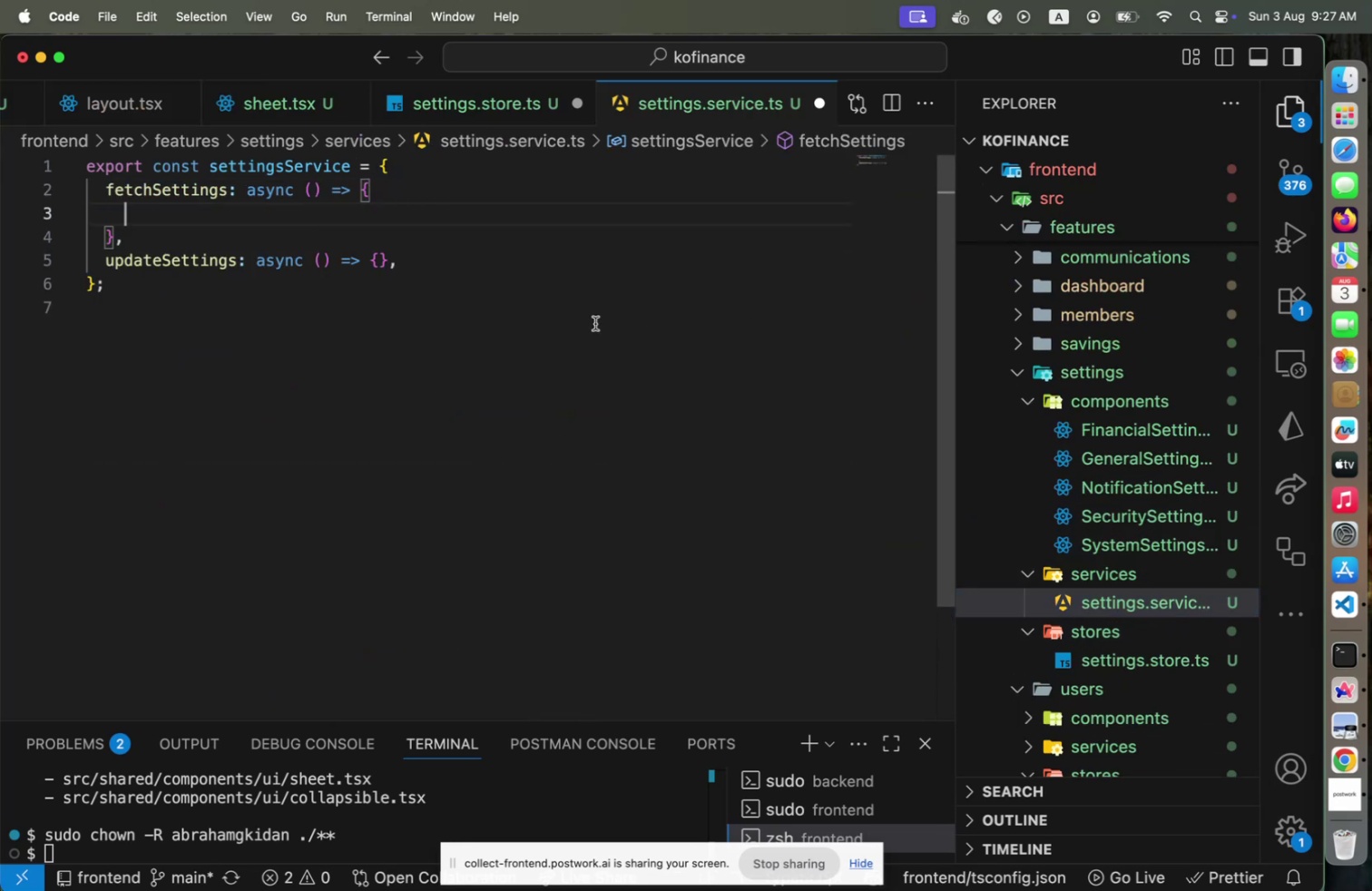 
type(re)
key(Backspace)
key(Backspace)
type(const response = await api)
 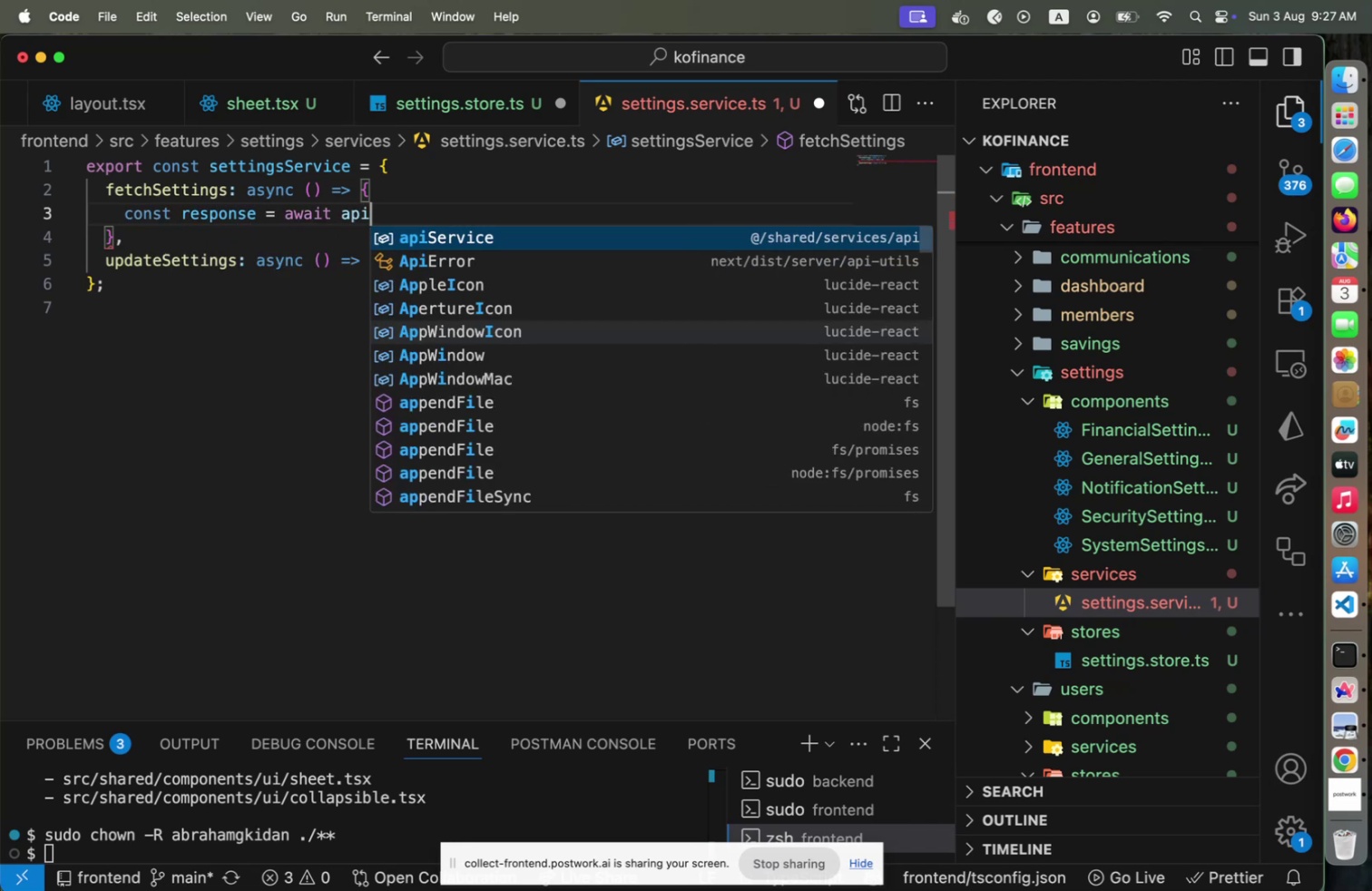 
hold_key(key=ShiftLeft, duration=0.42)
 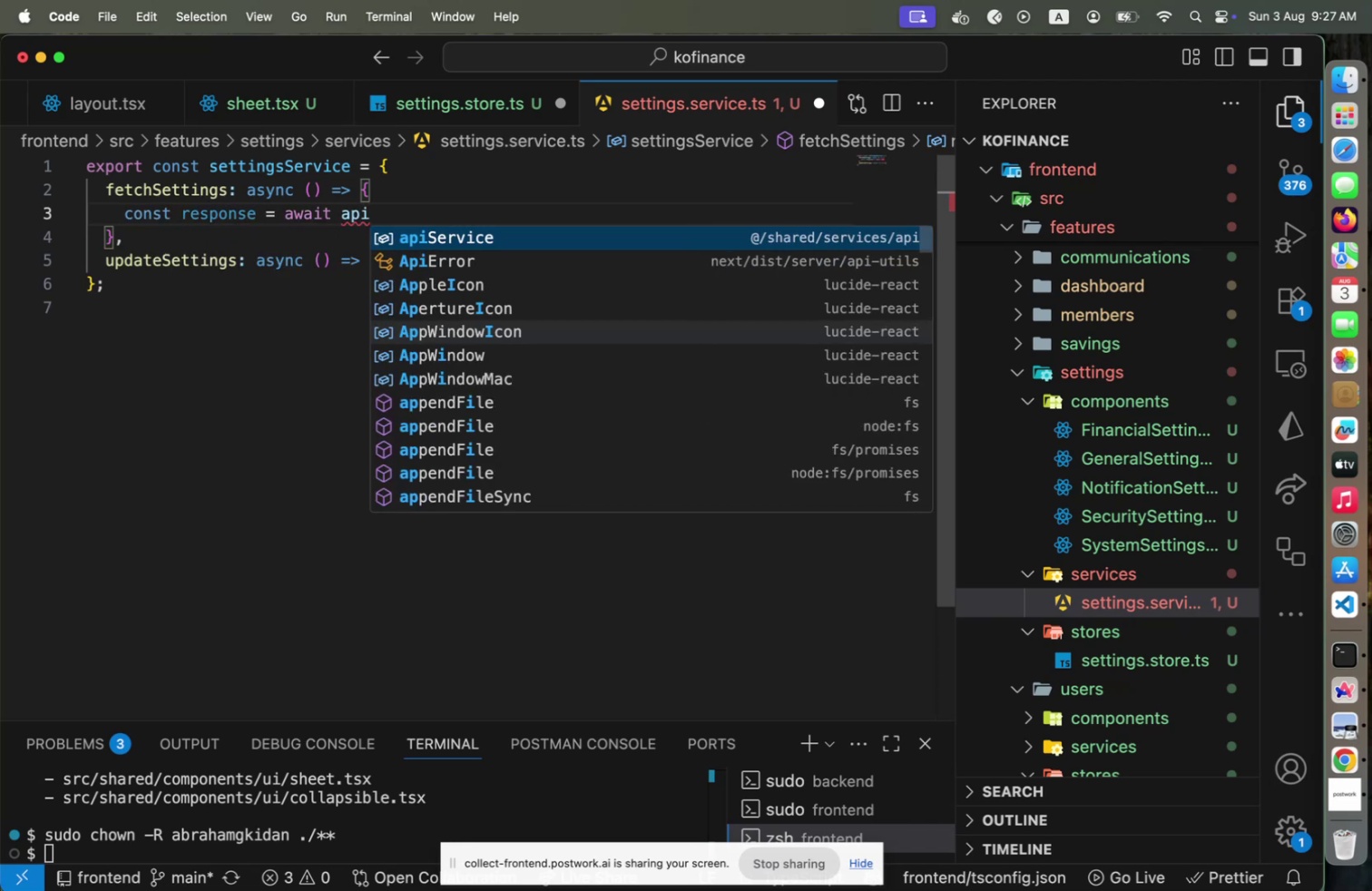 
key(Enter)
 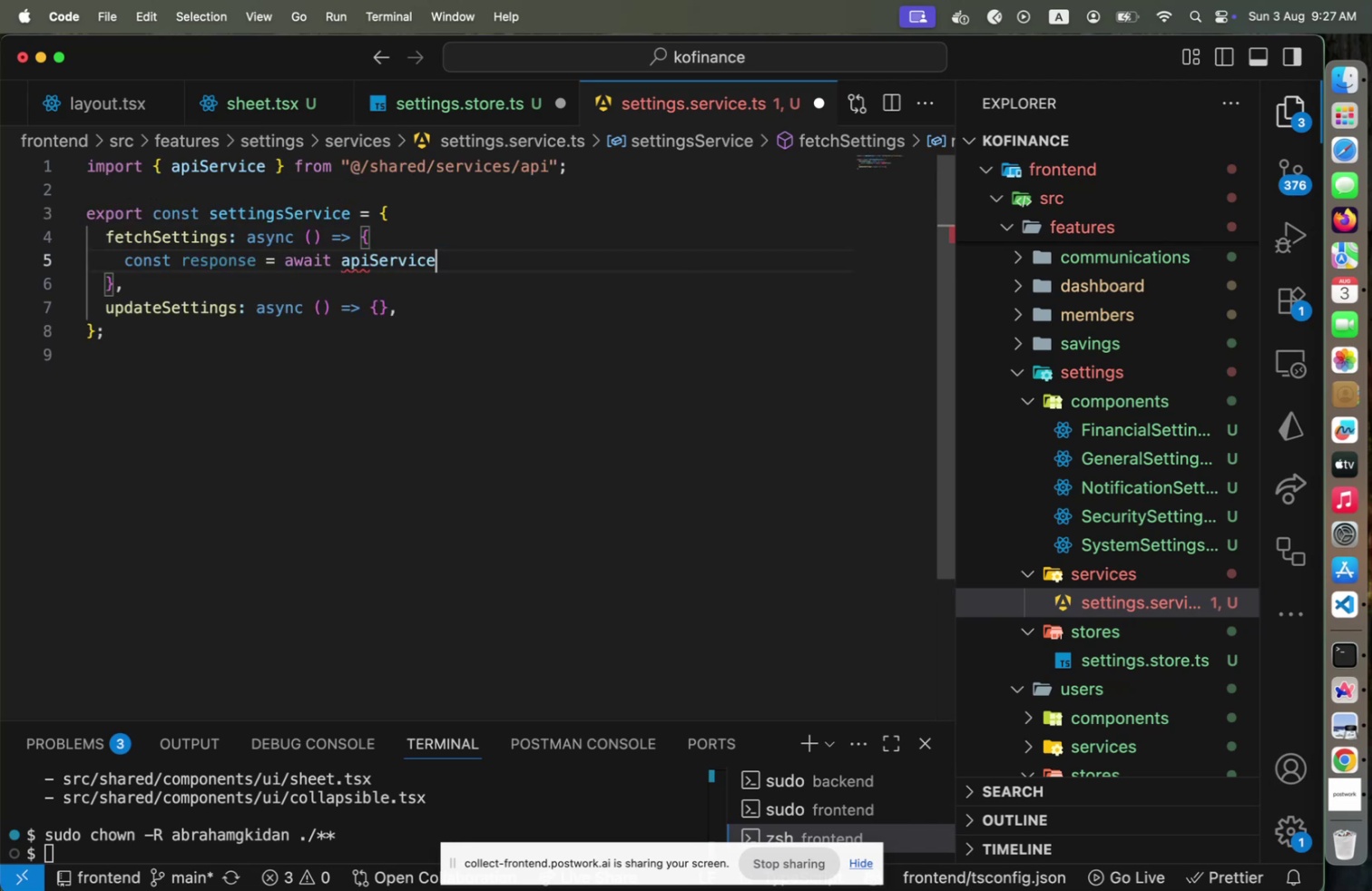 
key(Period)
 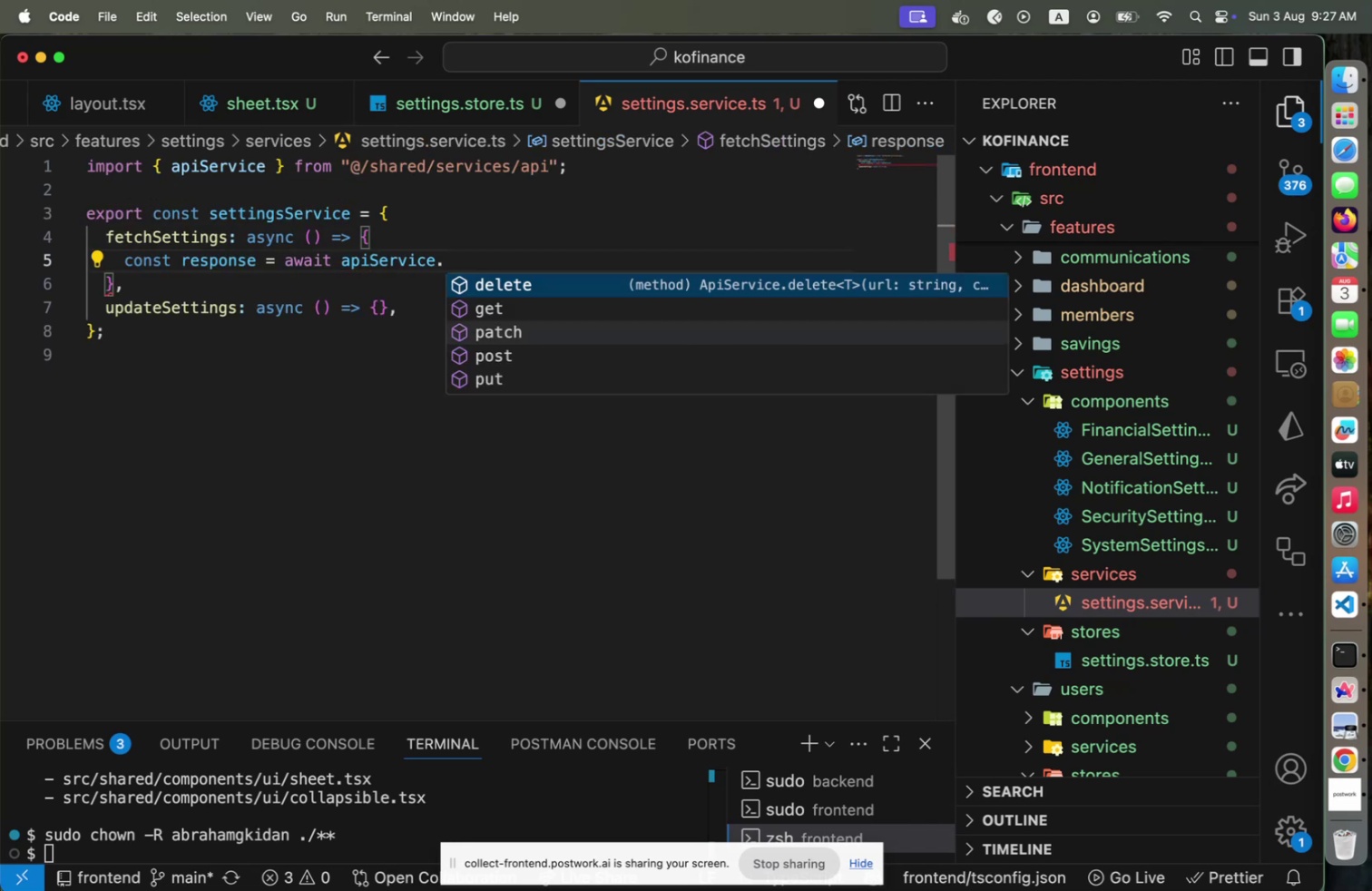 
key(G)
 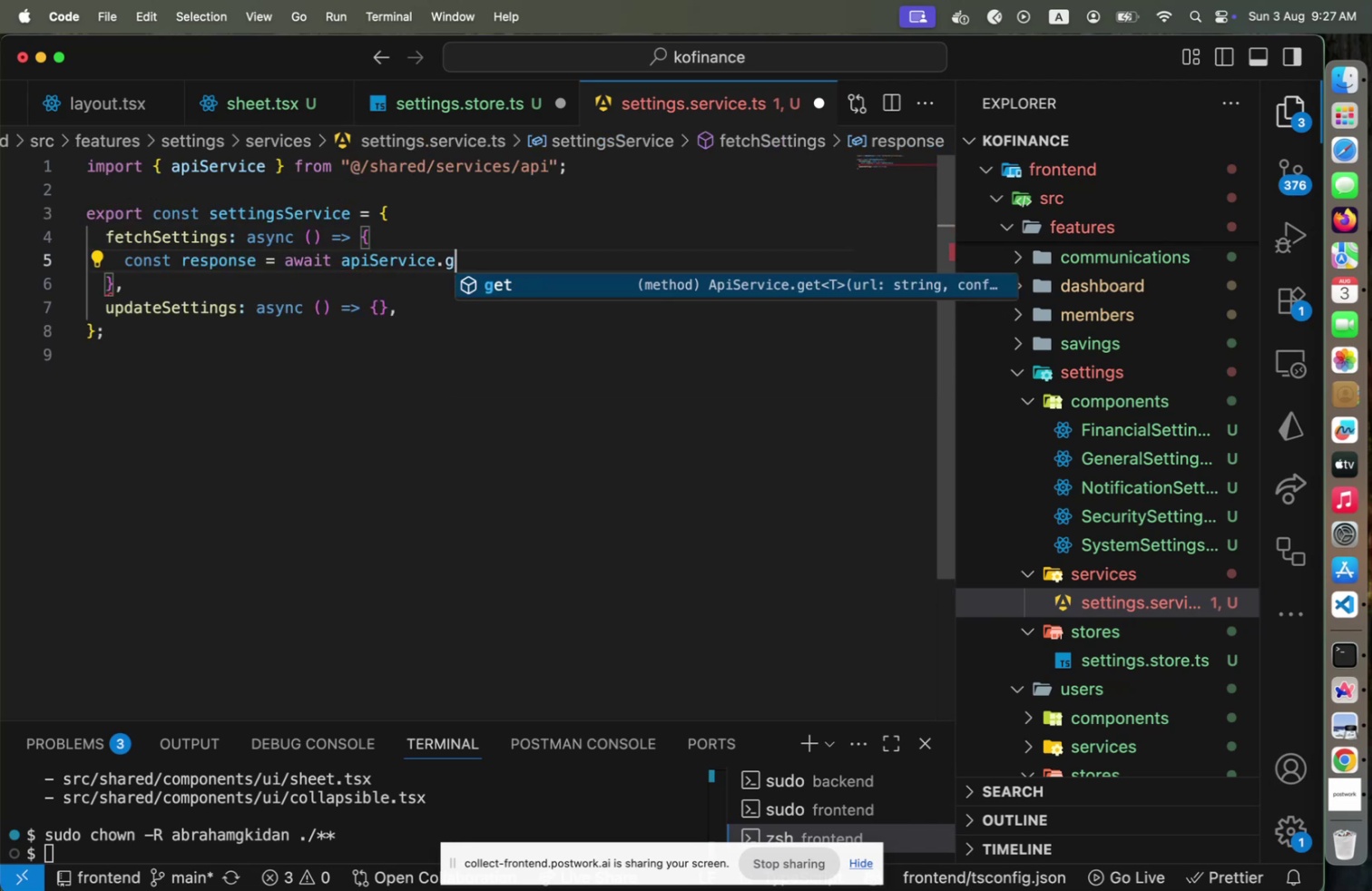 
key(Enter)
 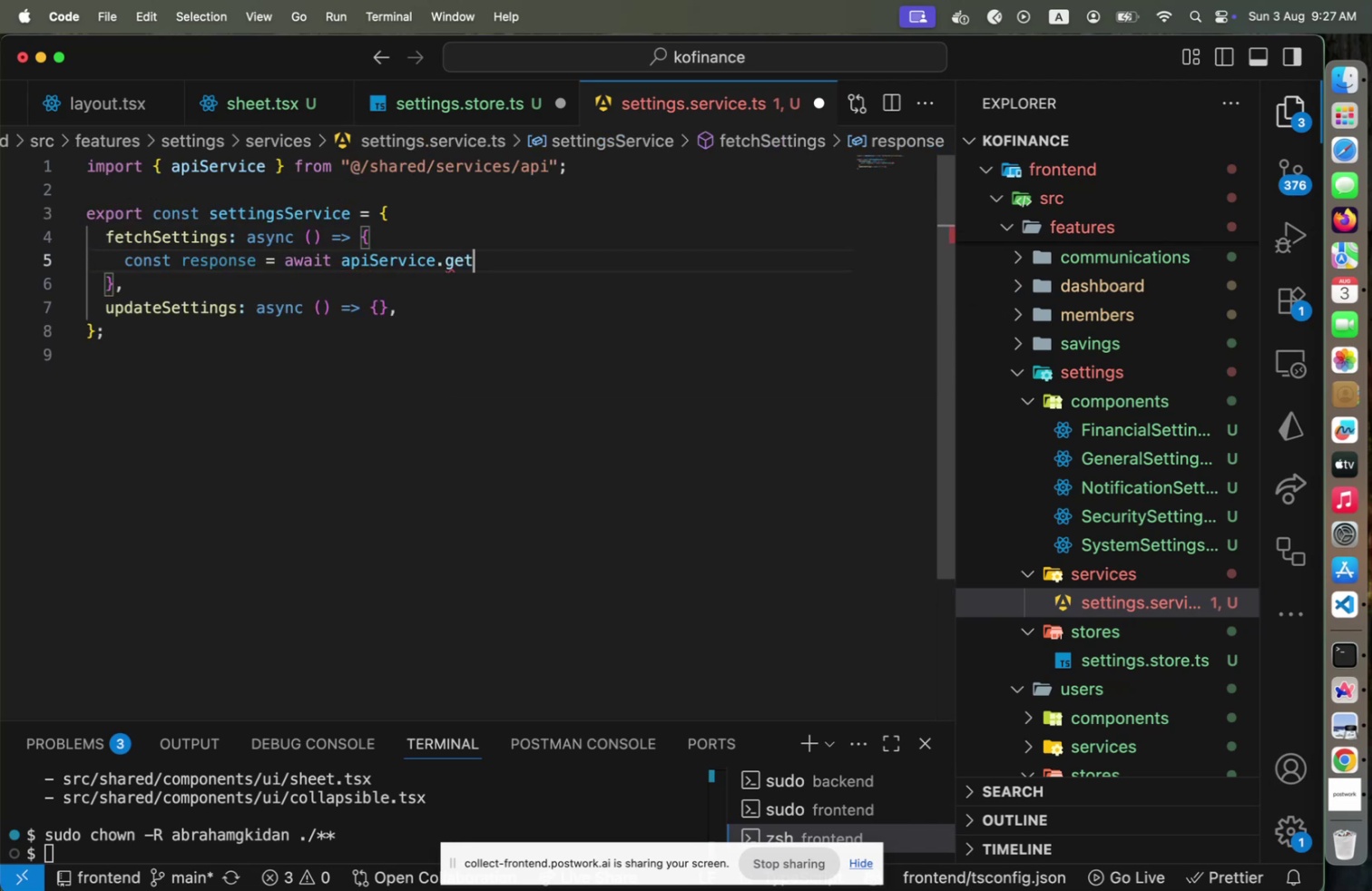 
key(Shift+Comma)
 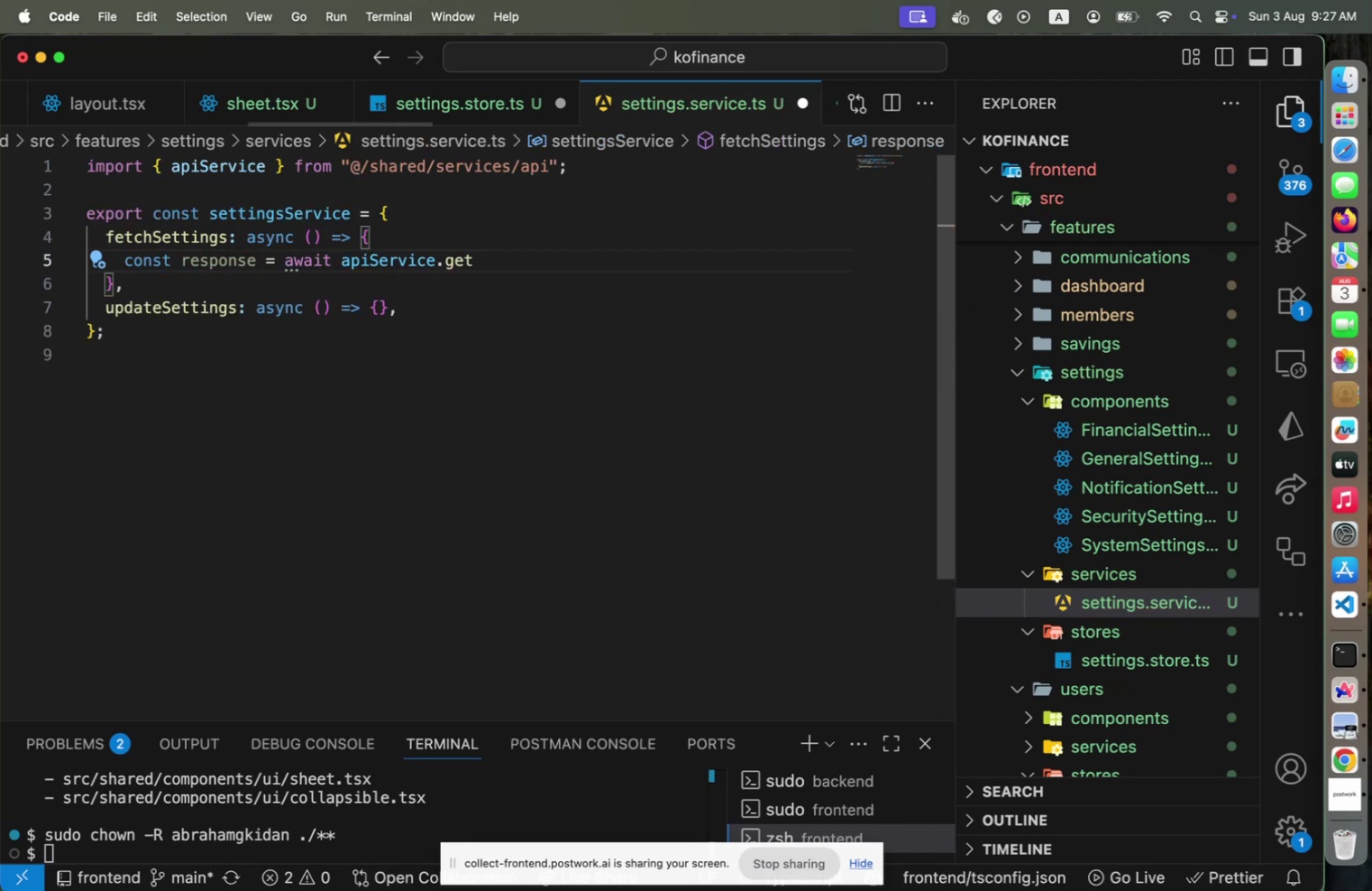 
key(Shift+Period)
 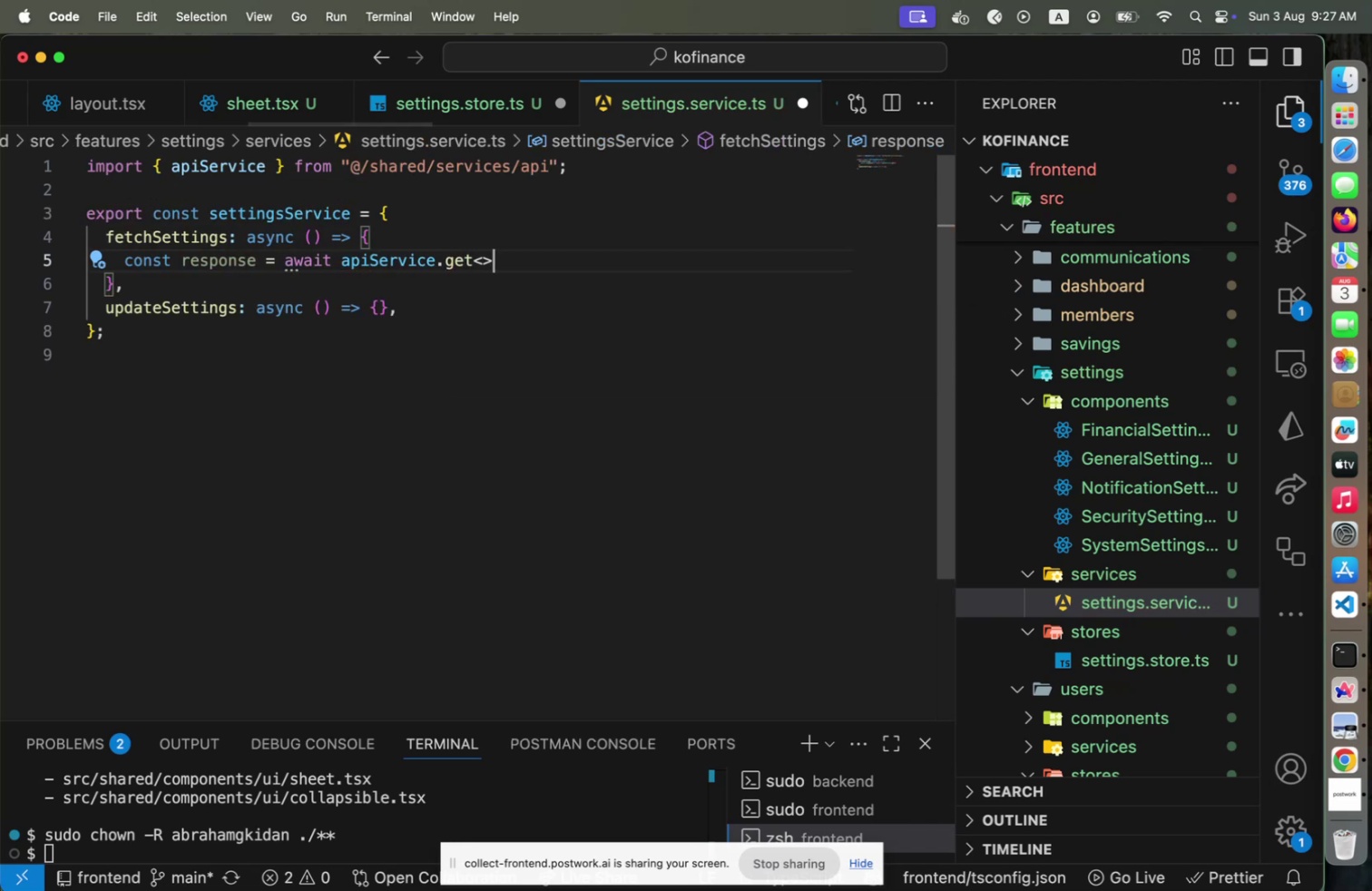 
key(ArrowLeft)
 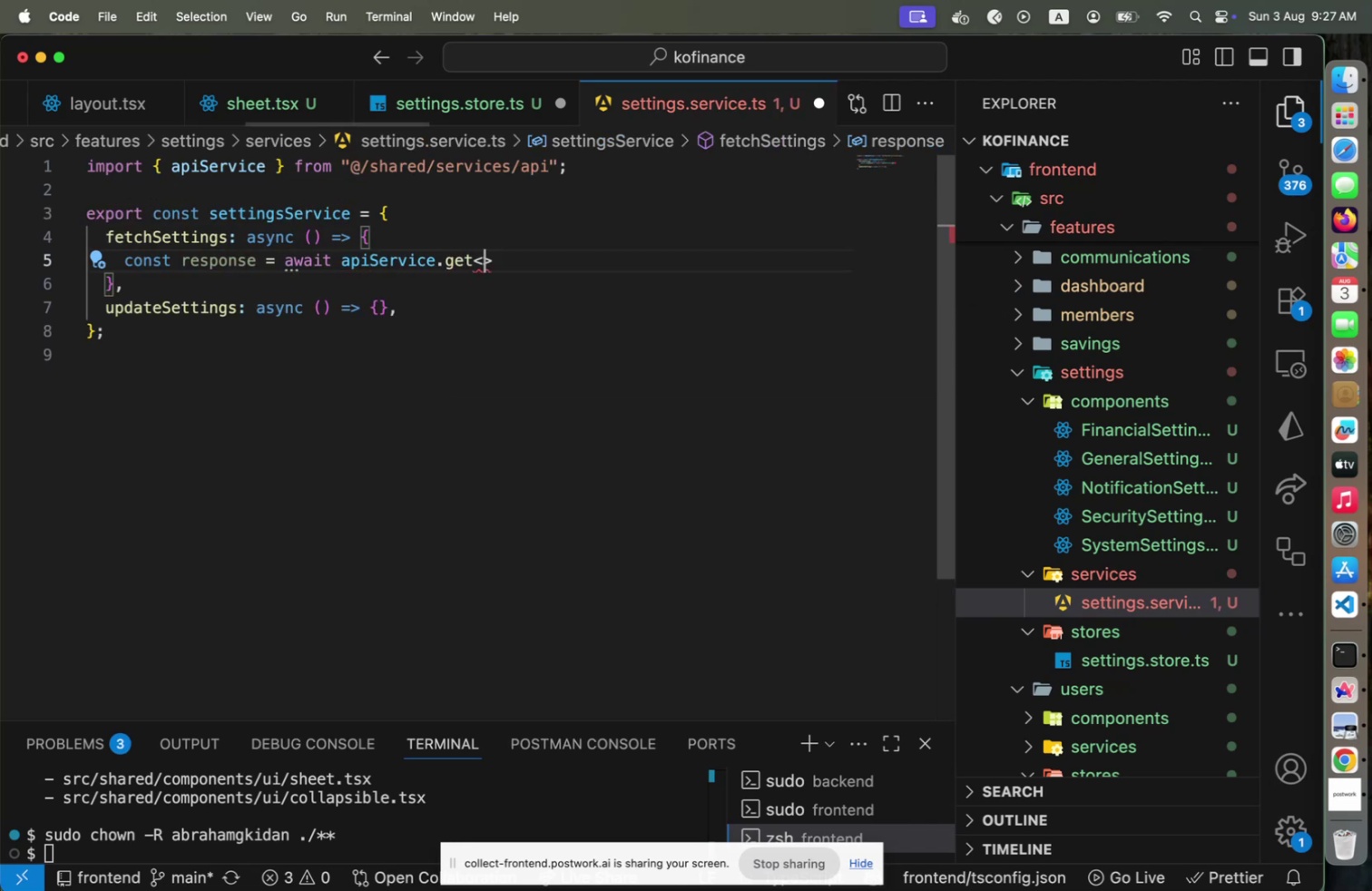 
type(ApiS)
 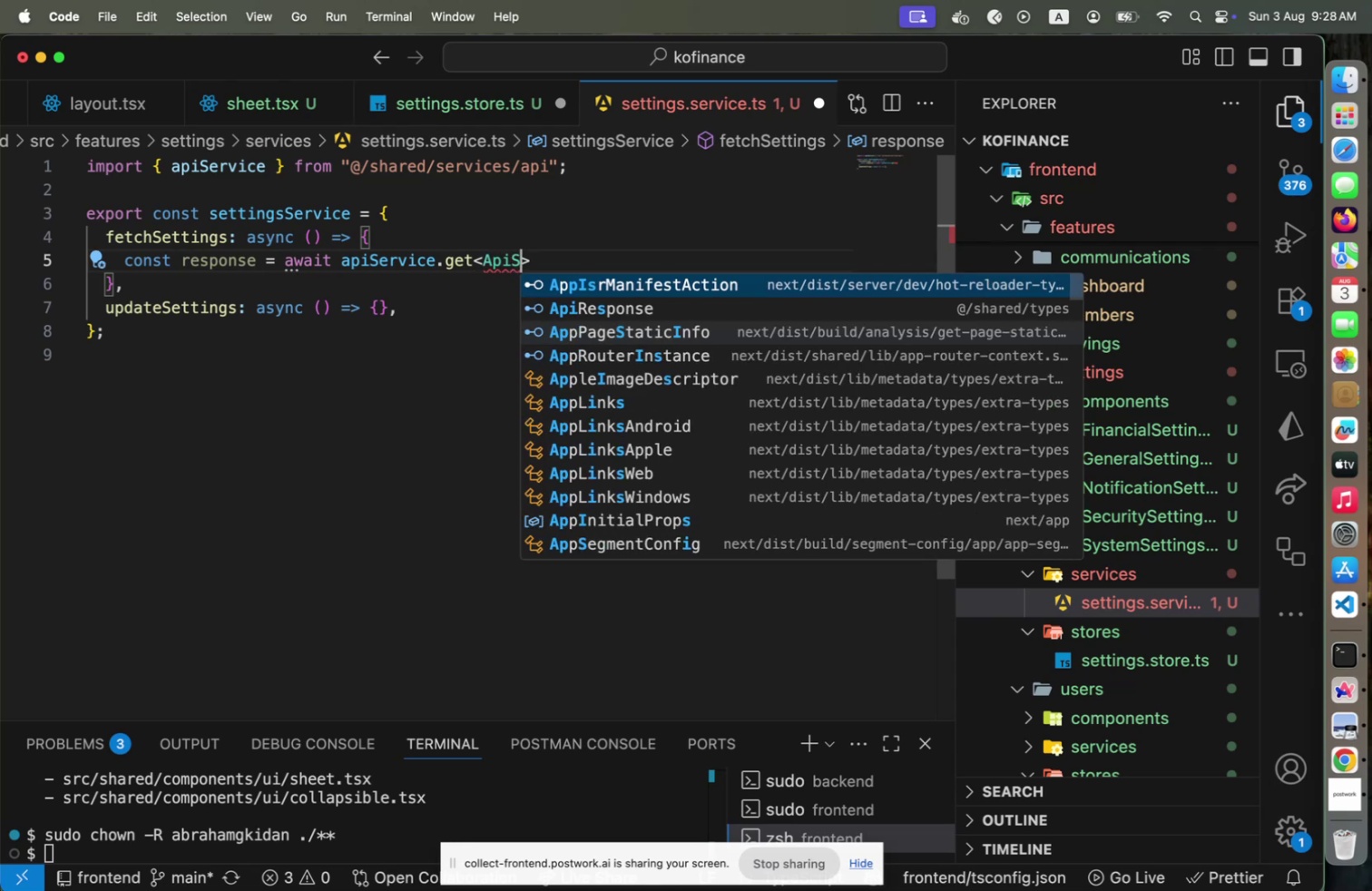 
key(ArrowRight)
 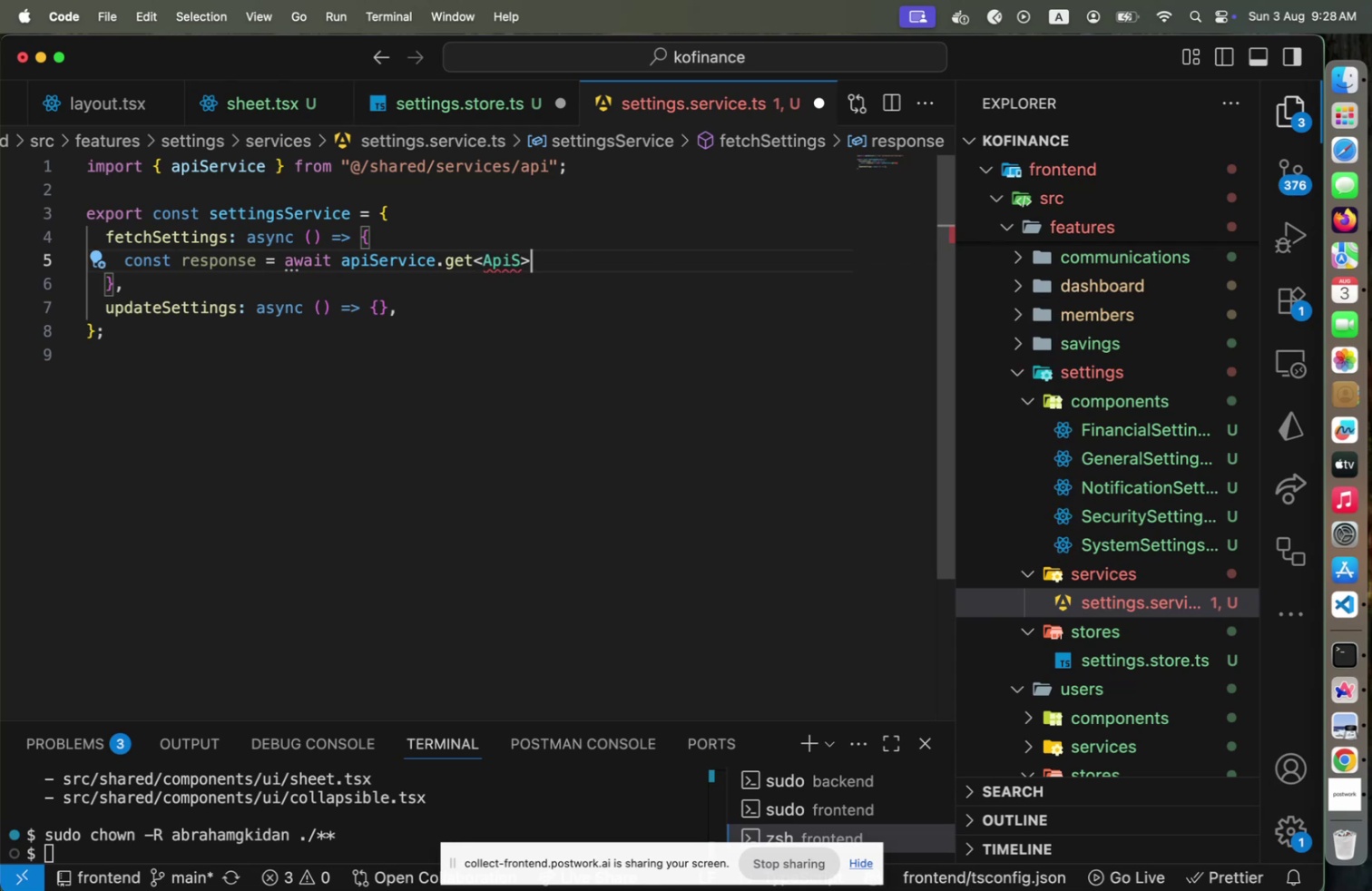 
key(ArrowLeft)
 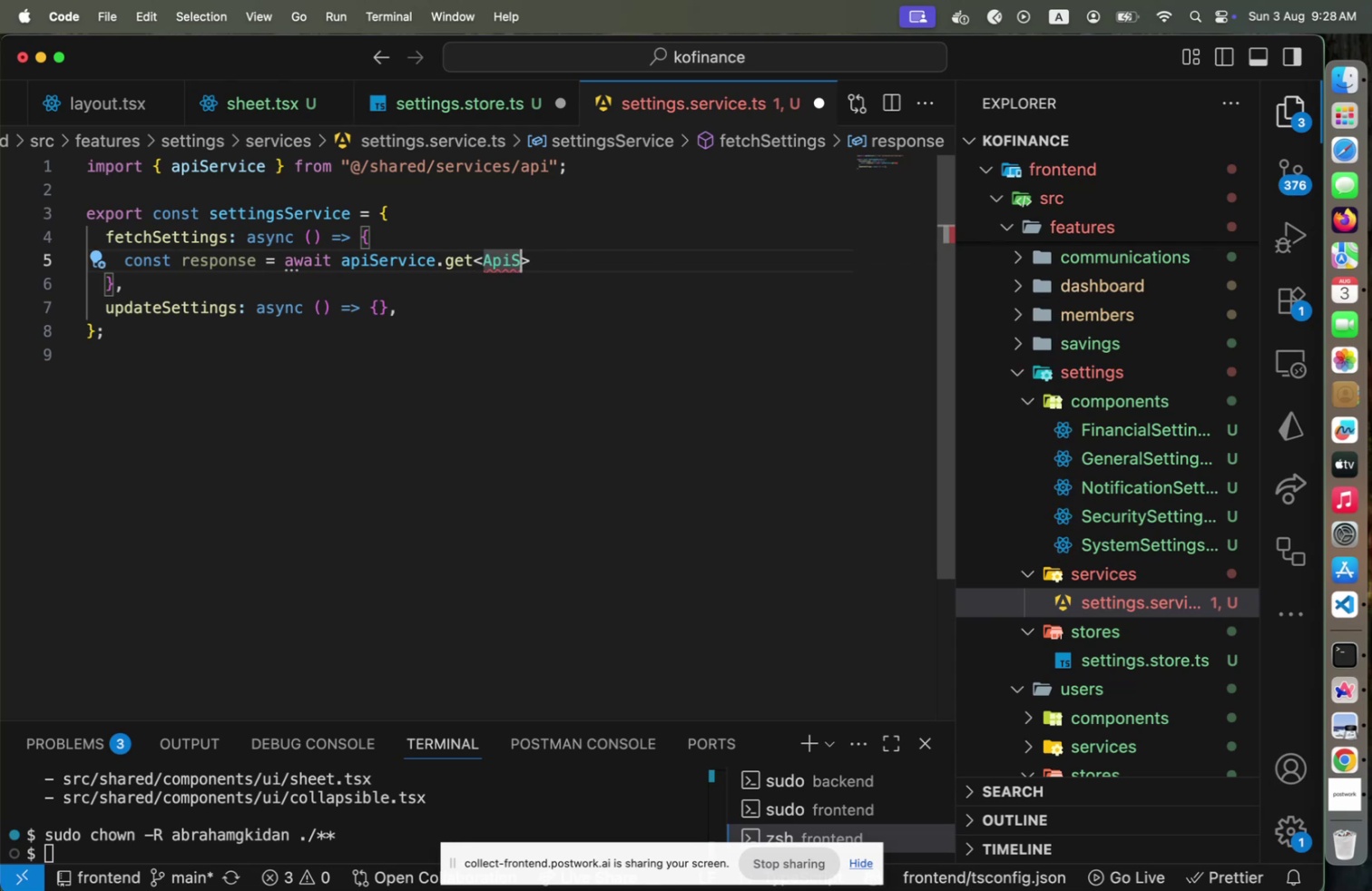 
key(Backspace)
type(re)
 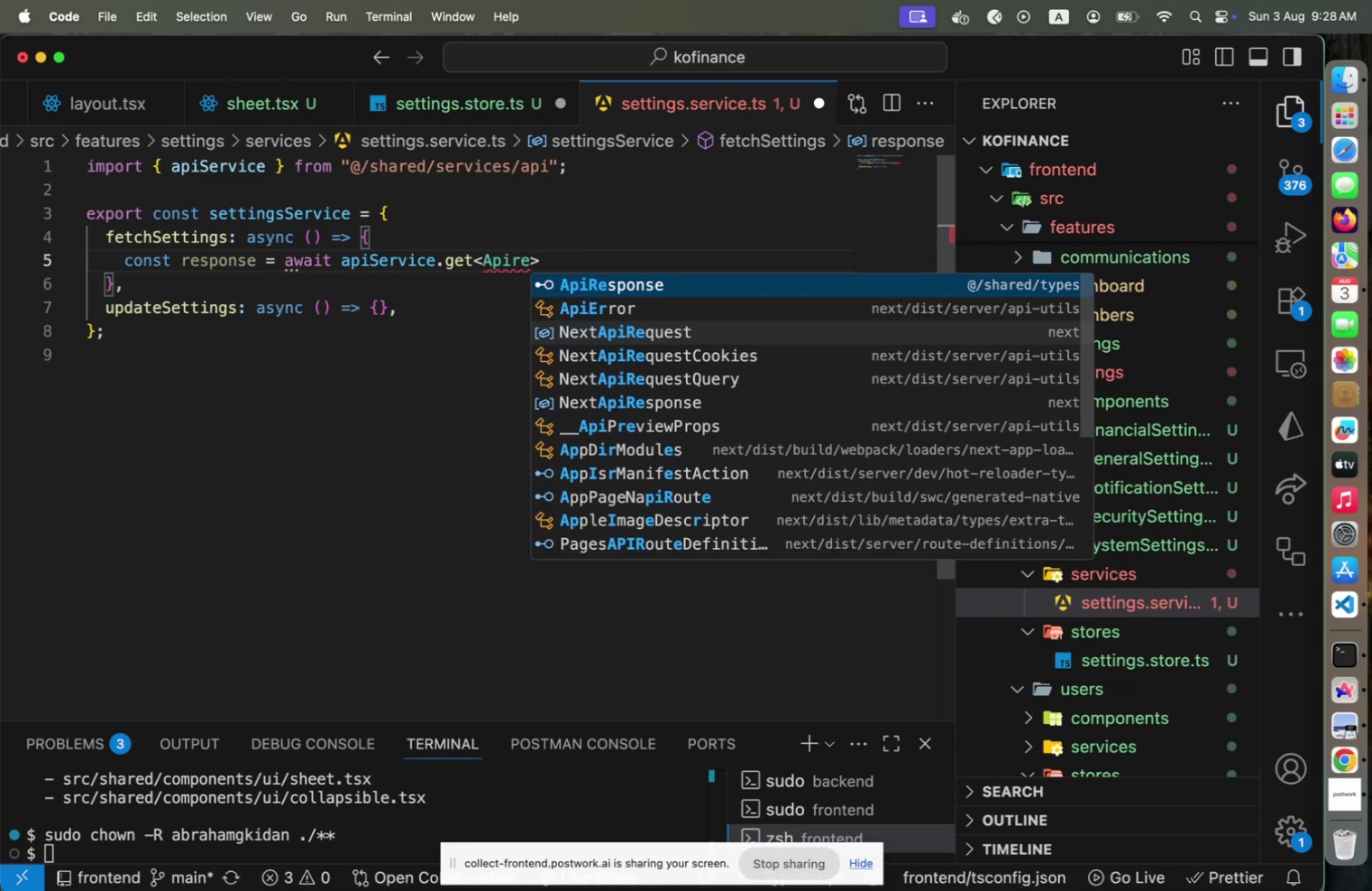 
key(Enter)
 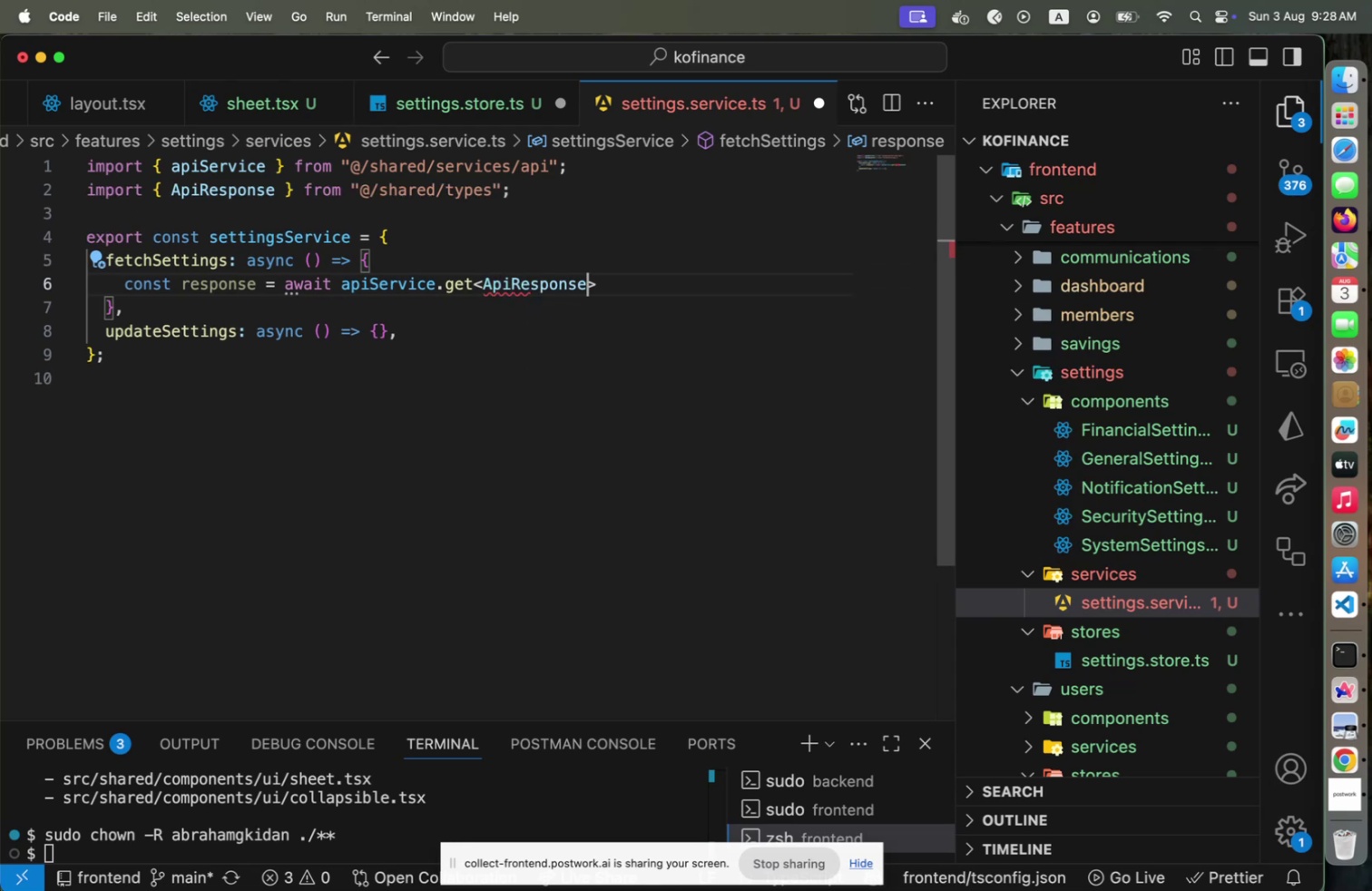 
key(Shift+Comma)
 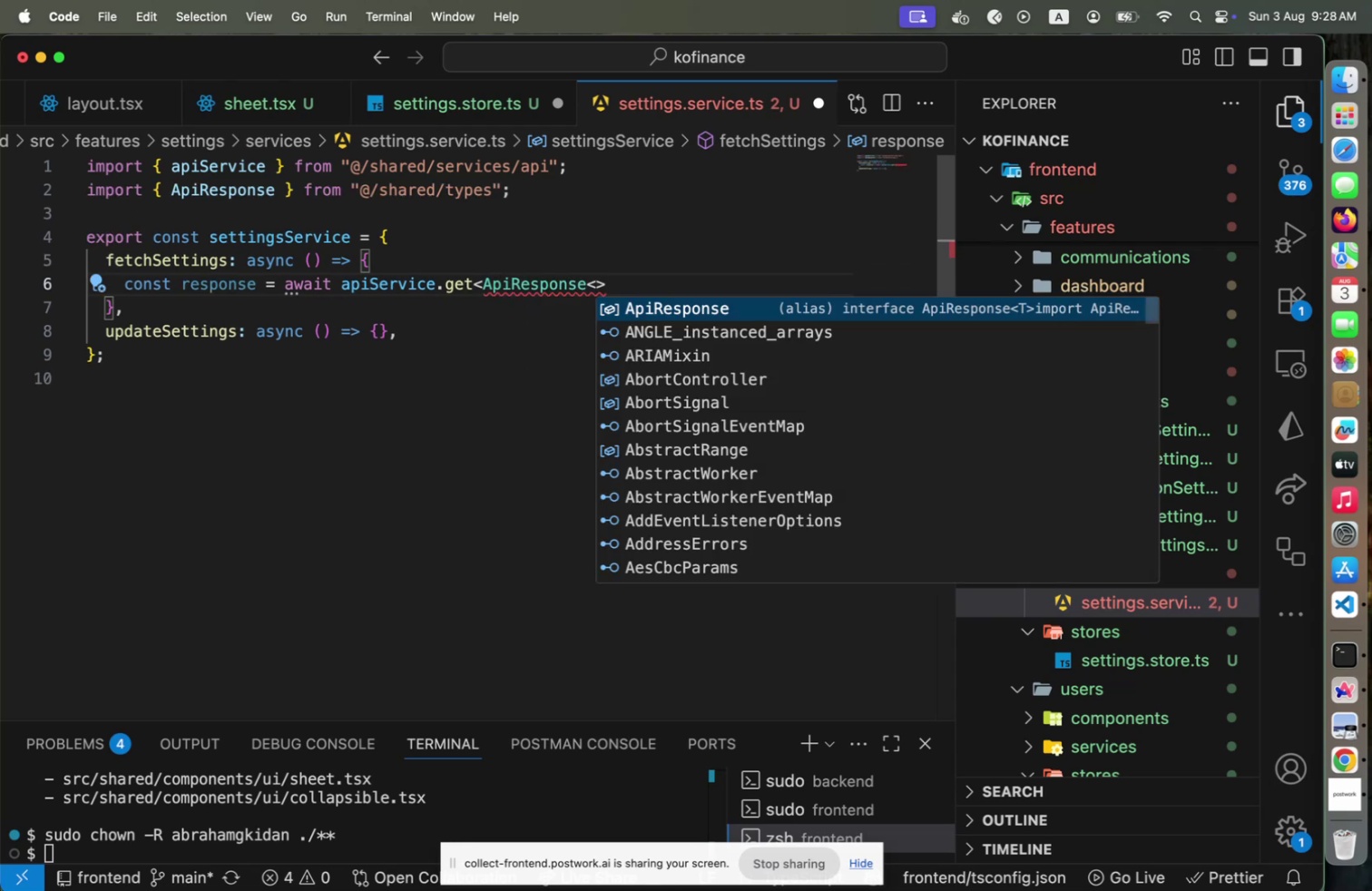 
type(Se)
 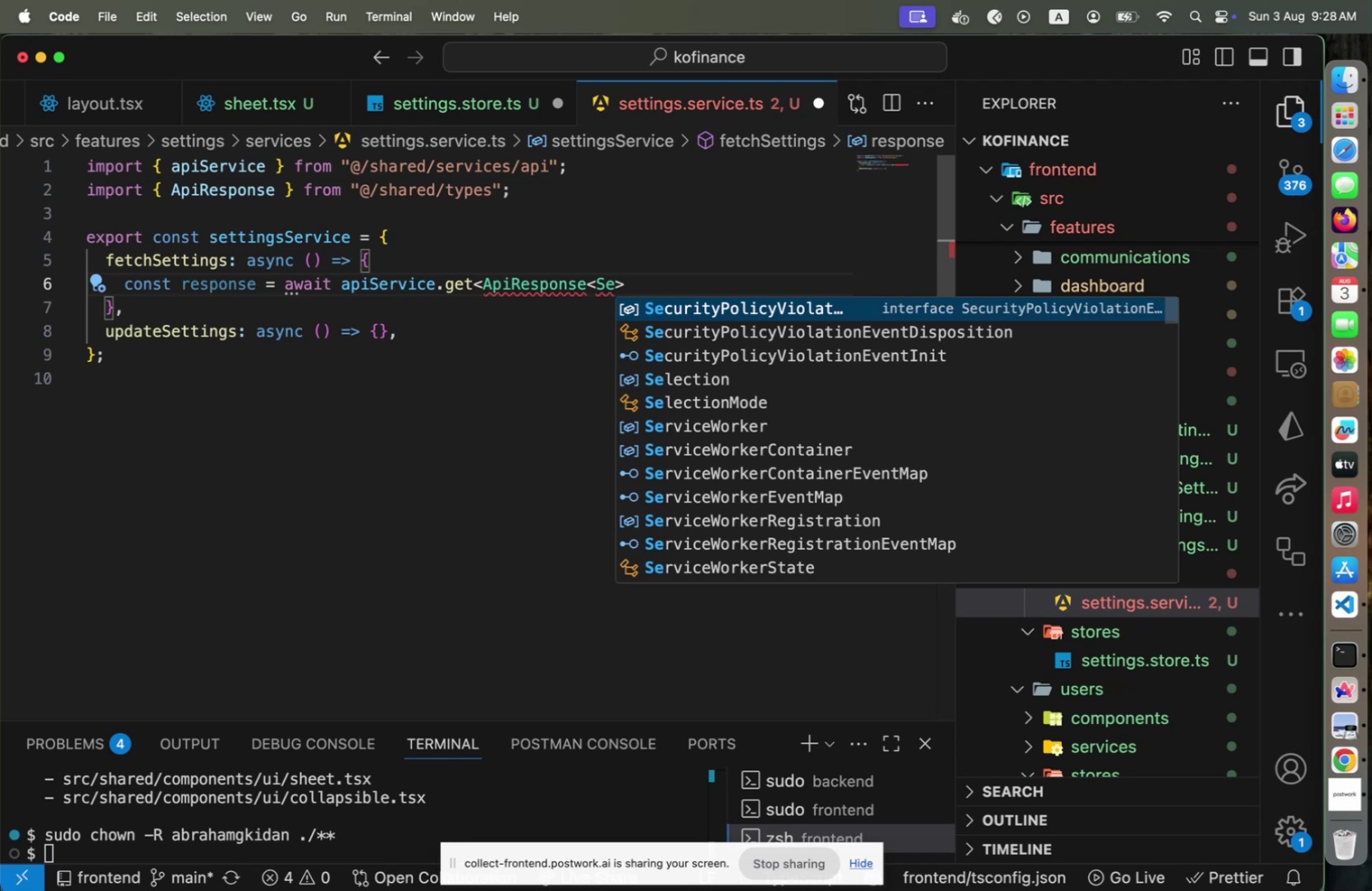 
key(ArrowRight)
 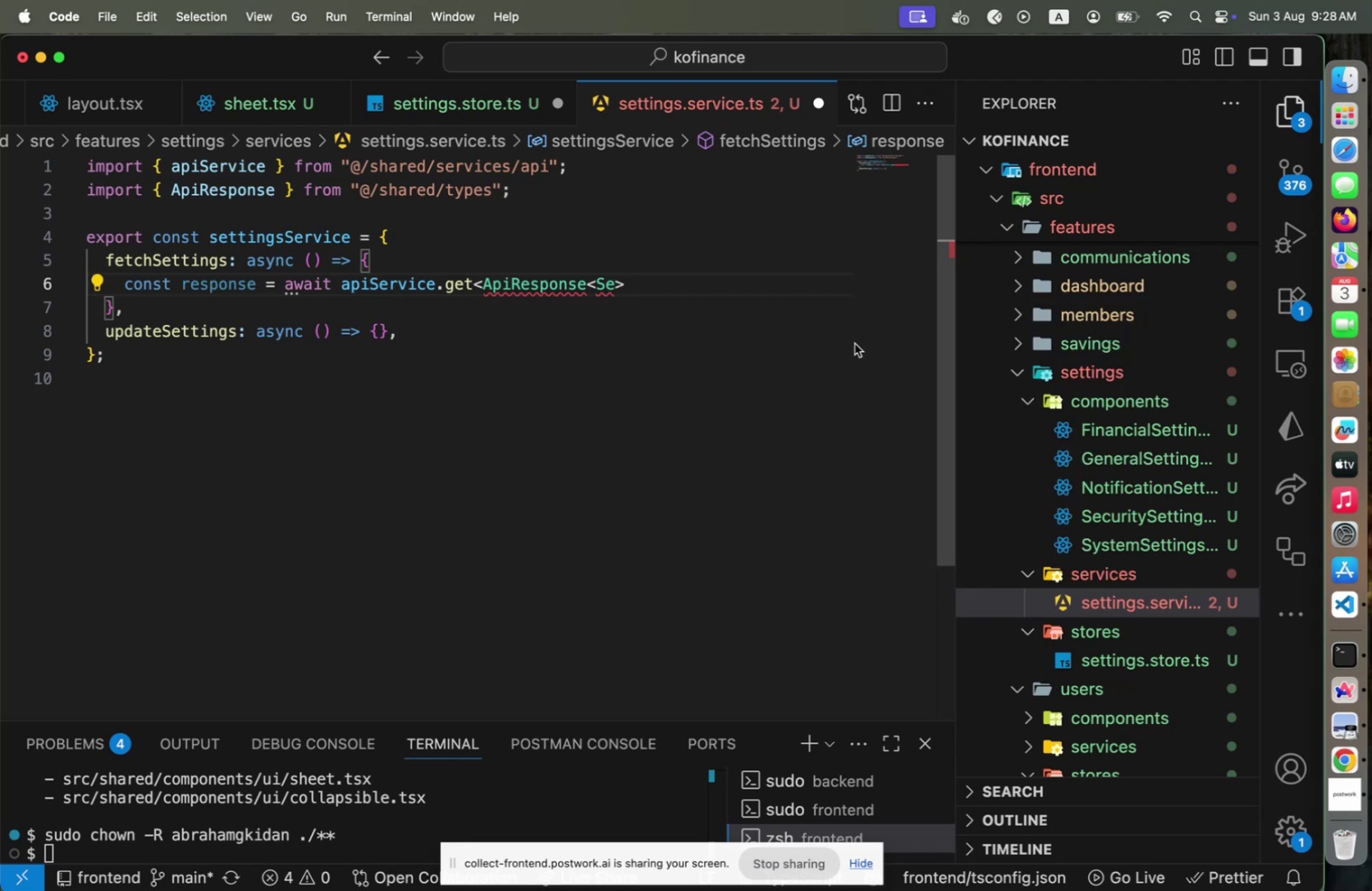 
left_click([1148, 367])
 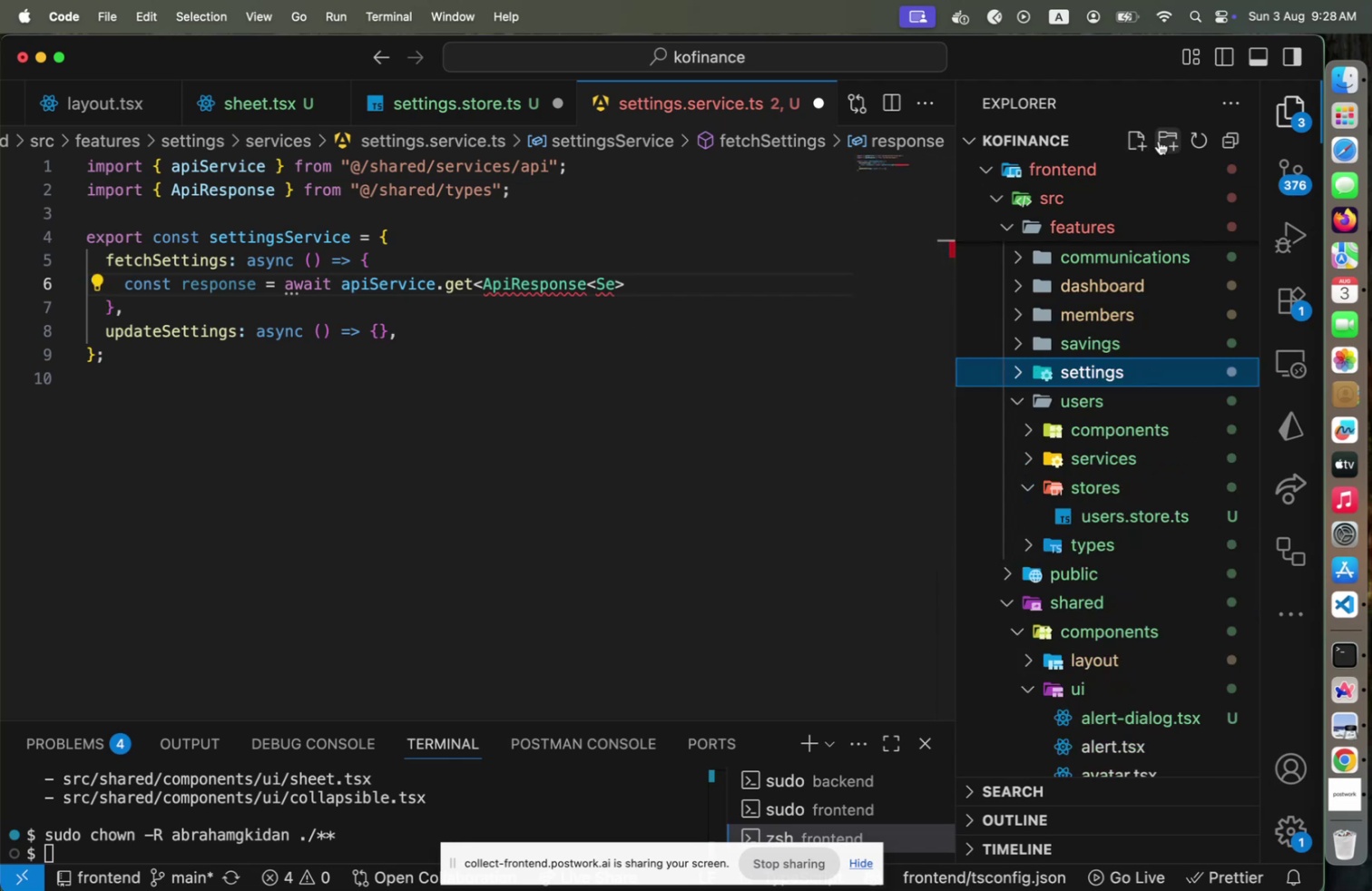 
left_click([1166, 138])
 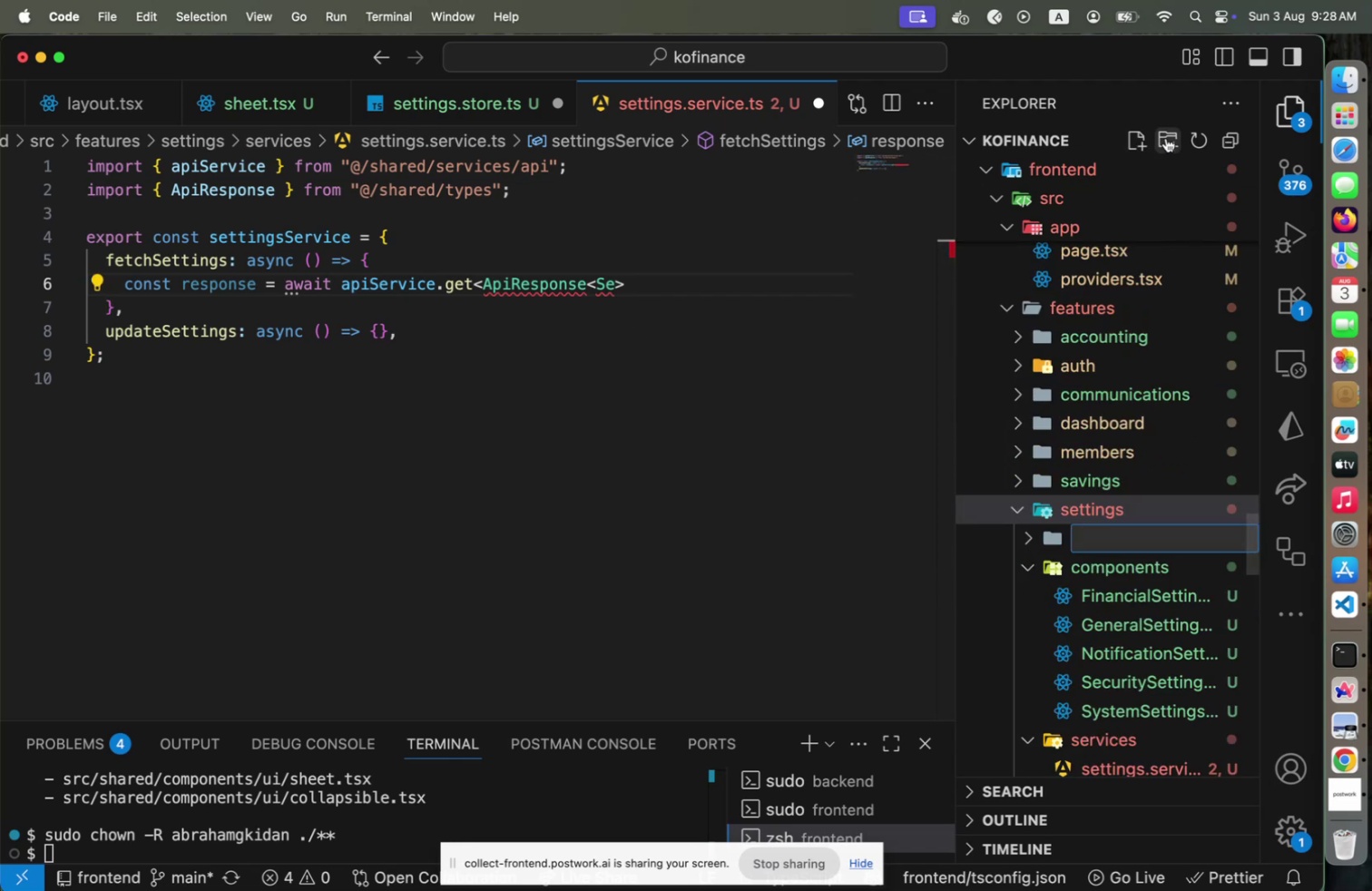 
type(types)
 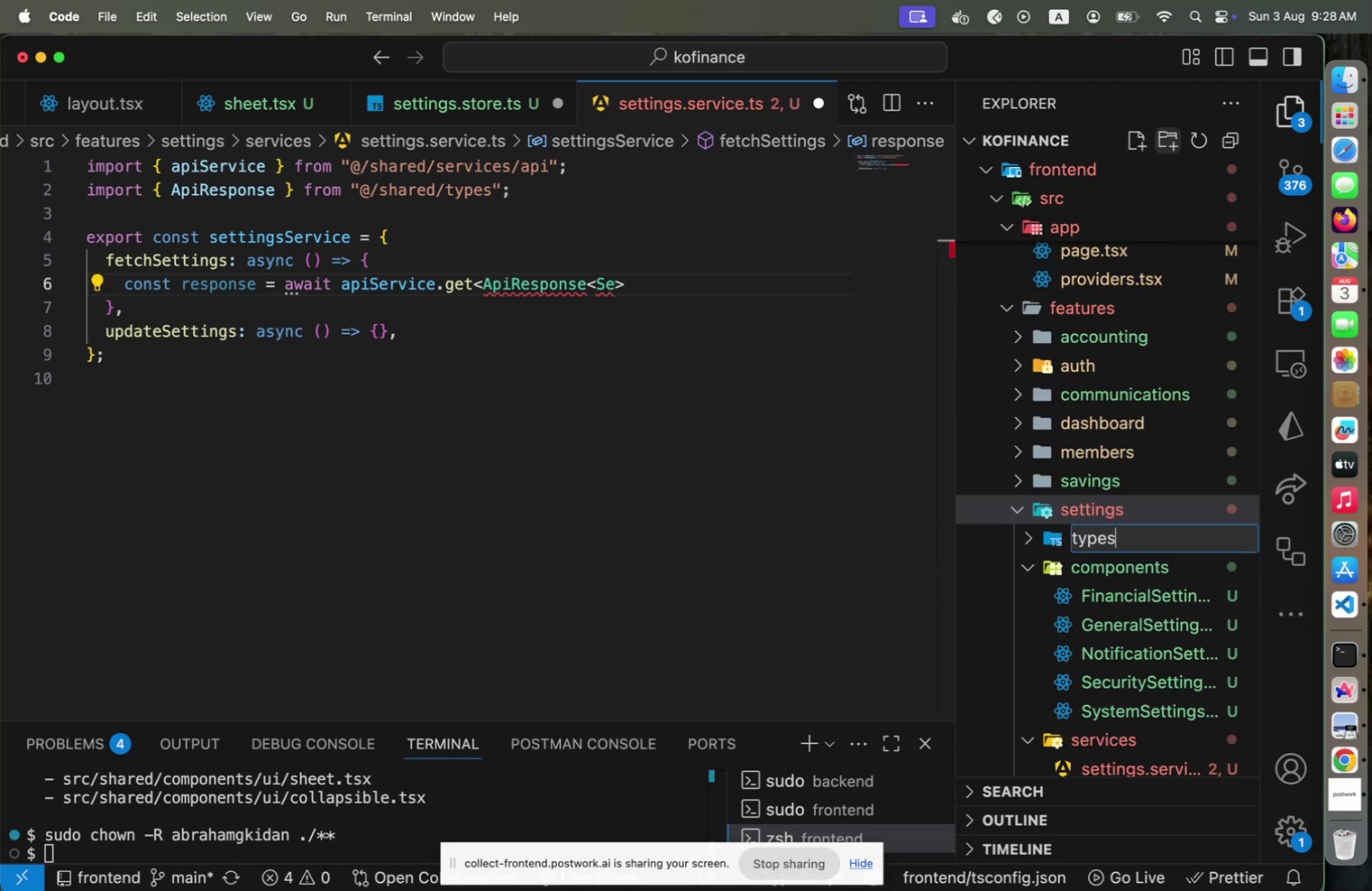 
key(Enter)
 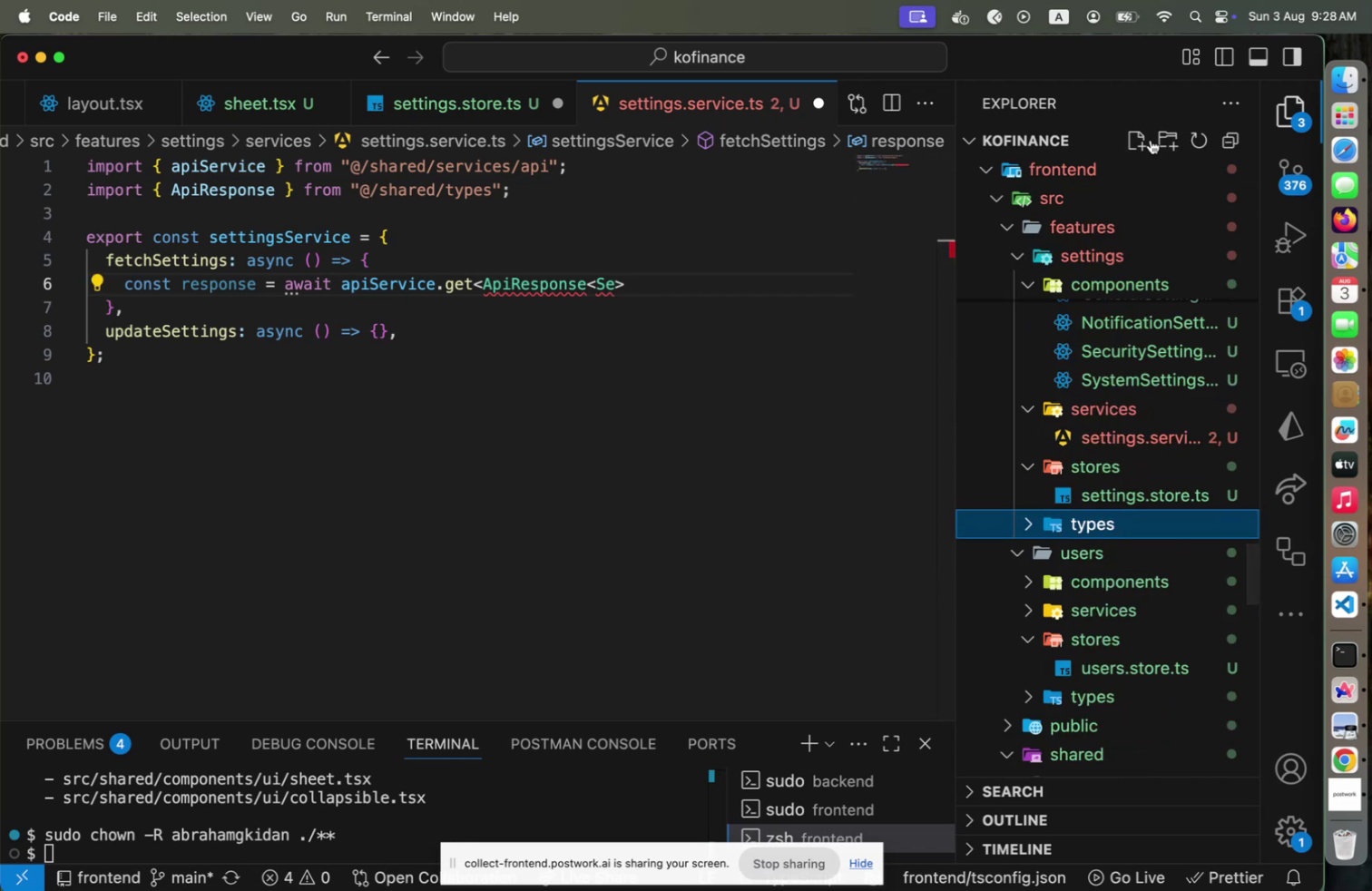 
left_click([1141, 141])
 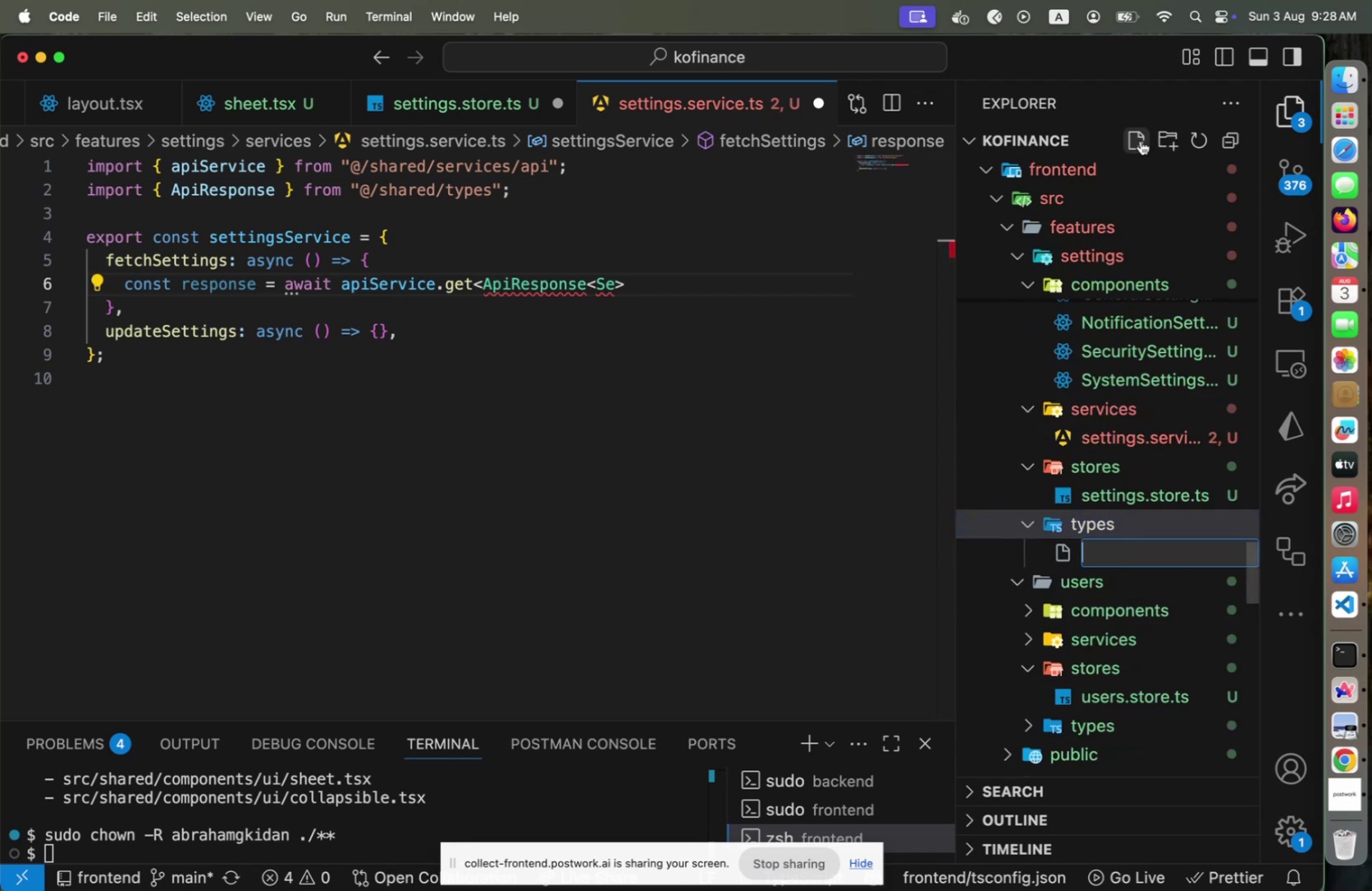 
type(index.ts)
 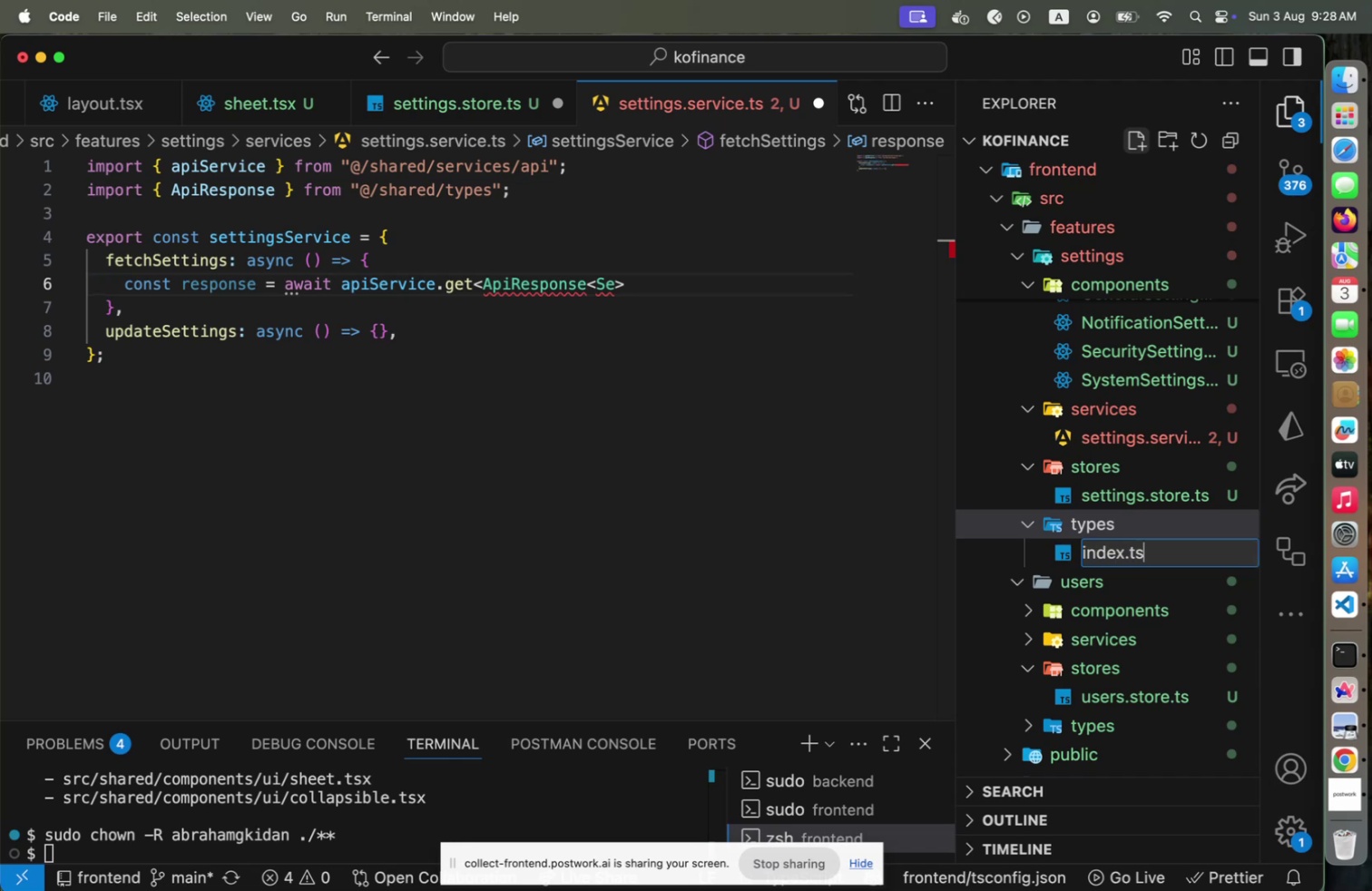 
key(Enter)
 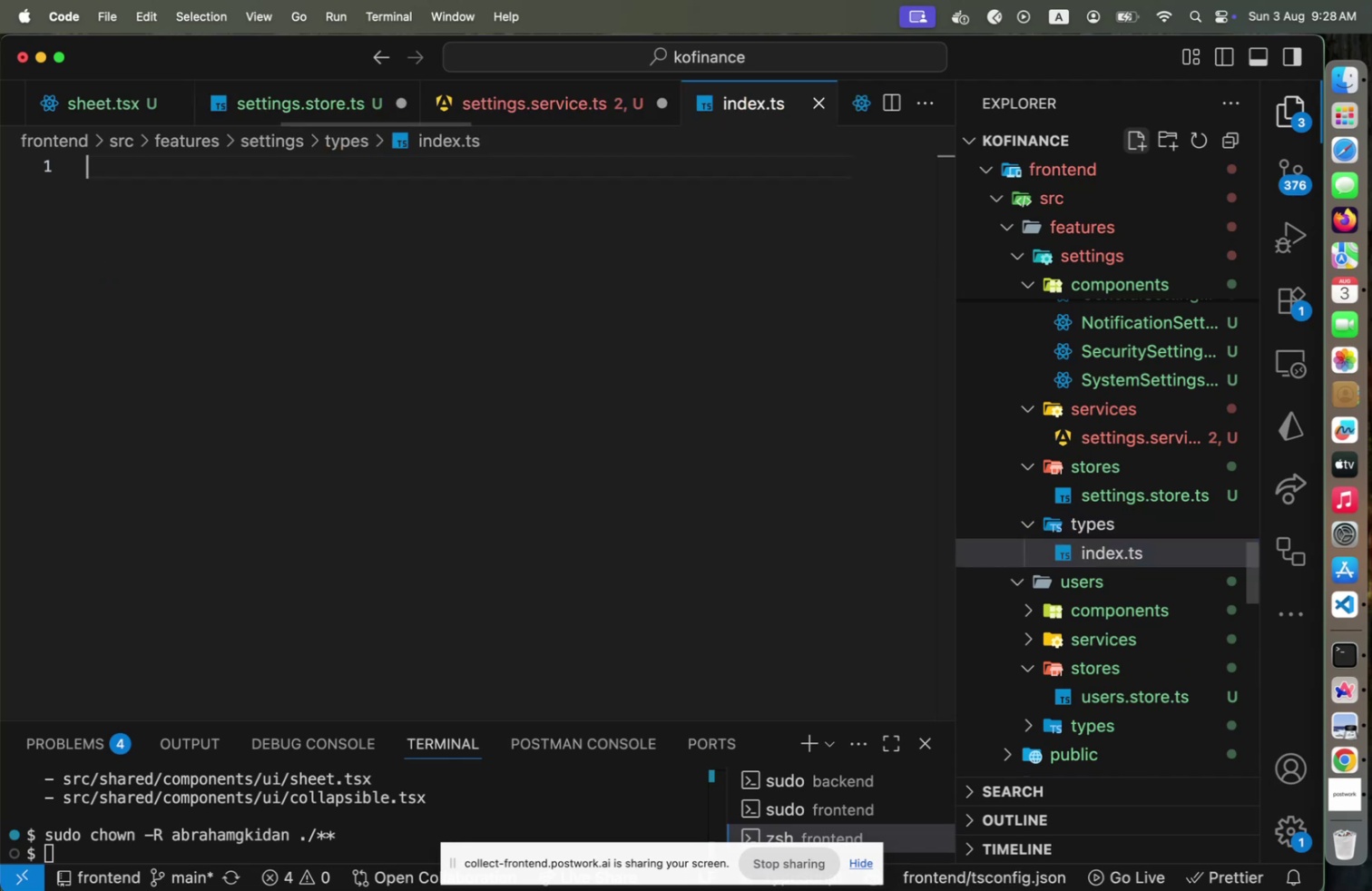 
key(Enter)
 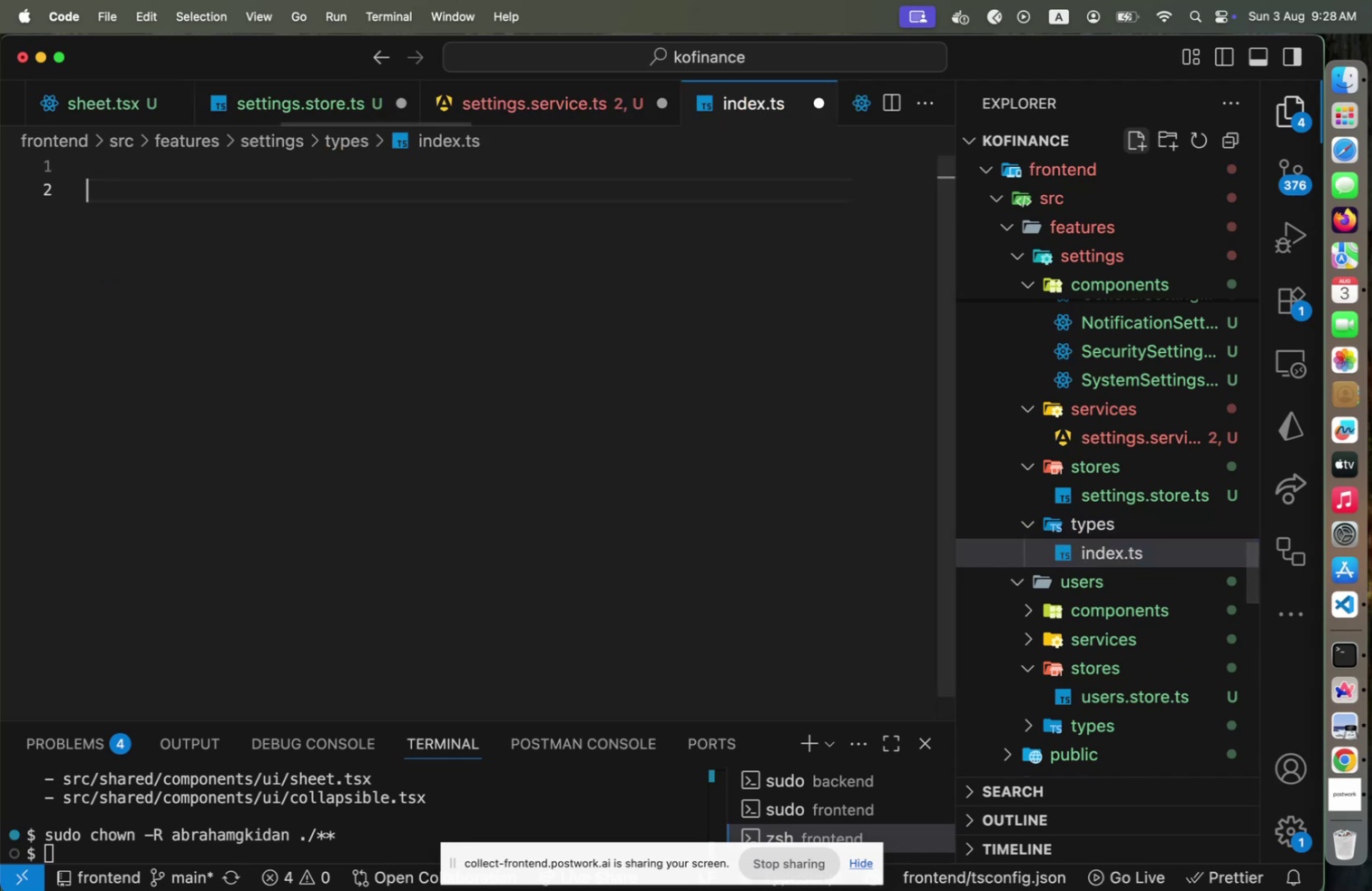 
type(export intera)
key(Backspace)
type(face {)
 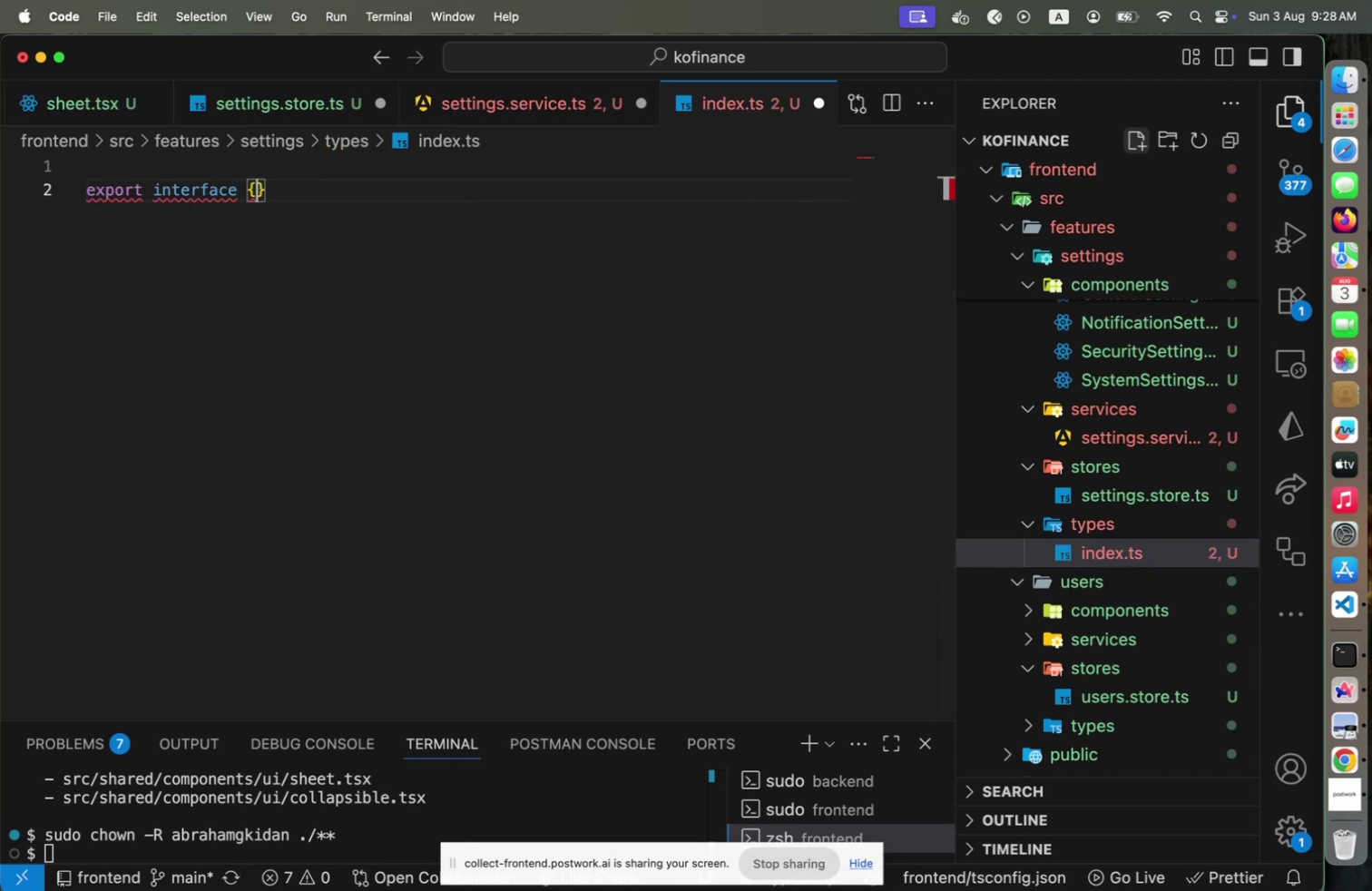 
 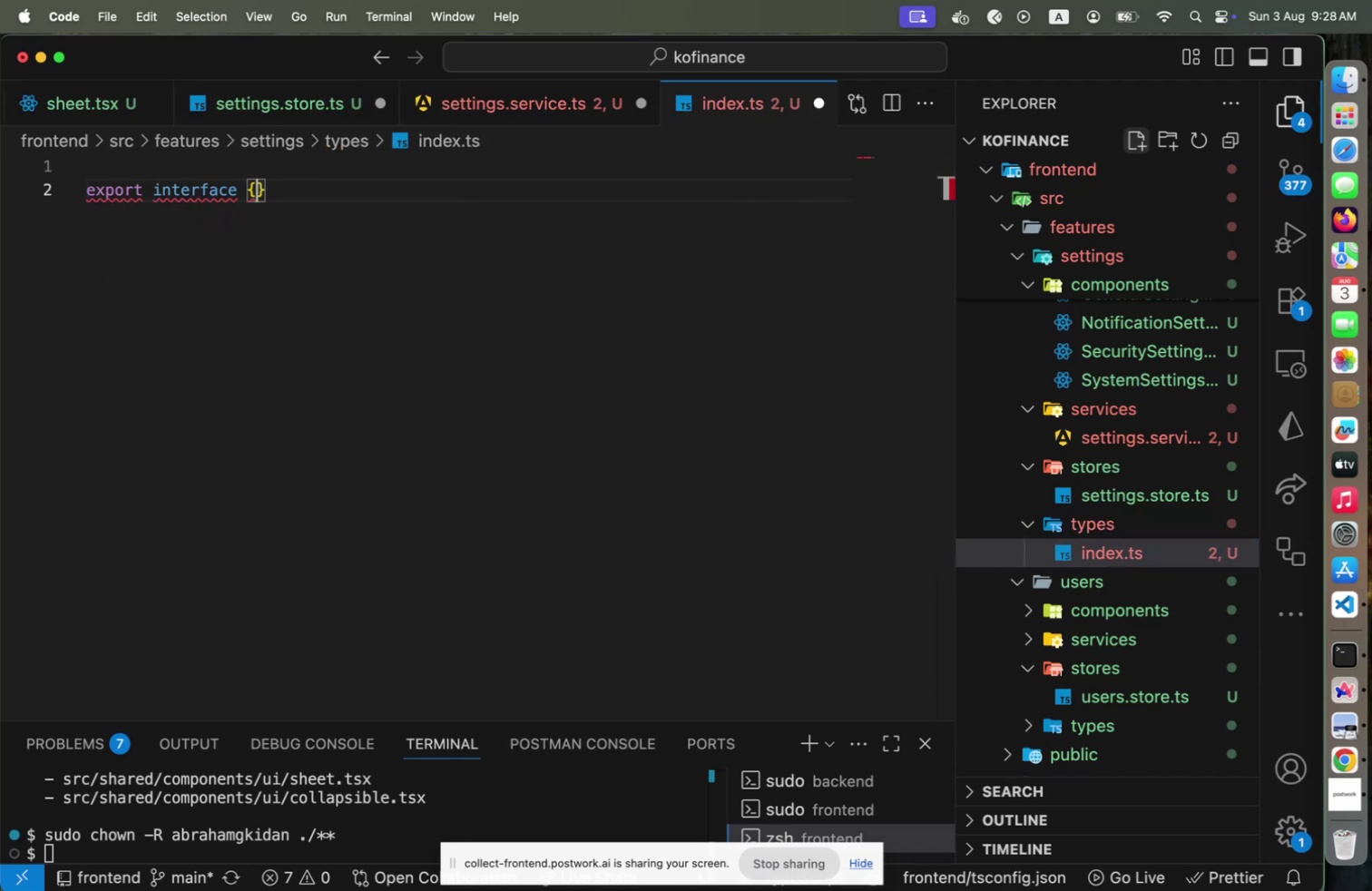 
key(Enter)
 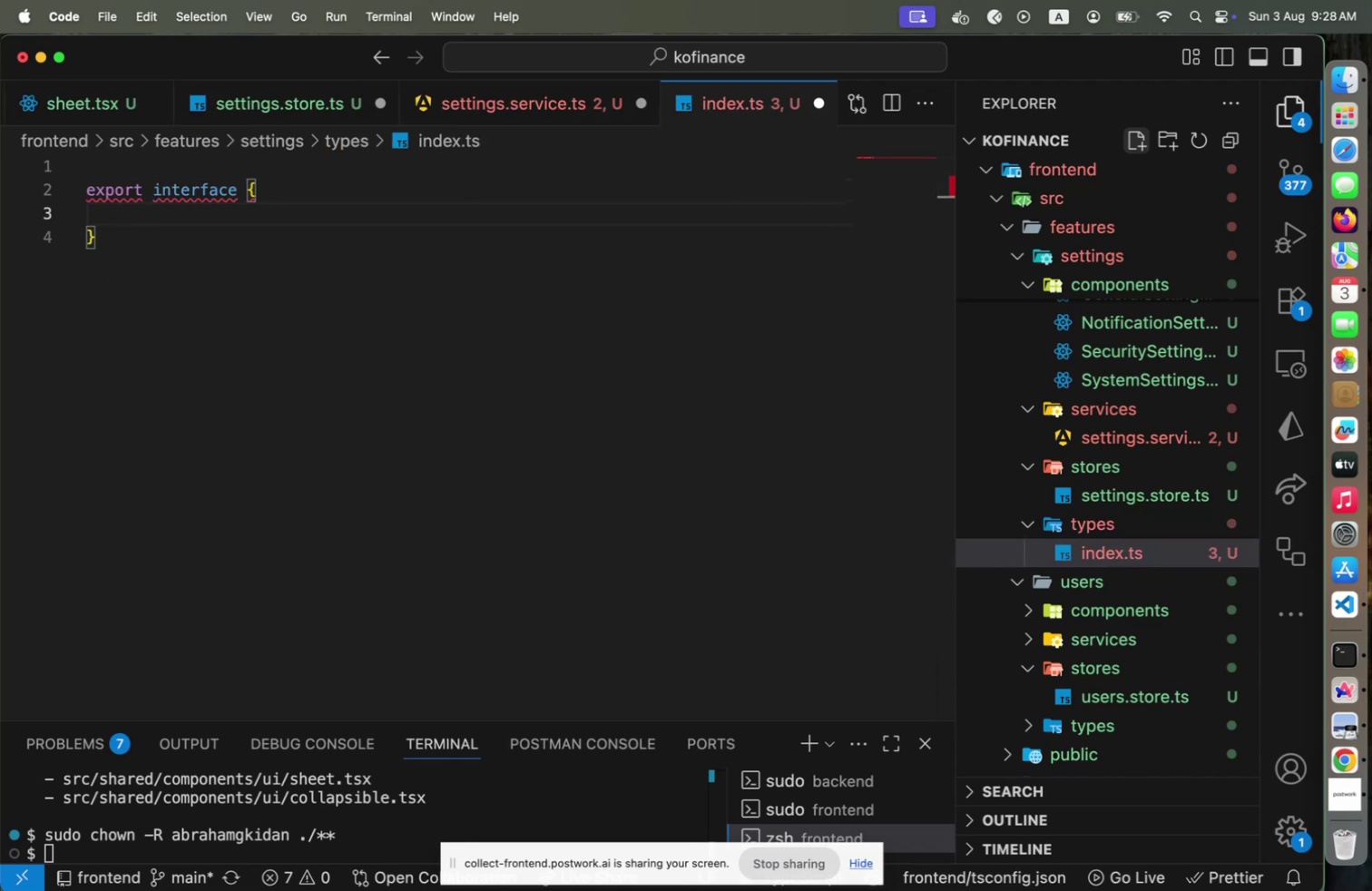 
hold_key(key=ArrowLeft, duration=0.92)
 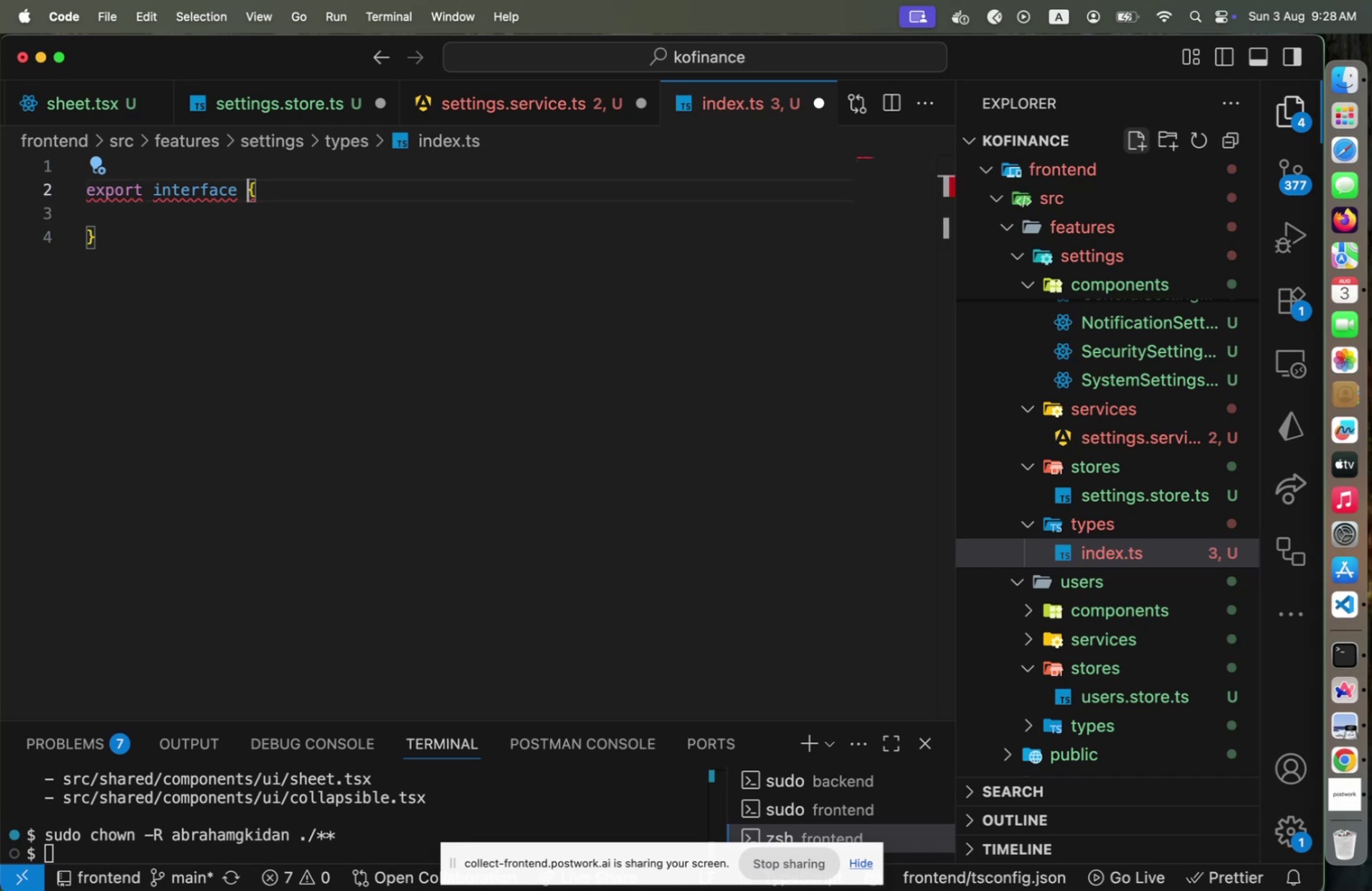 
type(Settings )
 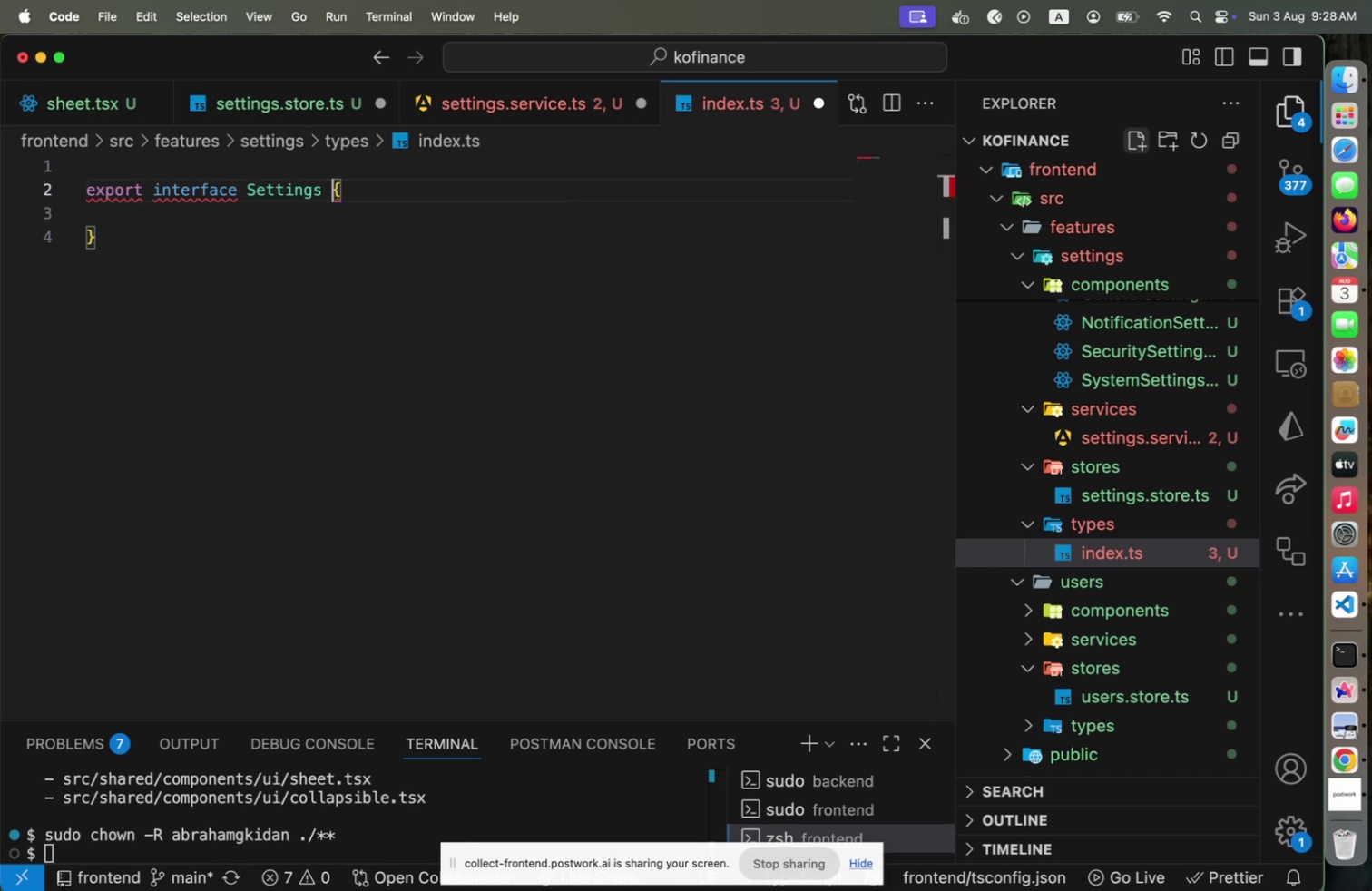 
key(ArrowRight)
 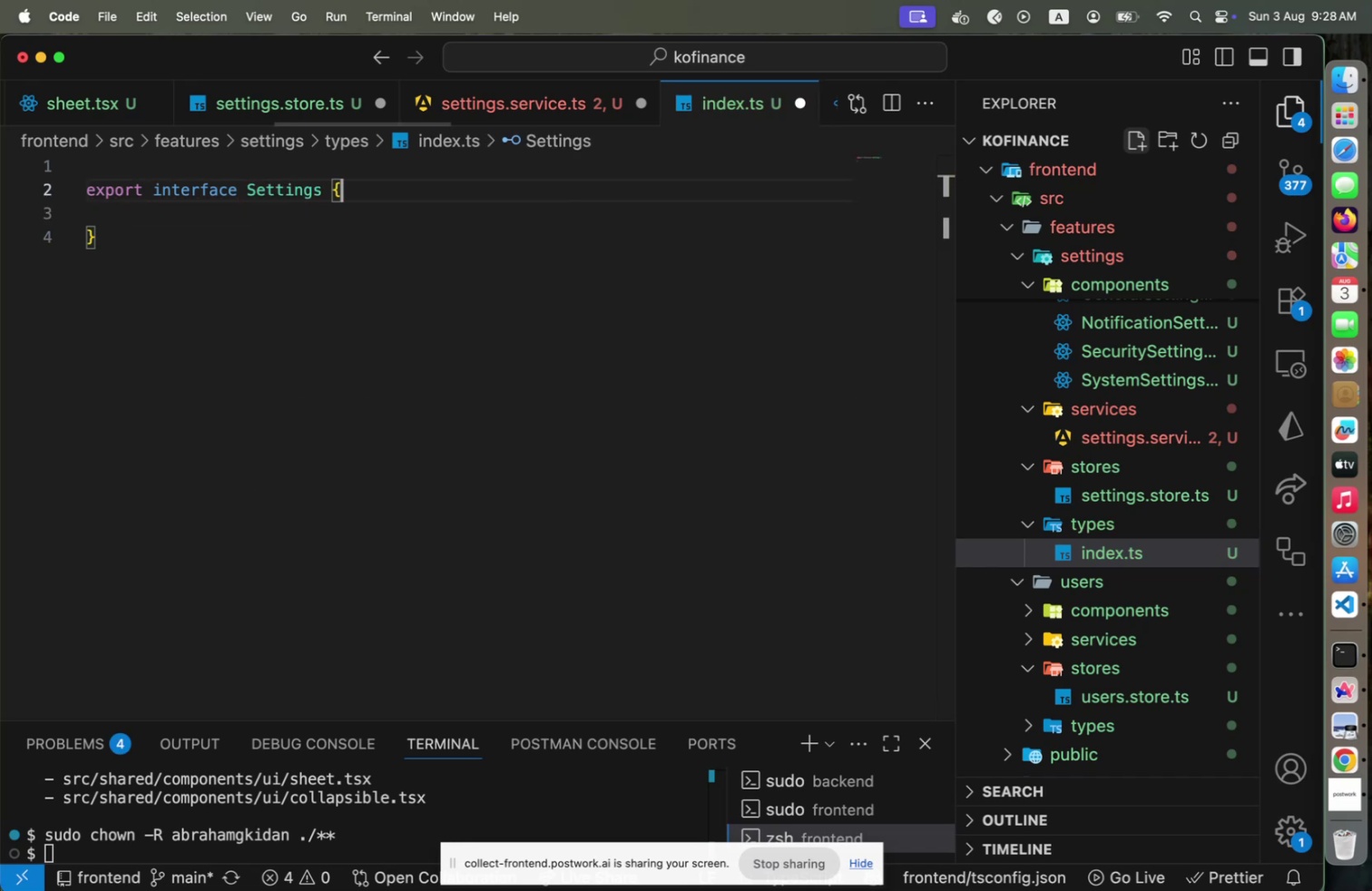 
key(Enter)
 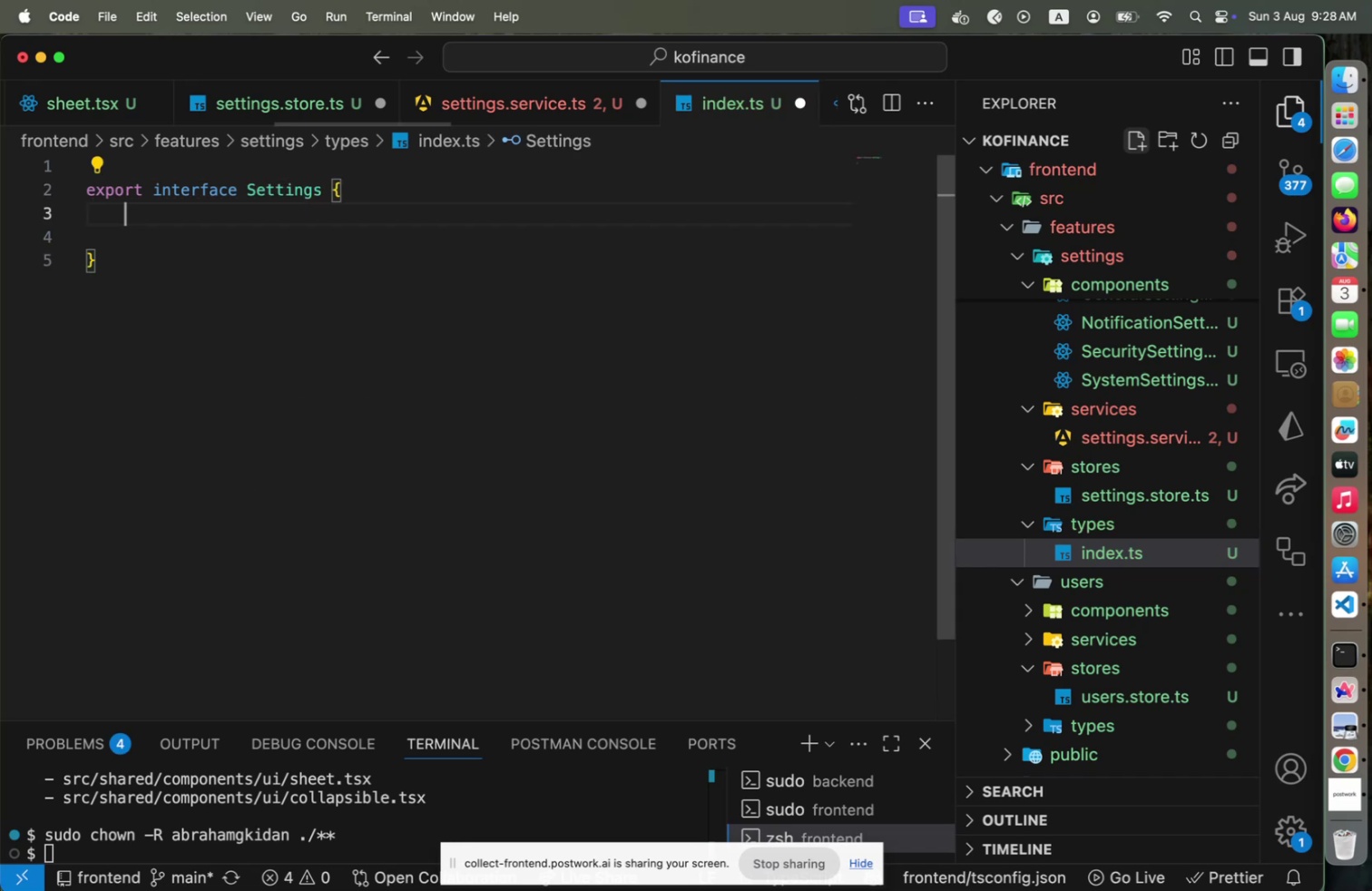 
type(generaL )
key(Backspace)
key(Backspace)
type(l: Record<string )
key(Backspace)
type(, any>;)
 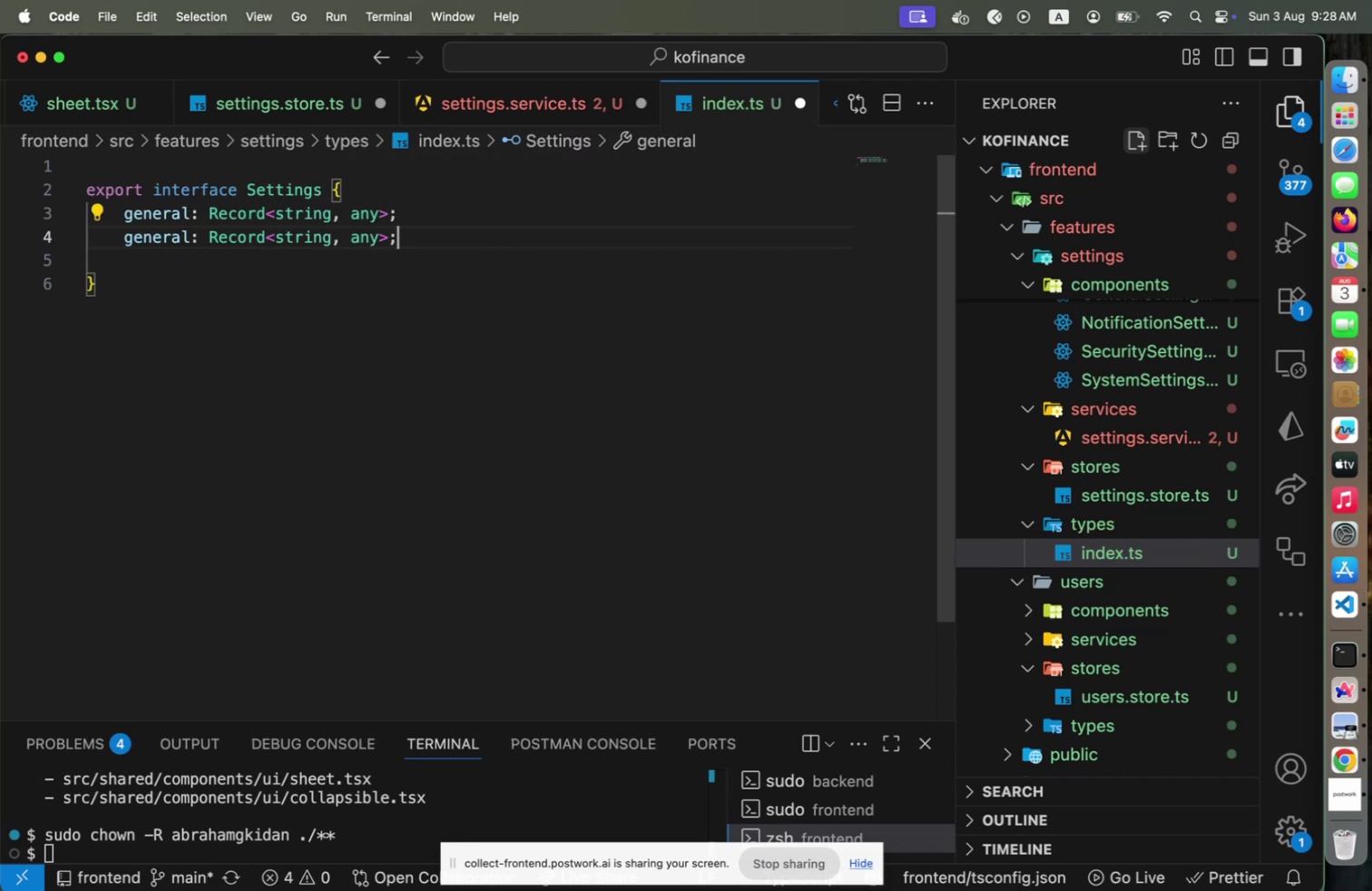 
key(Alt+Shift+ArrowDown)
 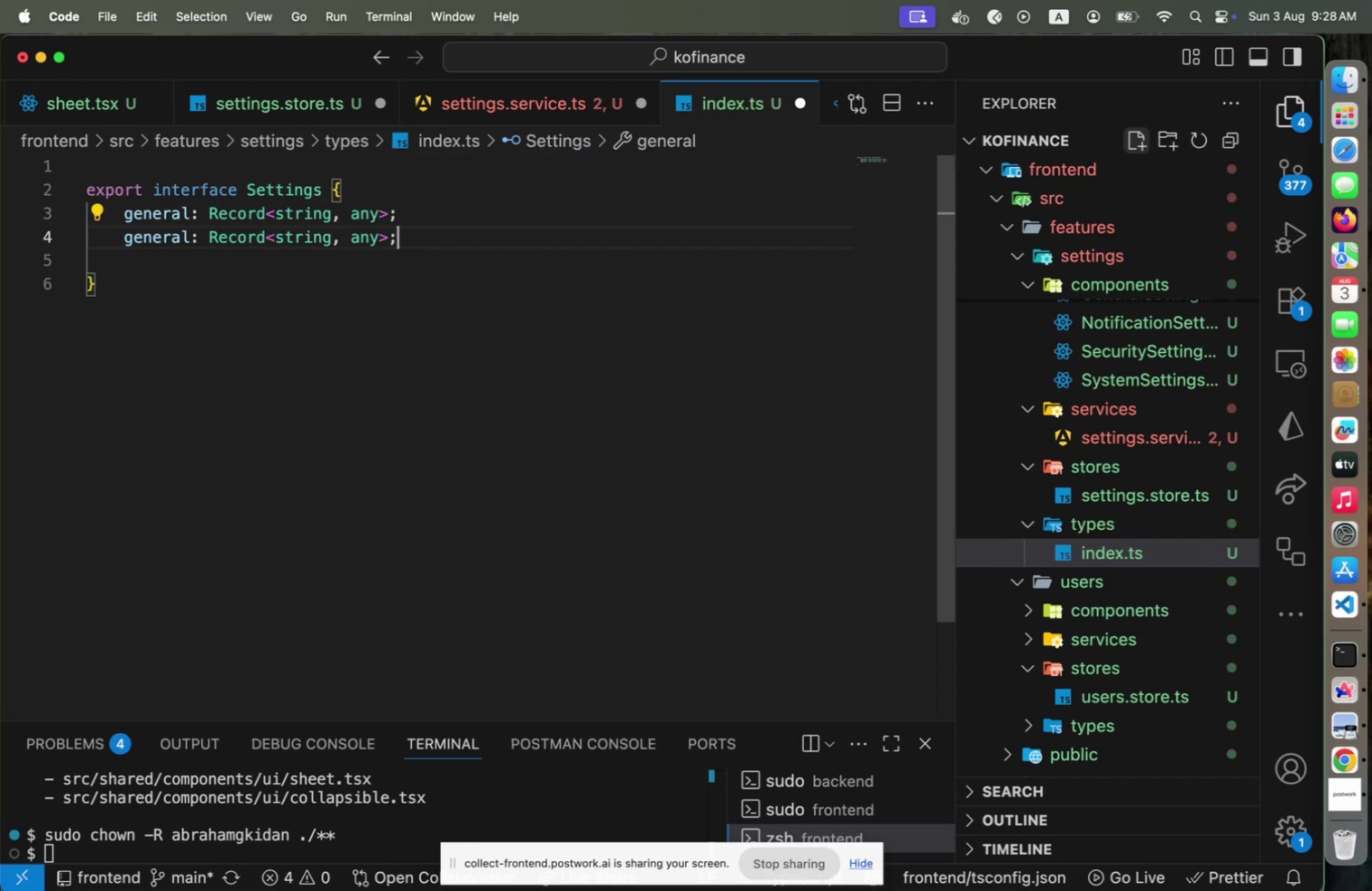 
key(Alt+Shift+ArrowDown)
 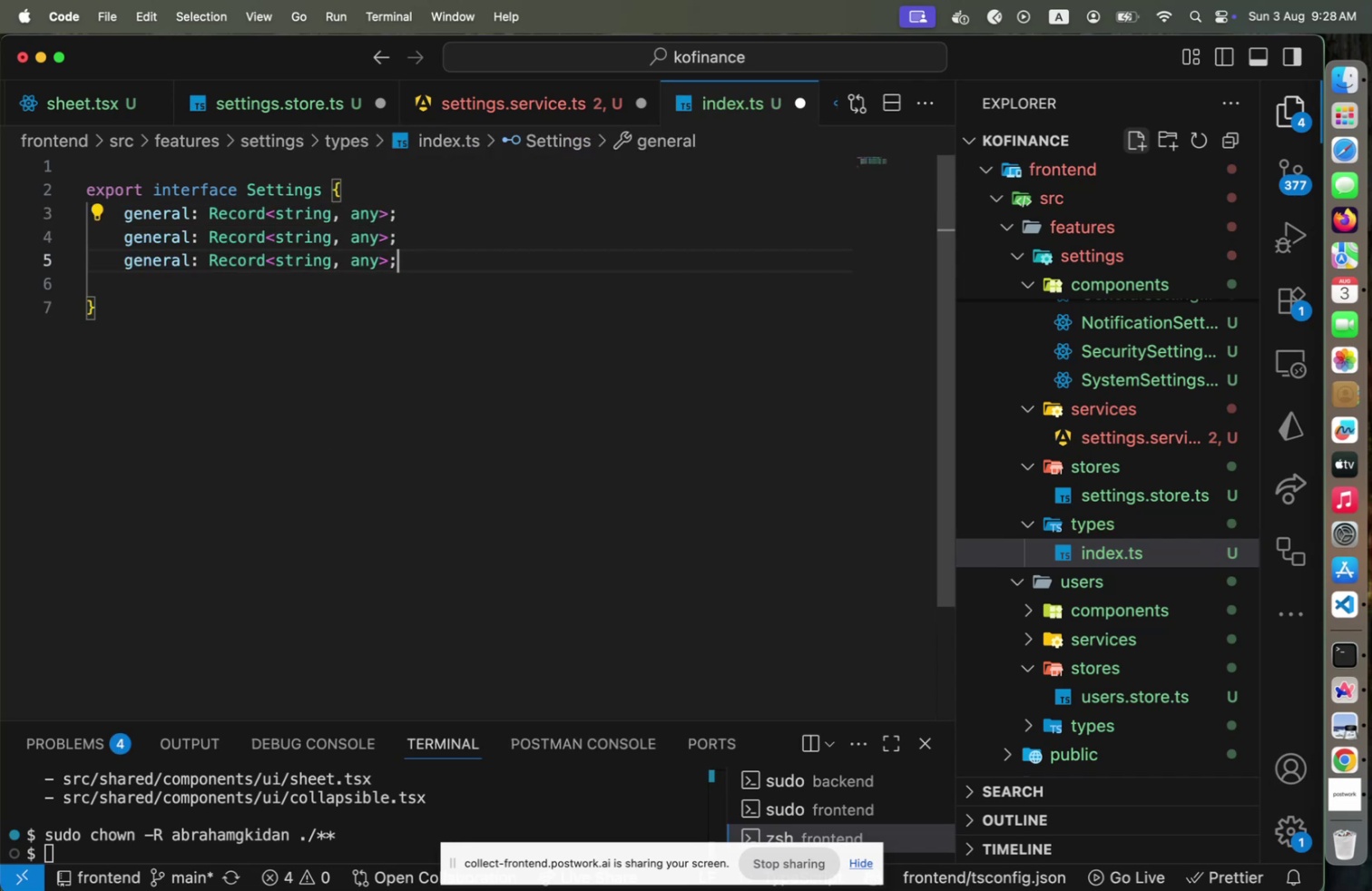 
key(Alt+Shift+ArrowDown)
 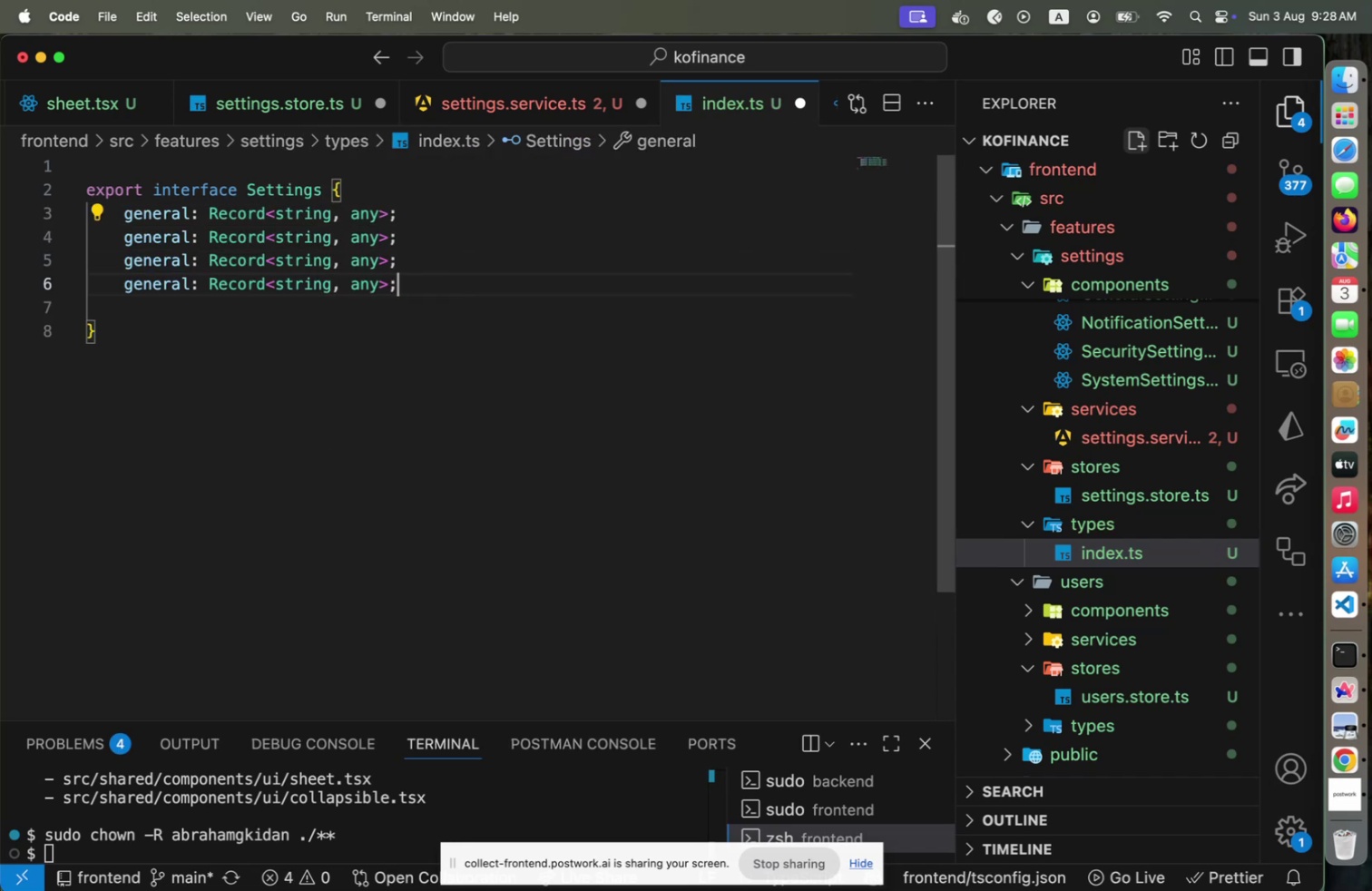 
key(Alt+Shift+ArrowDown)
 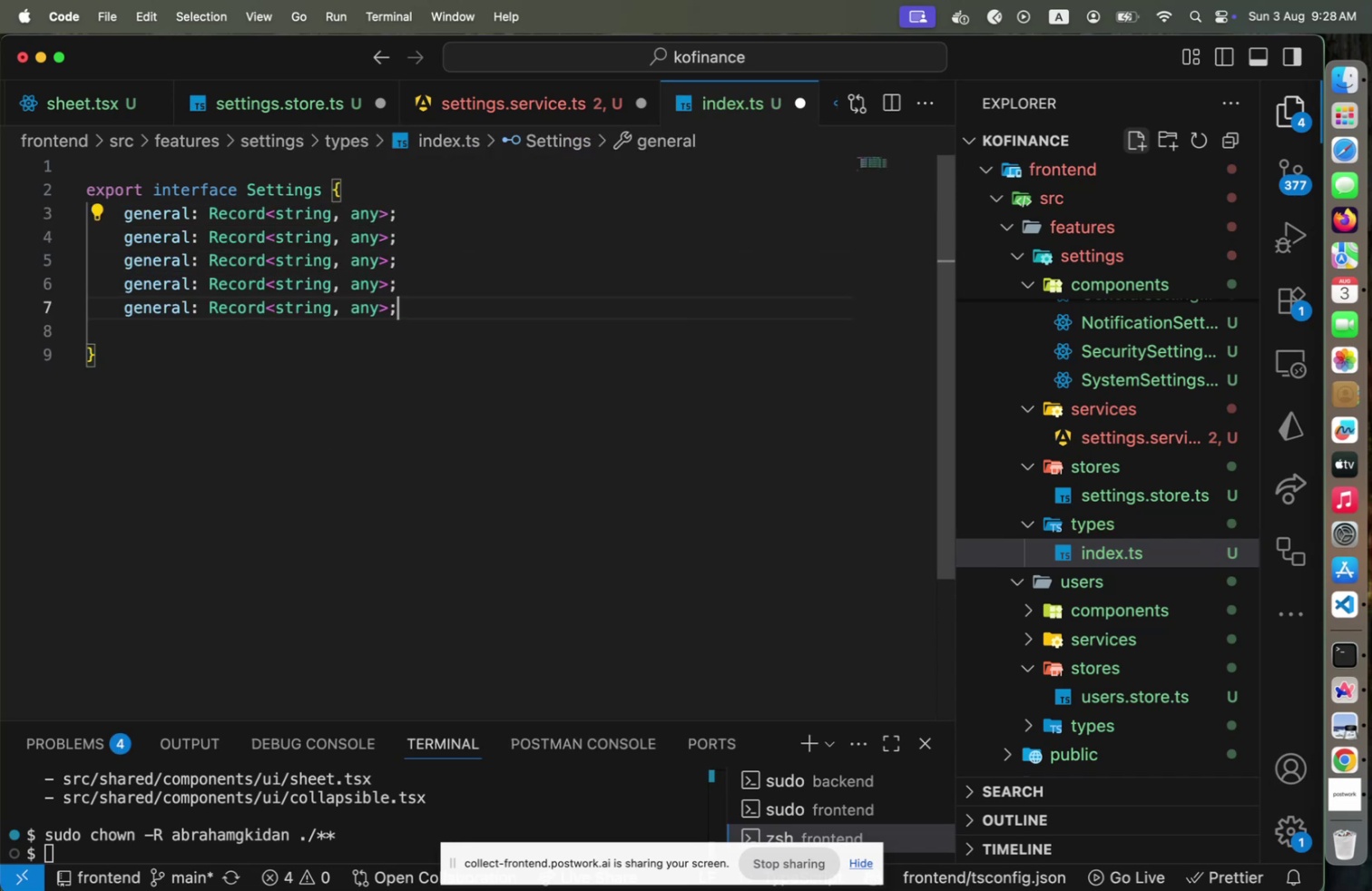 
key(ArrowUp)
 